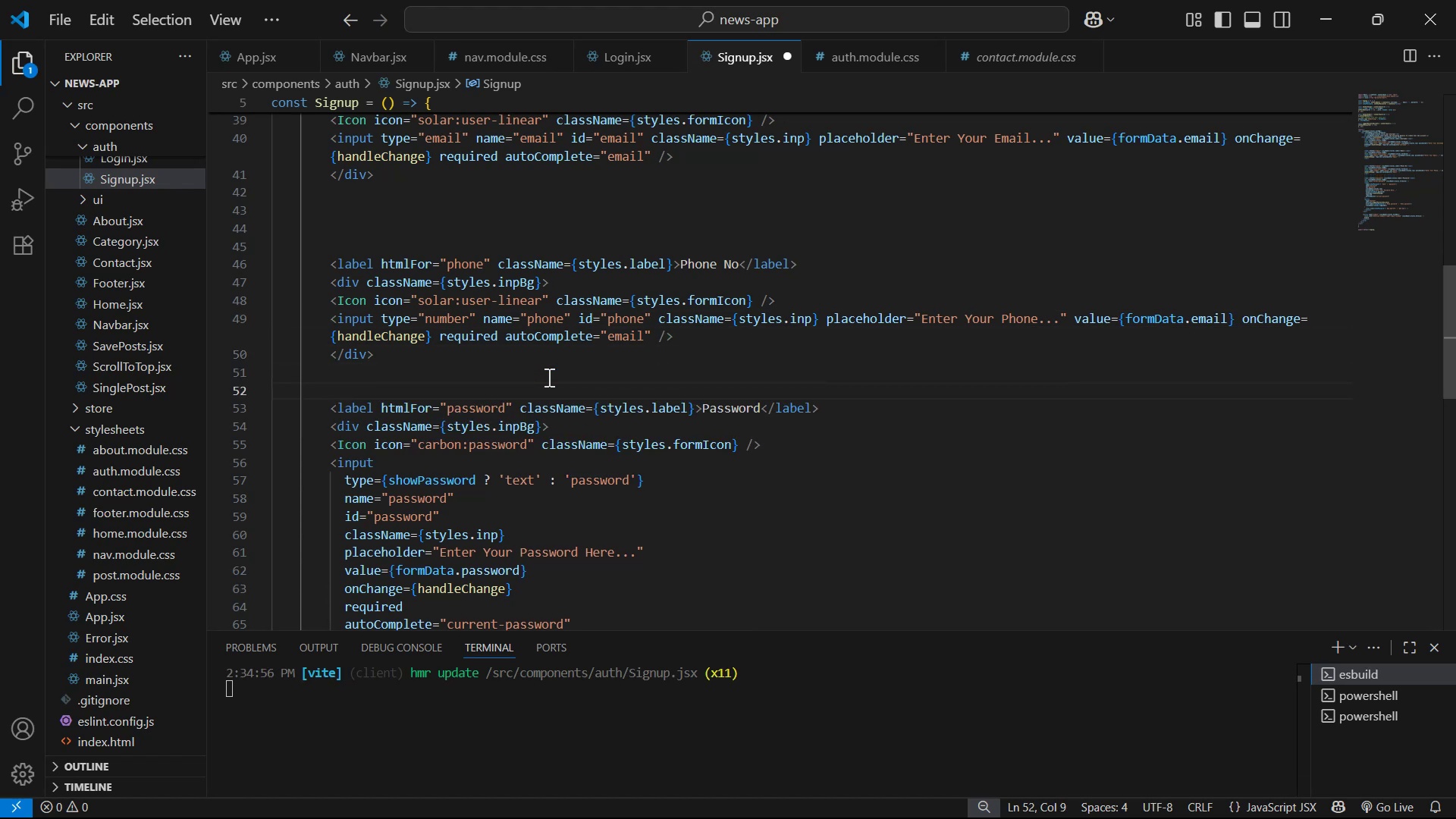 
key(Enter)
 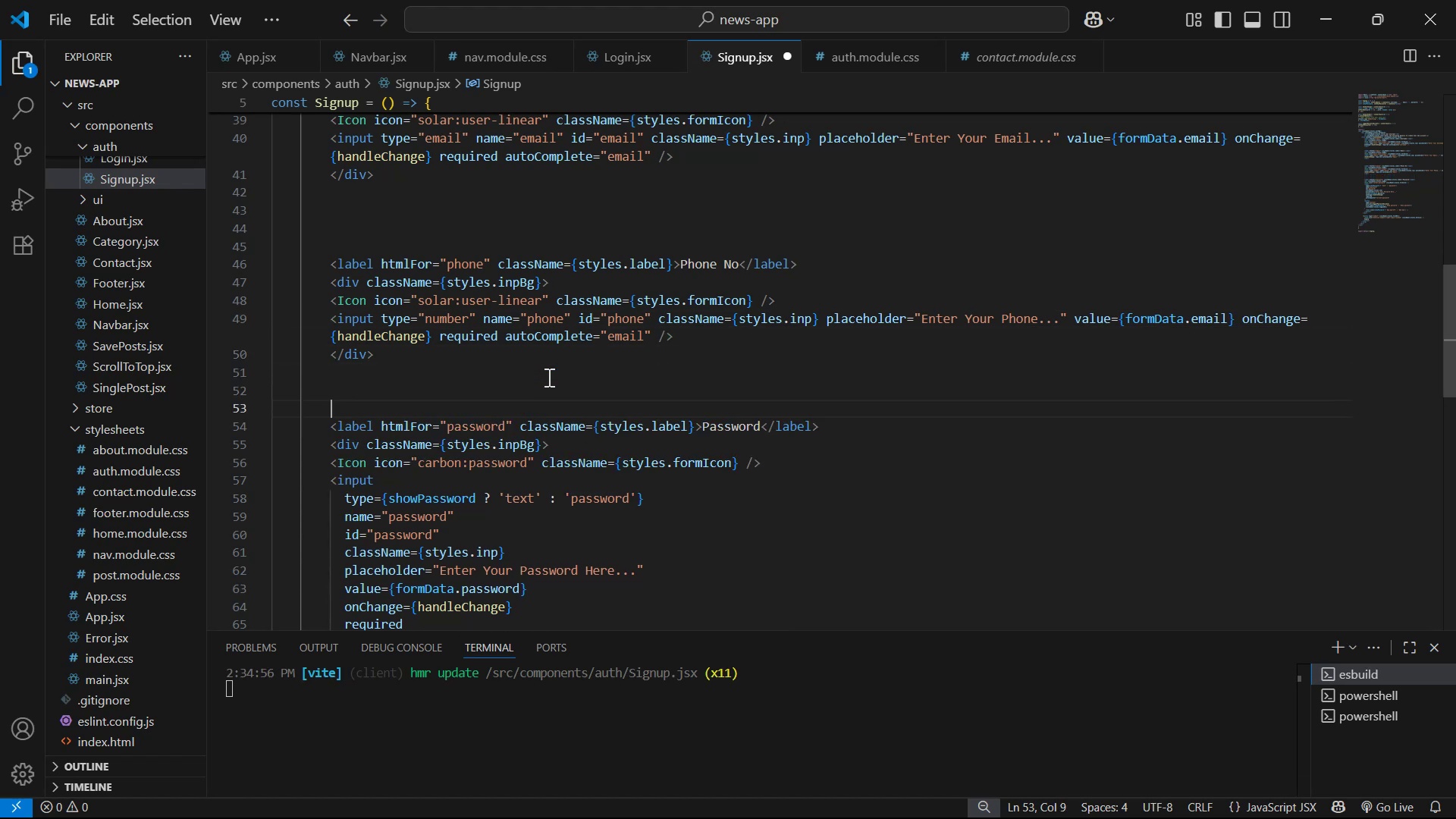 
key(Enter)
 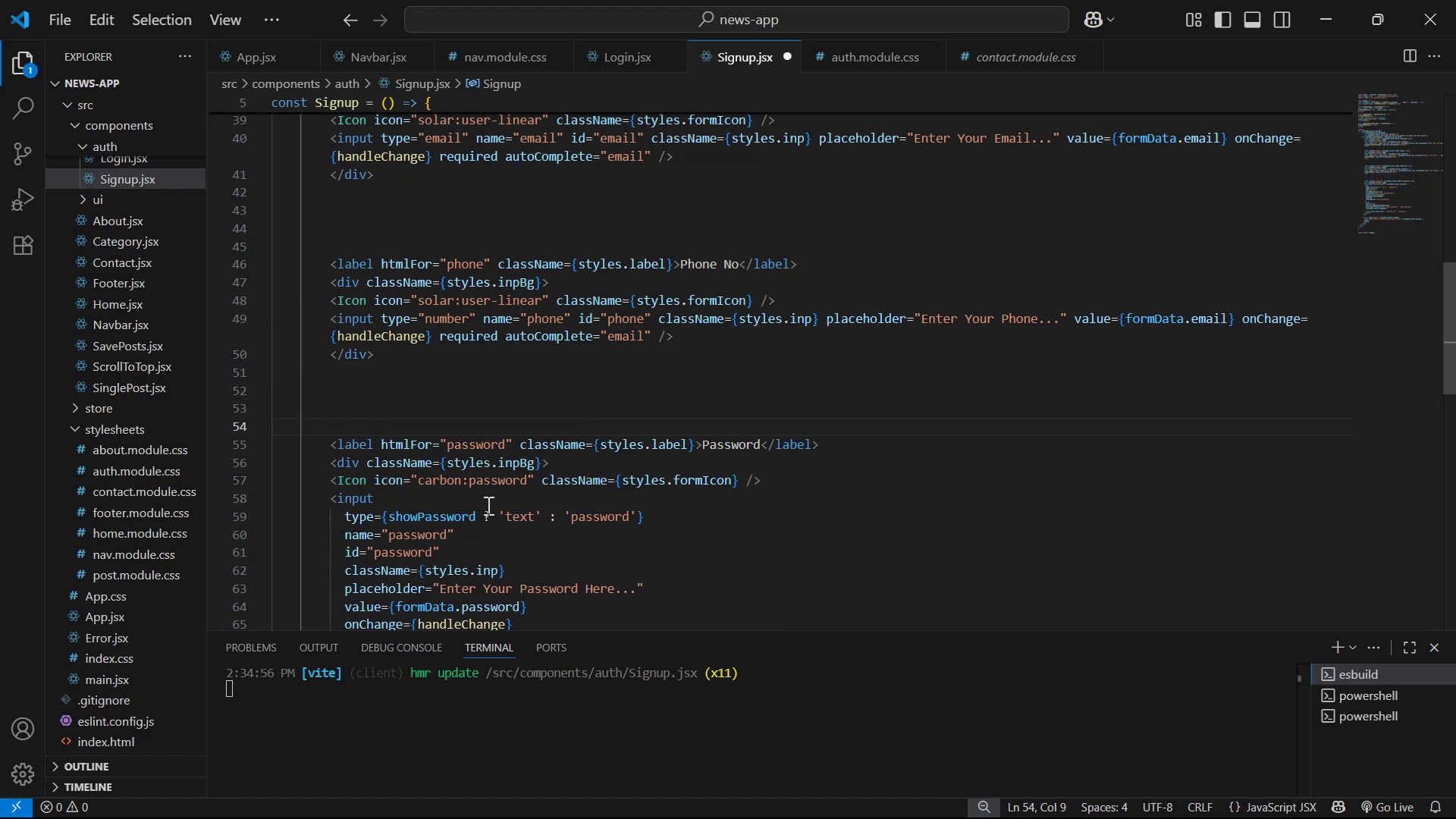 
scroll: coordinate [690, 261], scroll_direction: up, amount: 6.0
 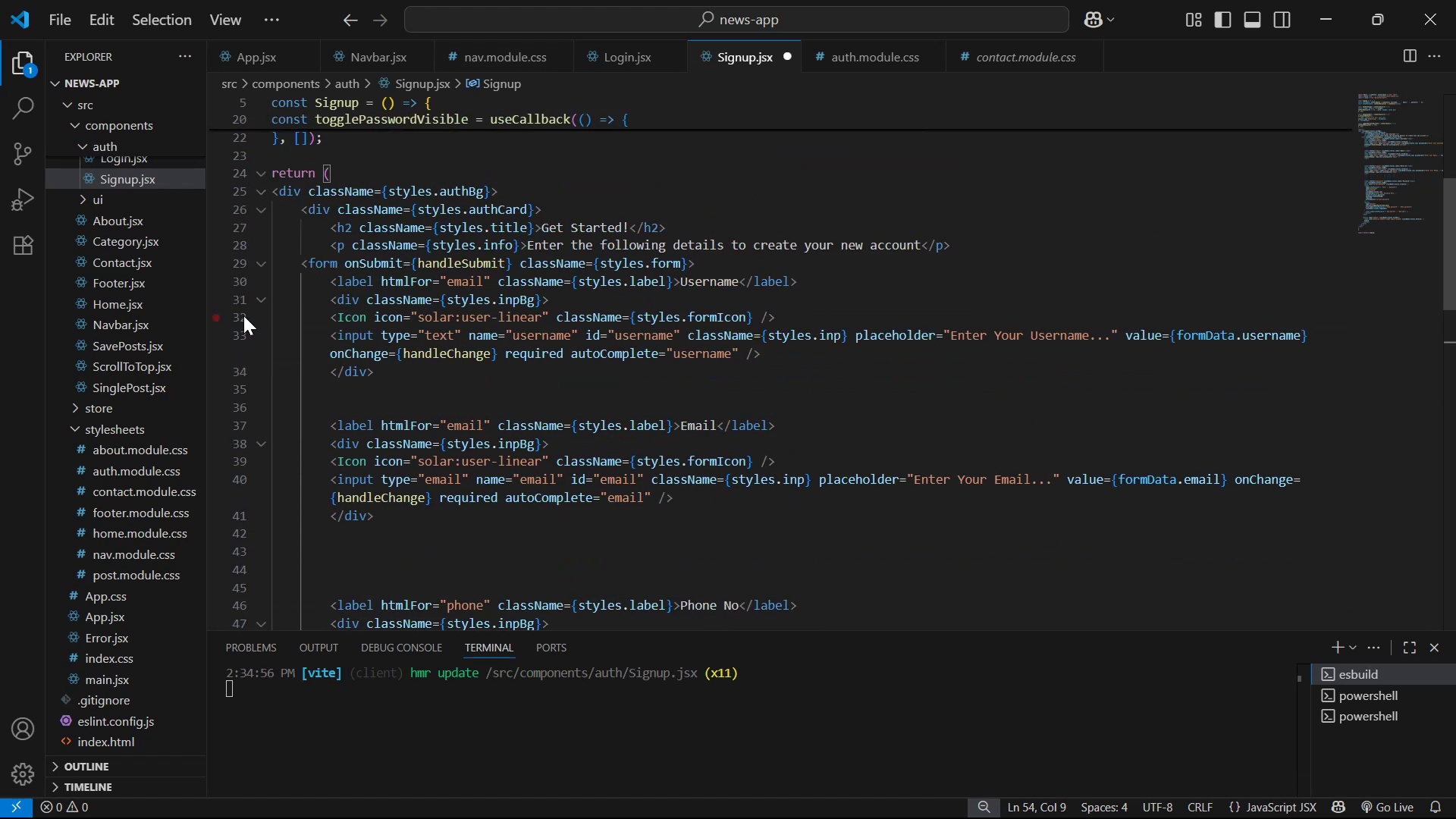 
left_click([485, 279])
 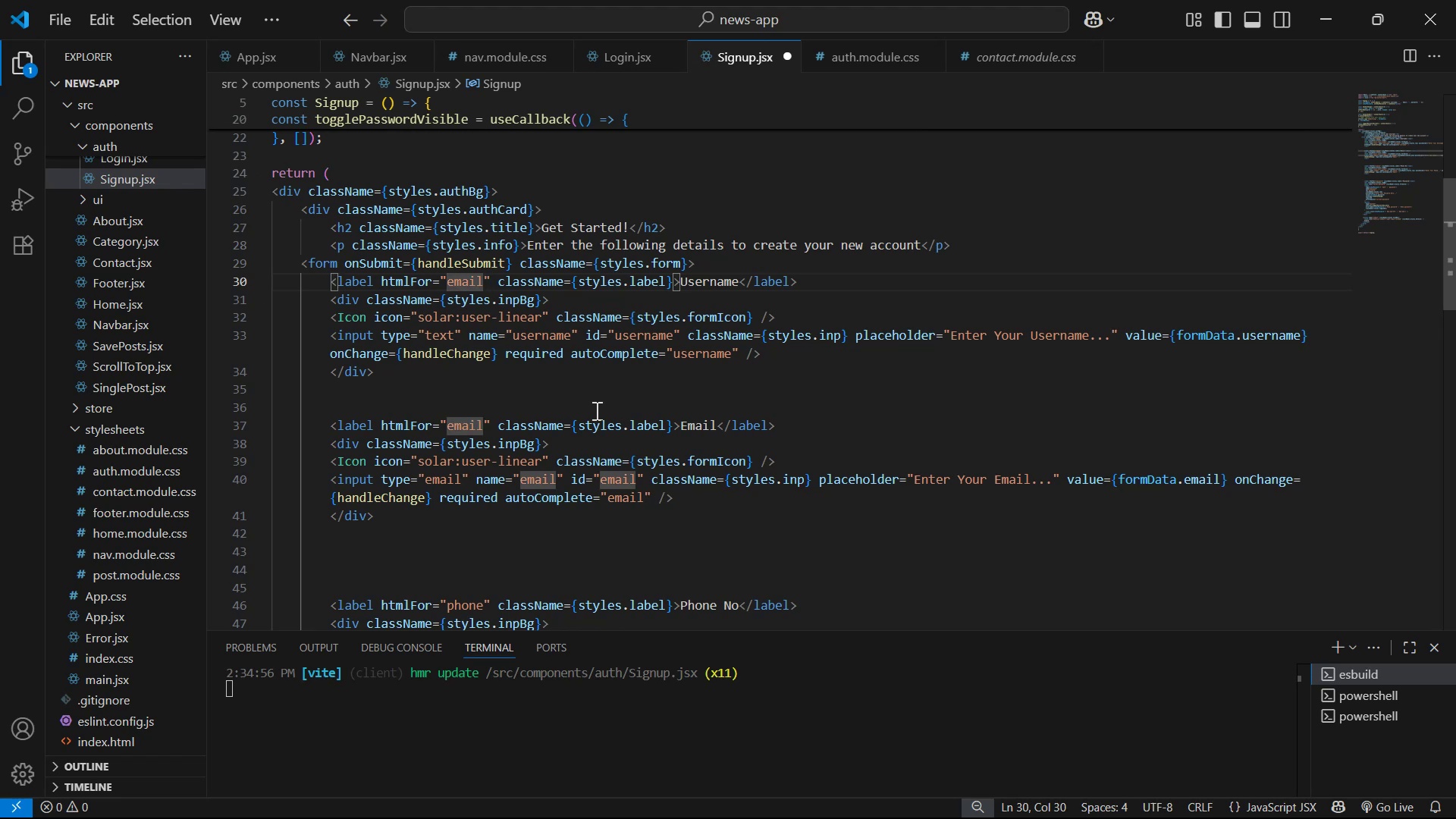 
key(Backspace)
key(Backspace)
key(Backspace)
key(Backspace)
key(Backspace)
type(username )
key(Backspace)
 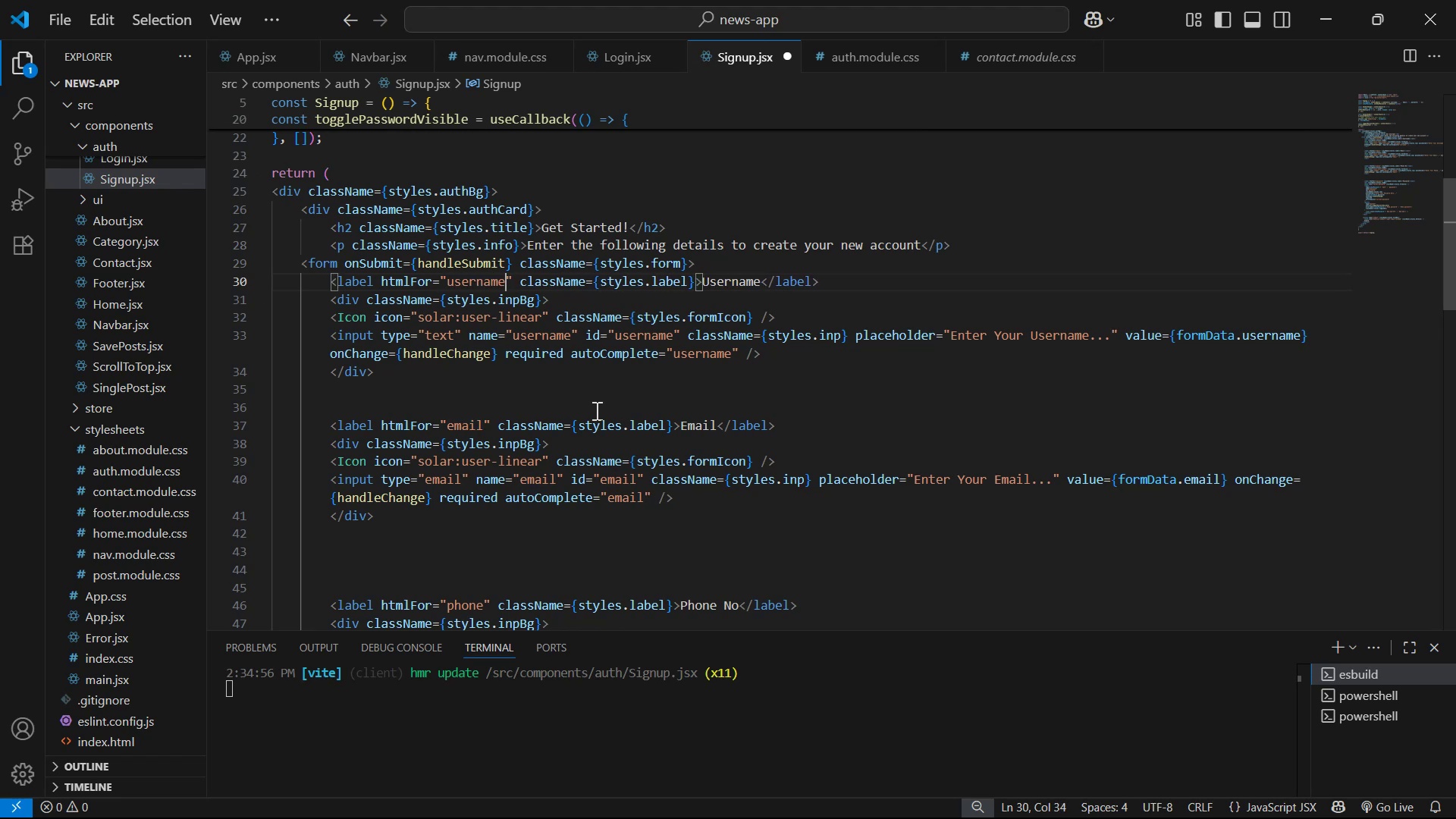 
key(Control+S)
 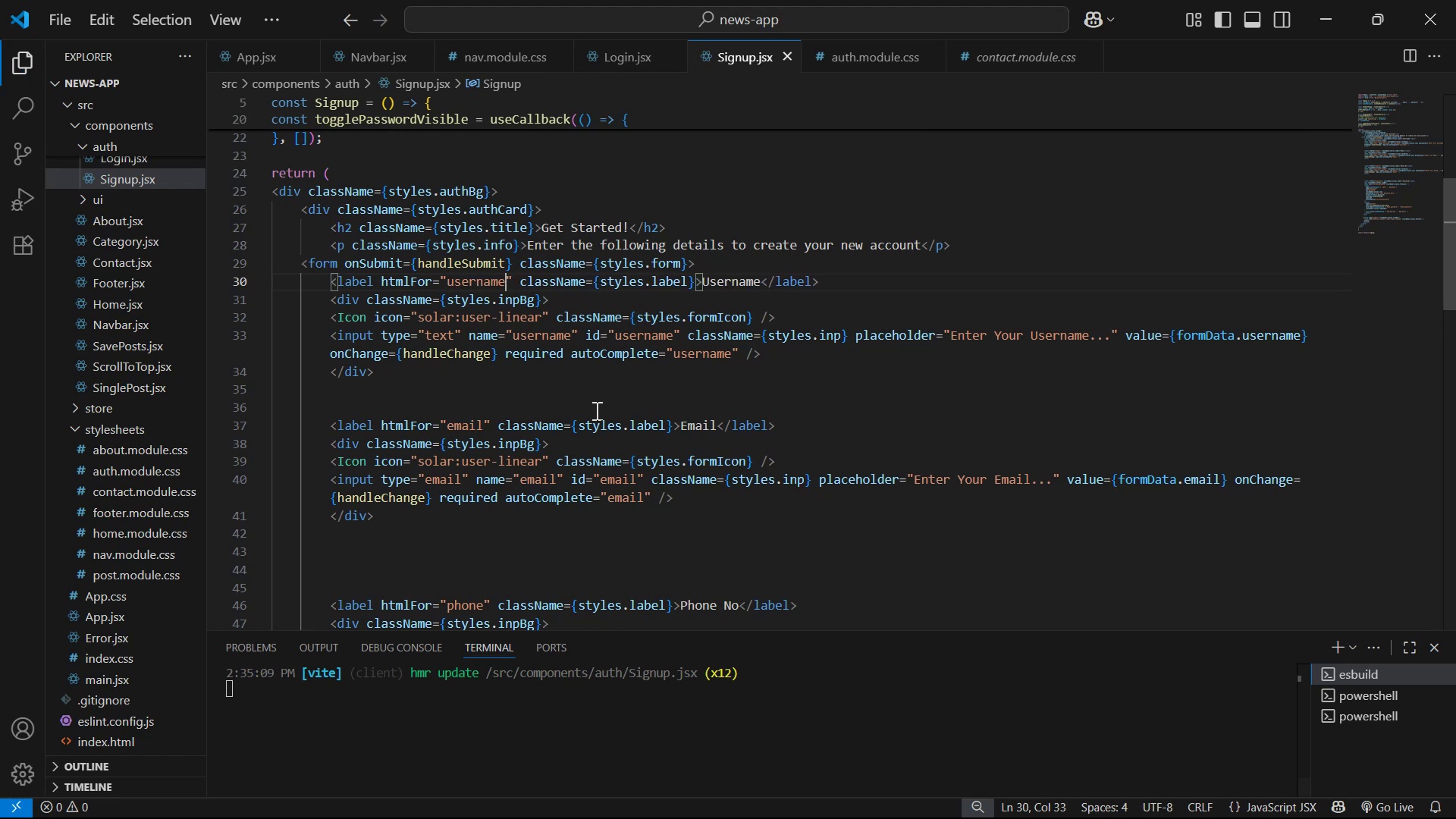 
key(Alt+Tab)
 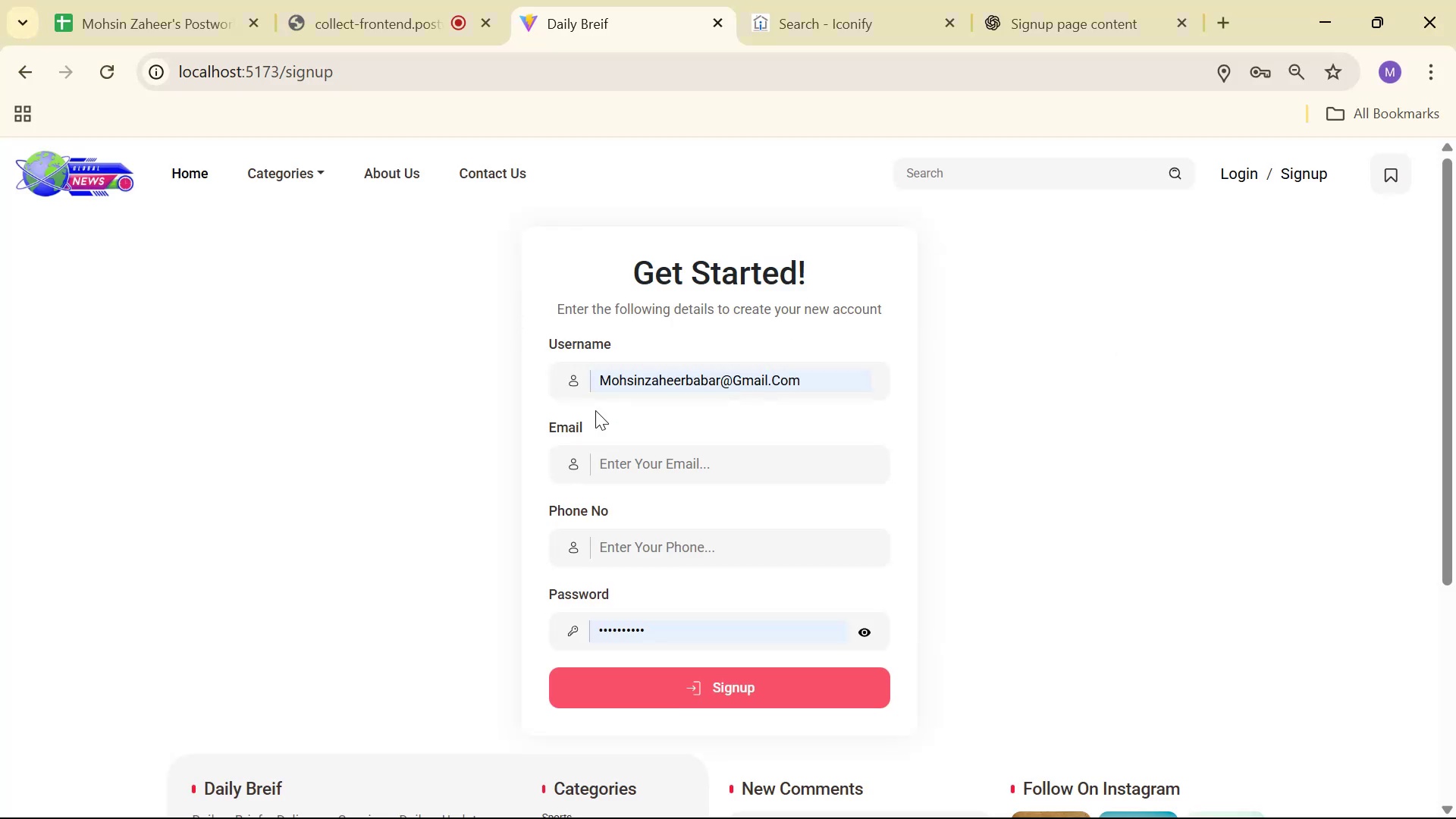 
scroll: coordinate [602, 415], scroll_direction: down, amount: 4.0
 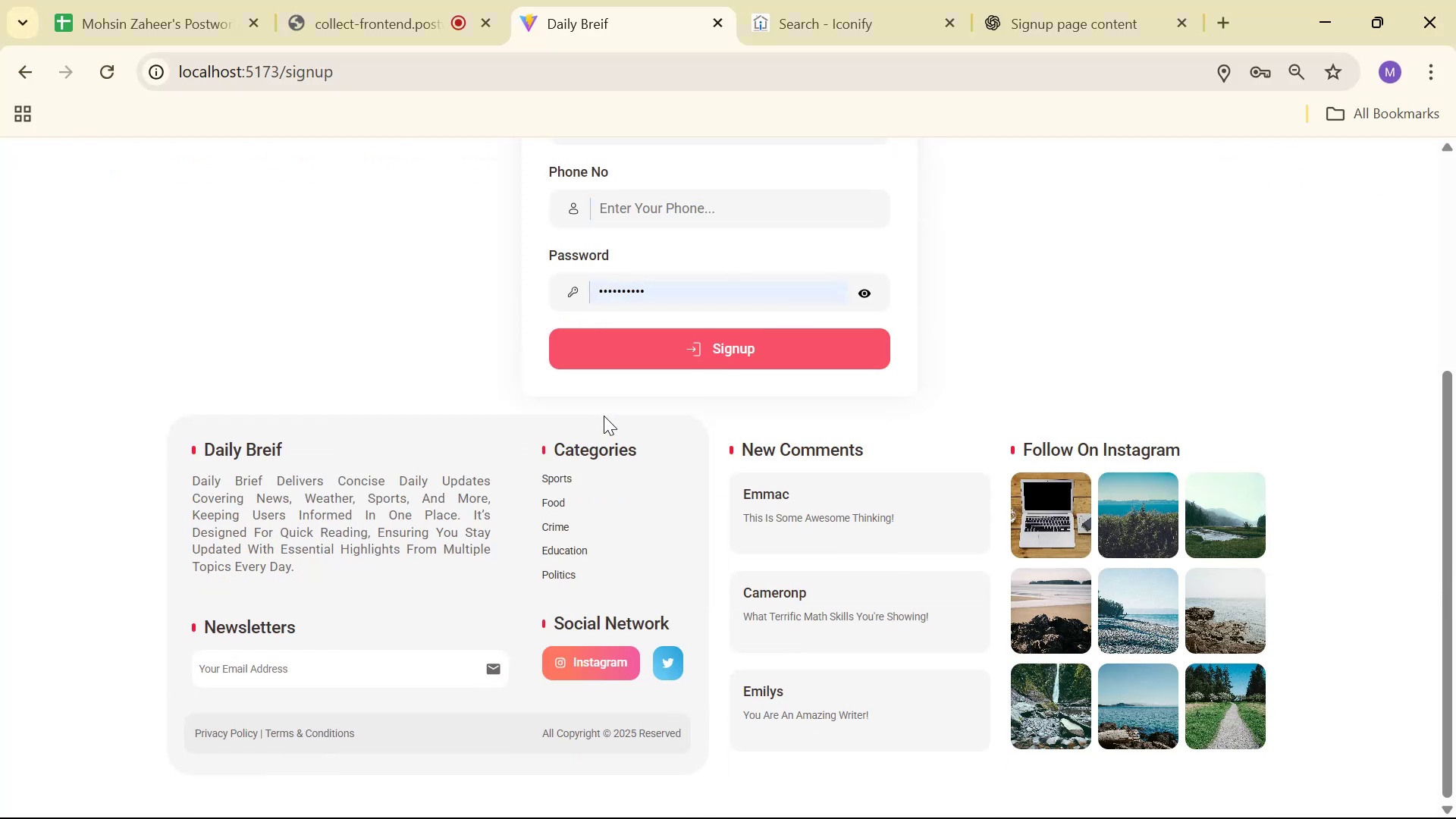 
scroll: coordinate [600, 413], scroll_direction: up, amount: 4.0
 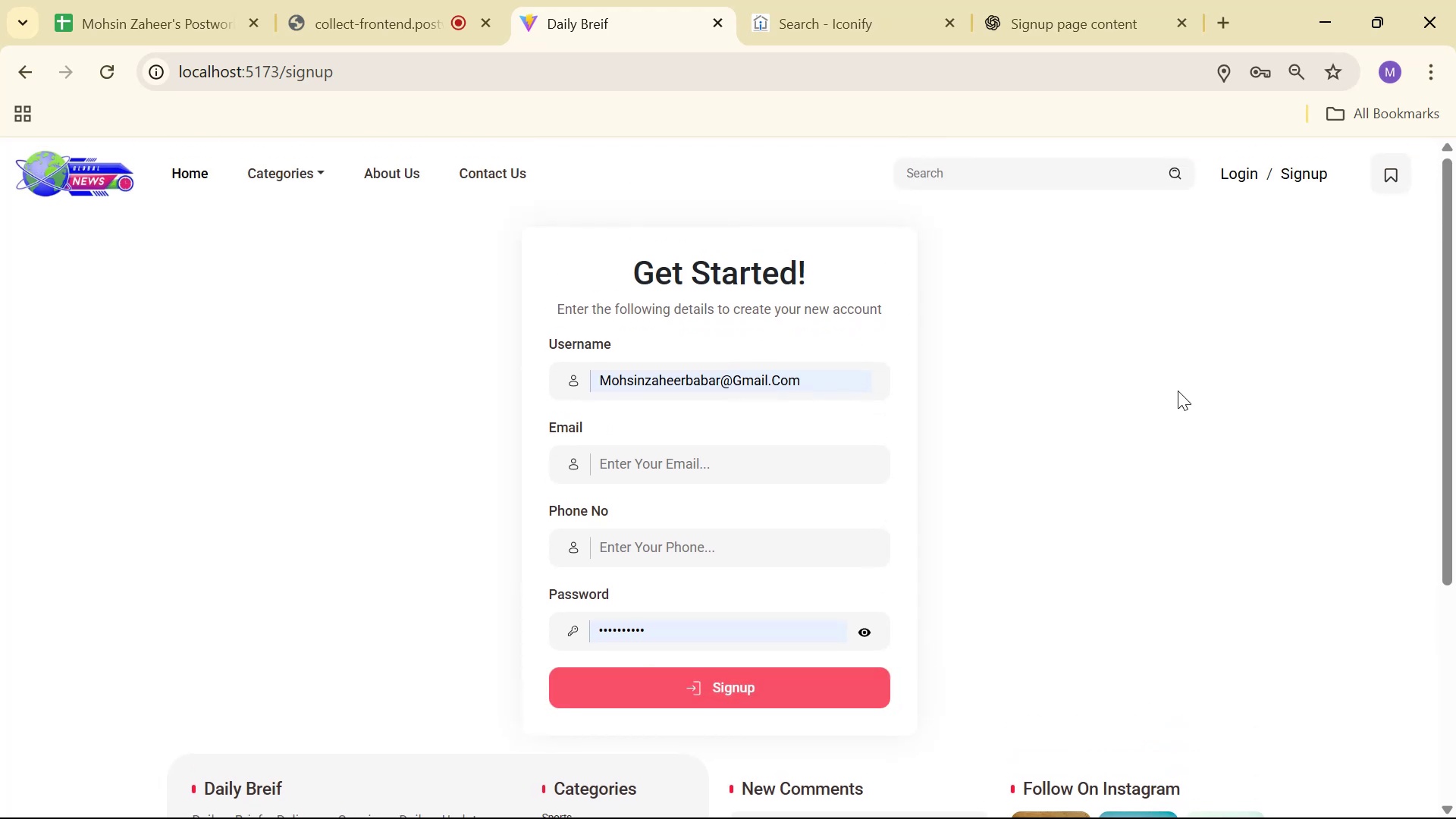 
wait(6.75)
 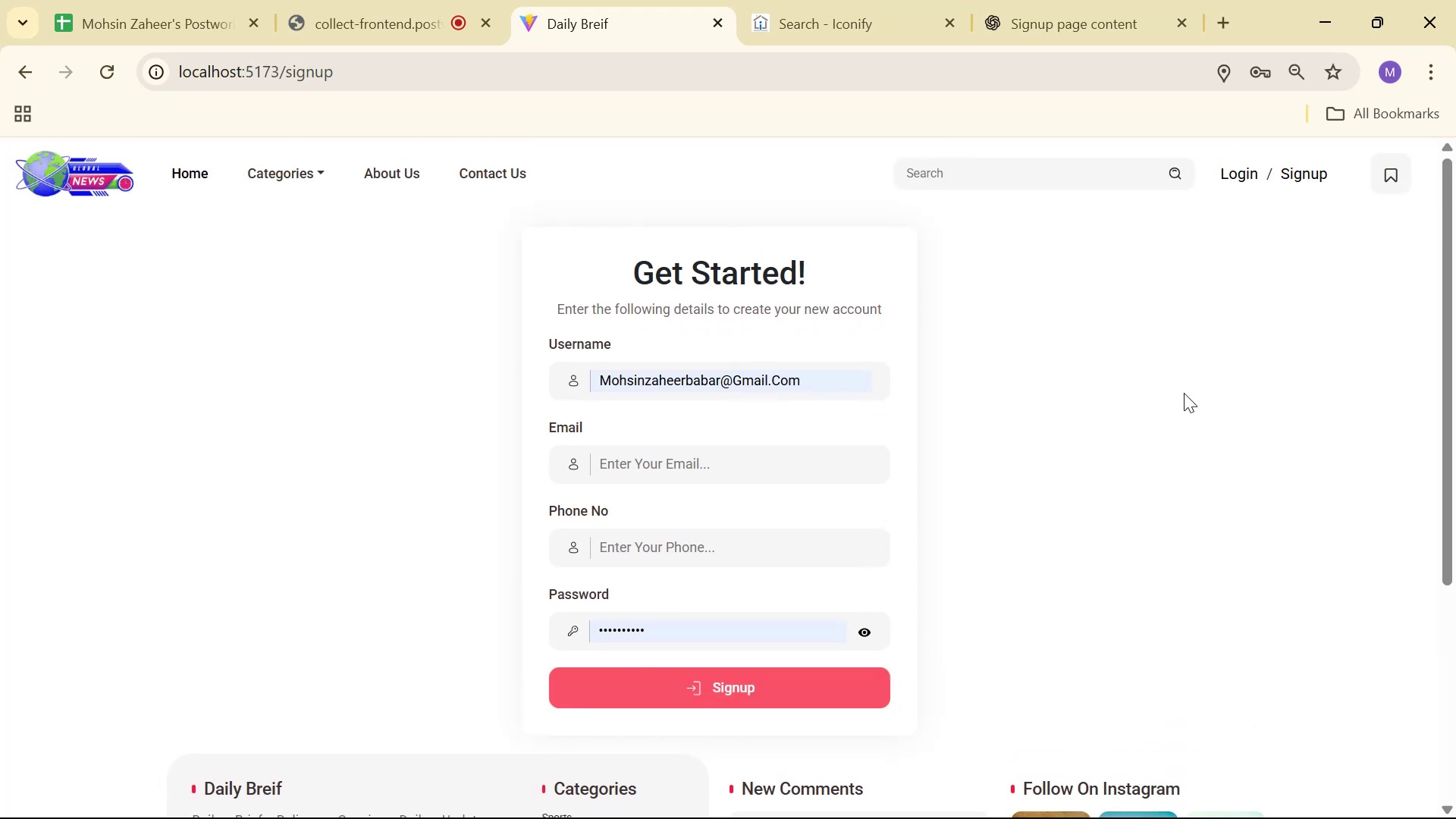 
key(Alt+AltLeft)
 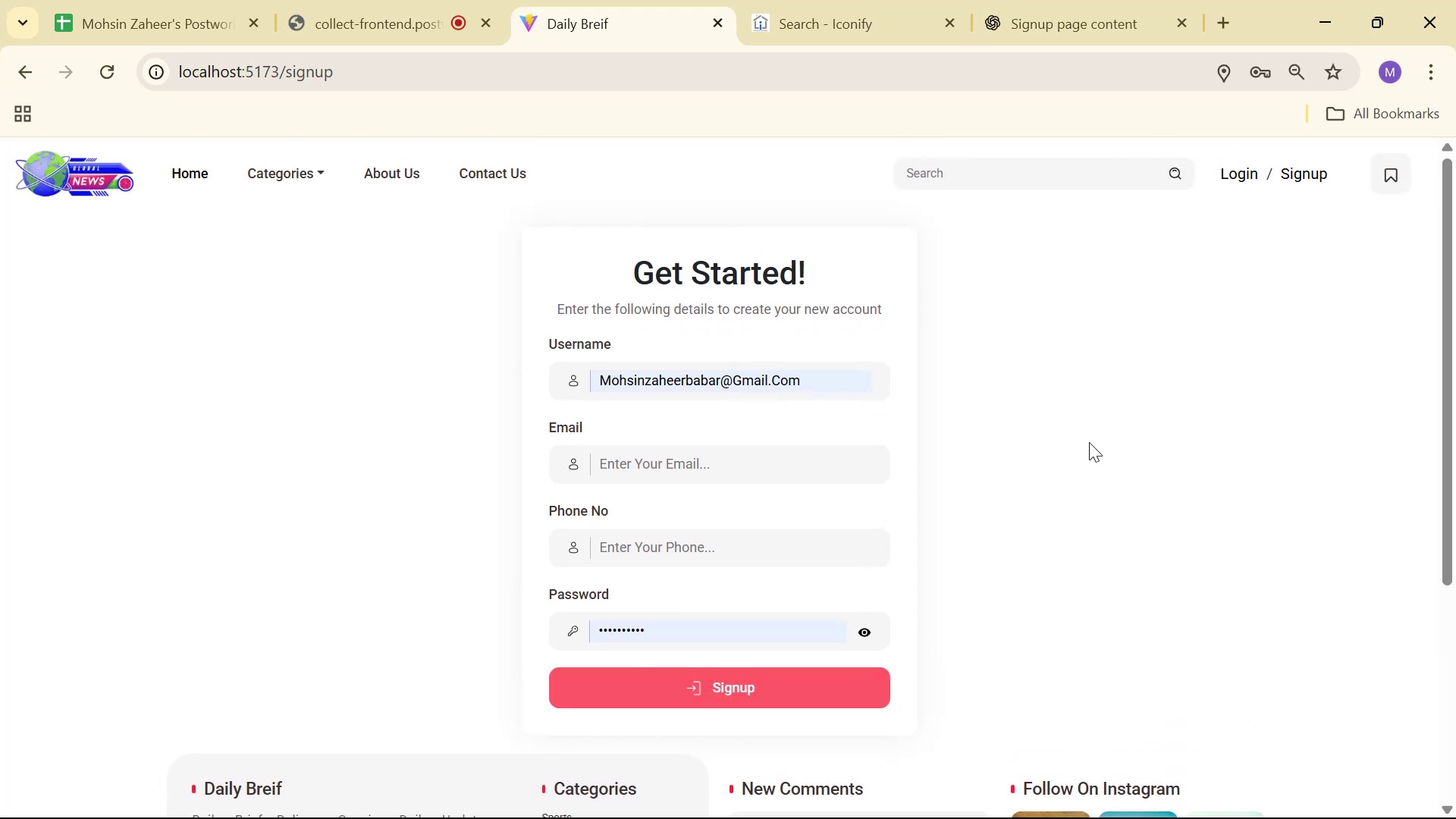 
key(Alt+Tab)
 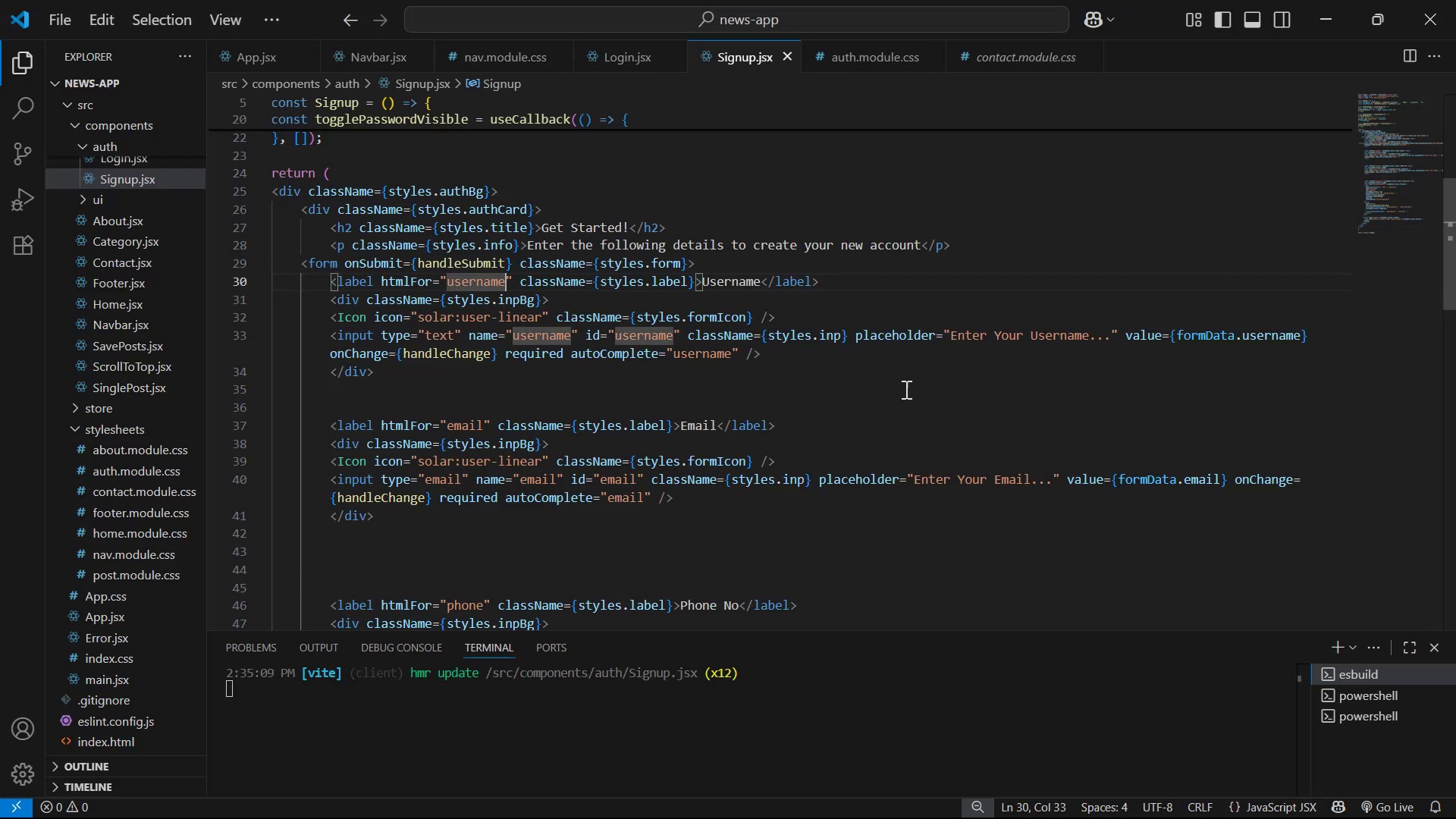 
scroll: coordinate [852, 340], scroll_direction: up, amount: 1.0
 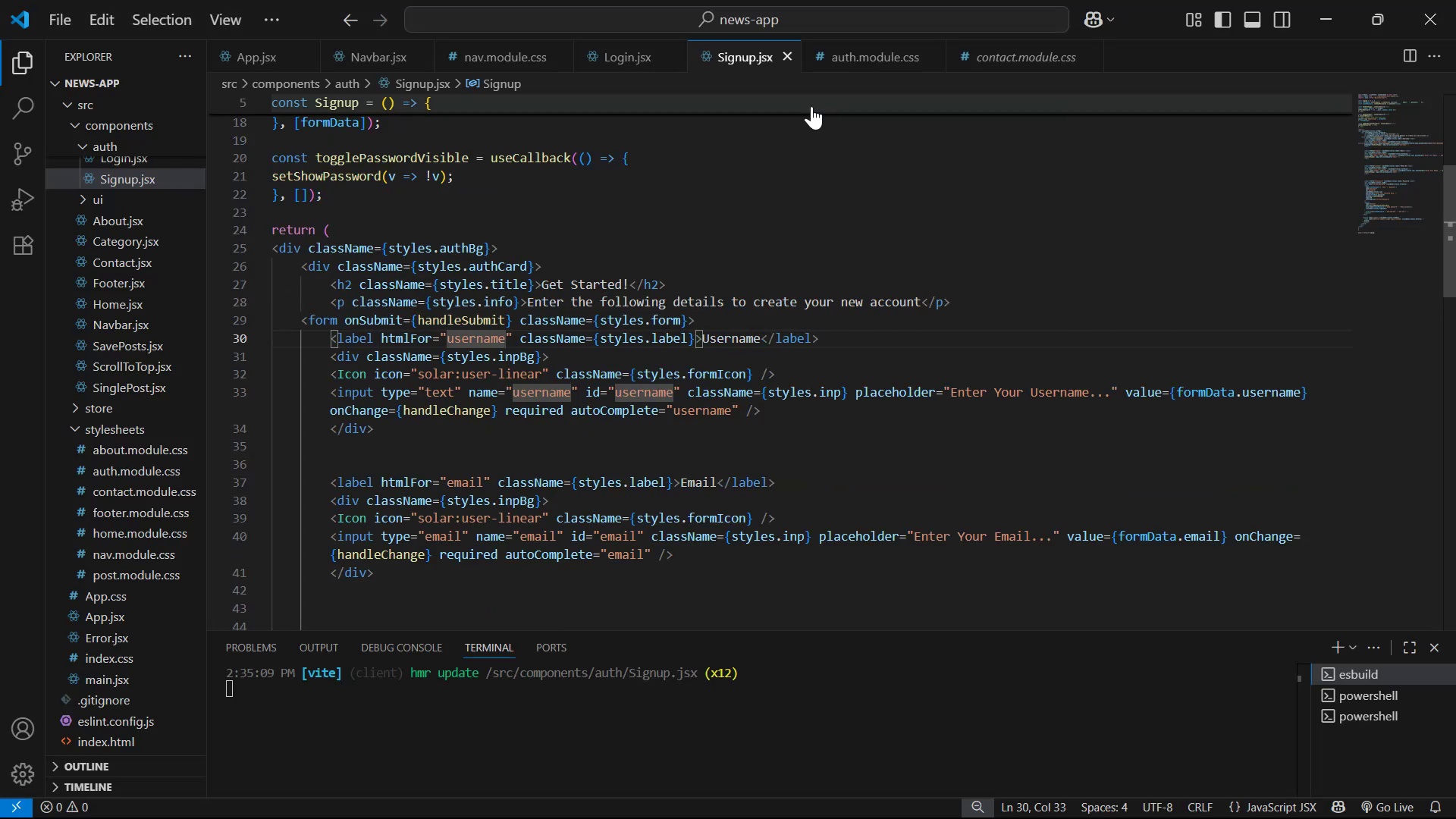 
left_click([834, 58])
 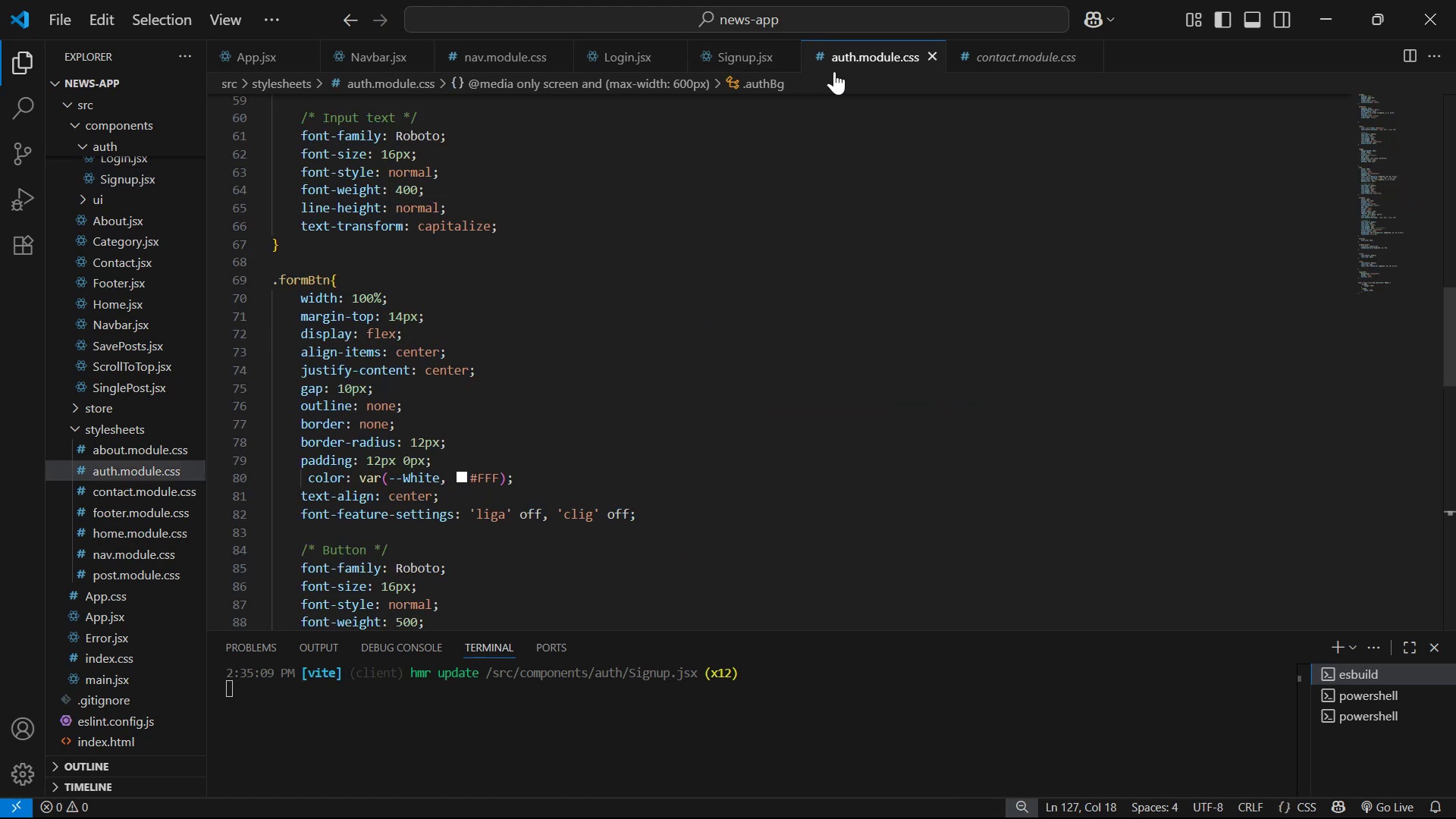 
scroll: coordinate [778, 214], scroll_direction: up, amount: 23.0
 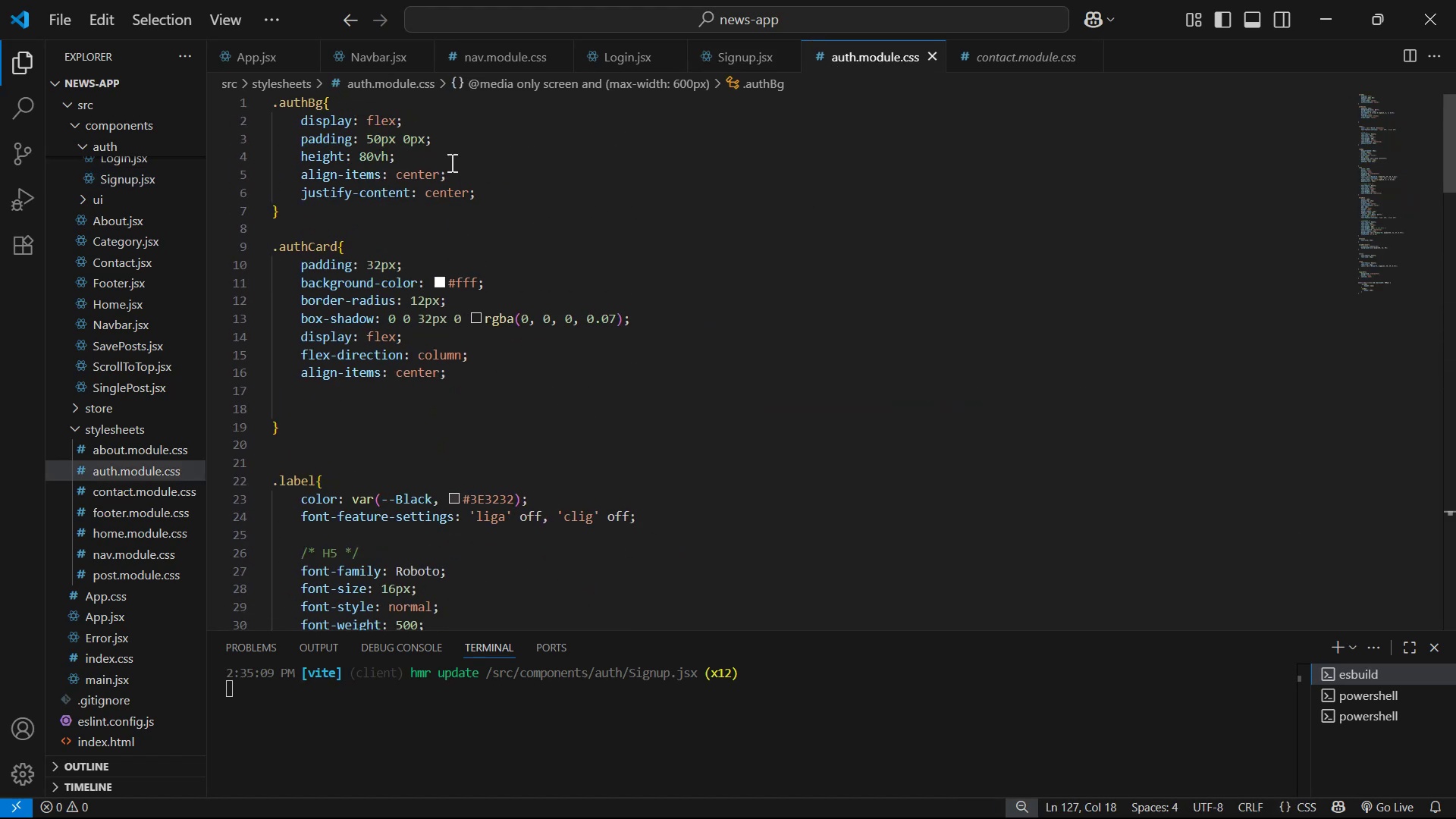 
left_click_drag(start_coordinate=[447, 155], to_coordinate=[463, 140])
 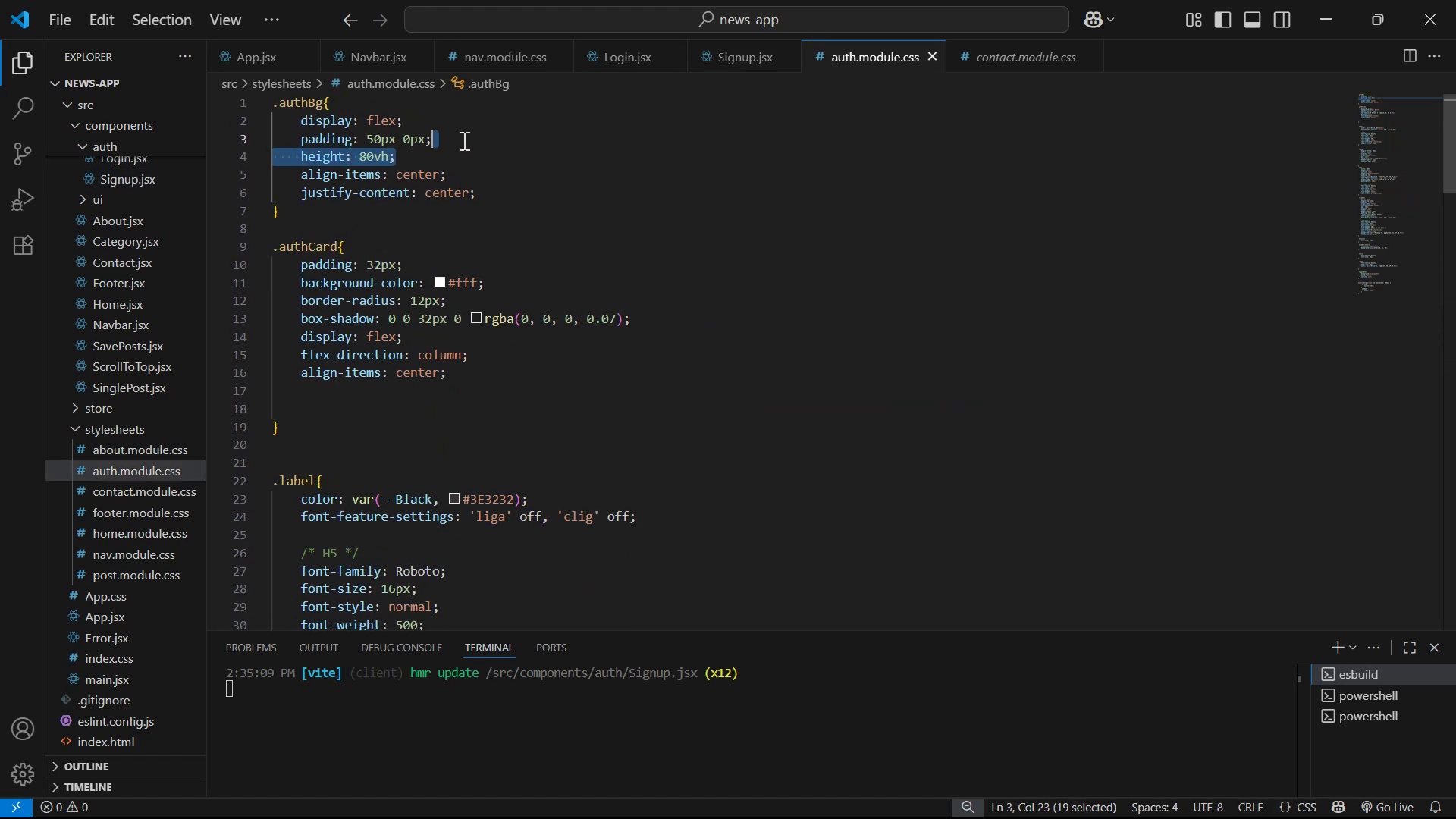 
double_click([463, 140])
 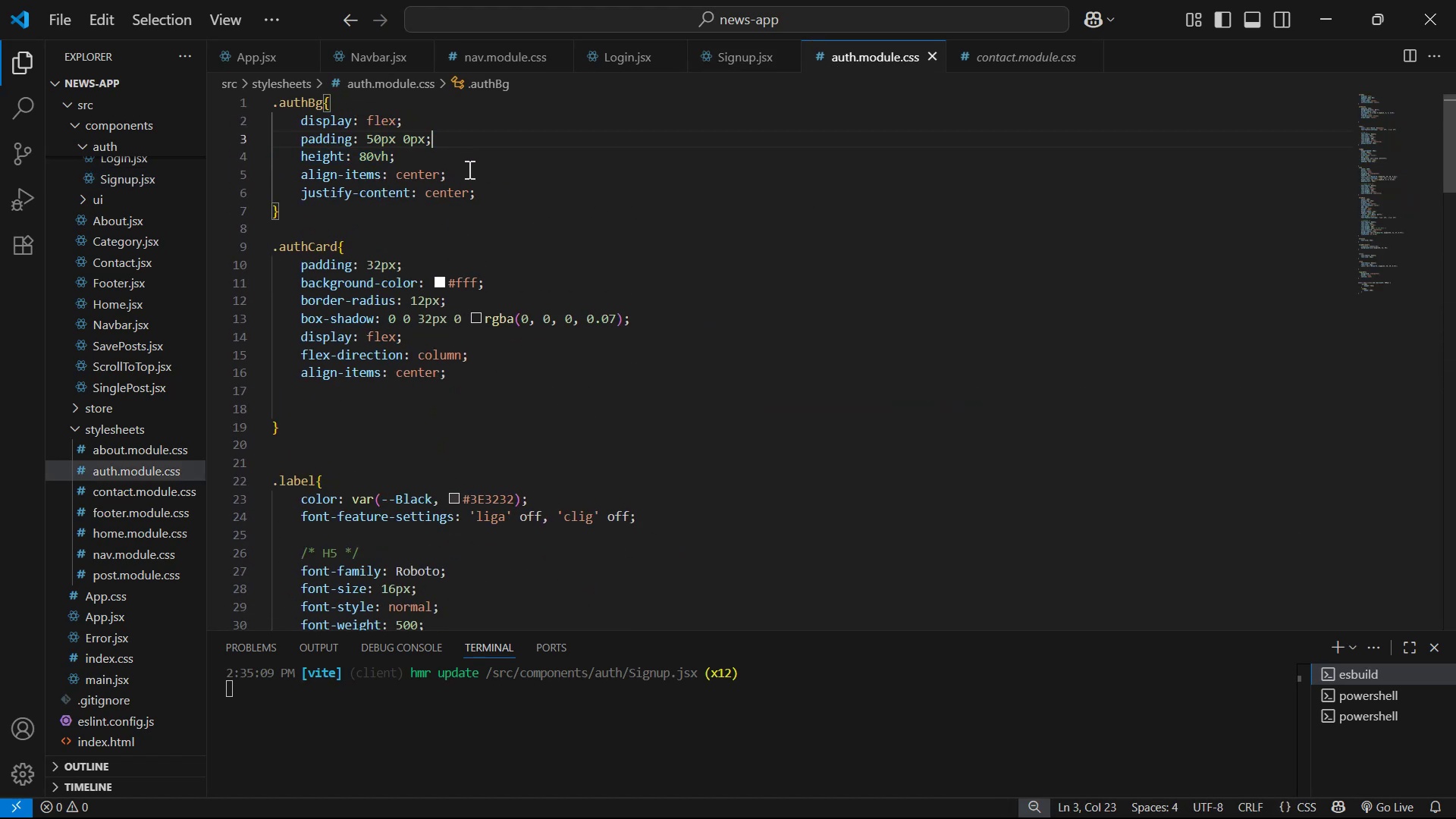 
left_click_drag(start_coordinate=[469, 162], to_coordinate=[470, 140])
 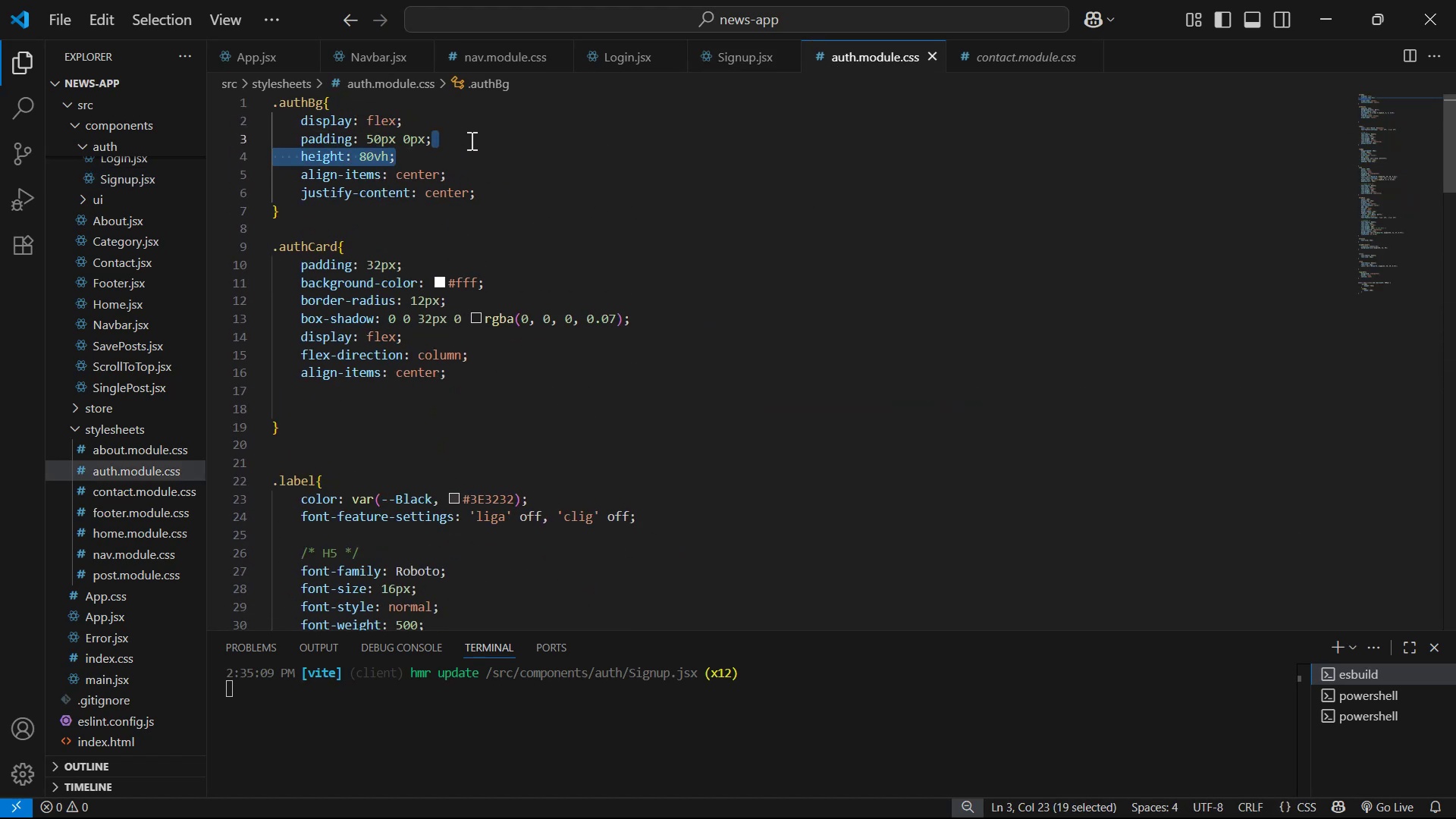 
key(Backspace)
 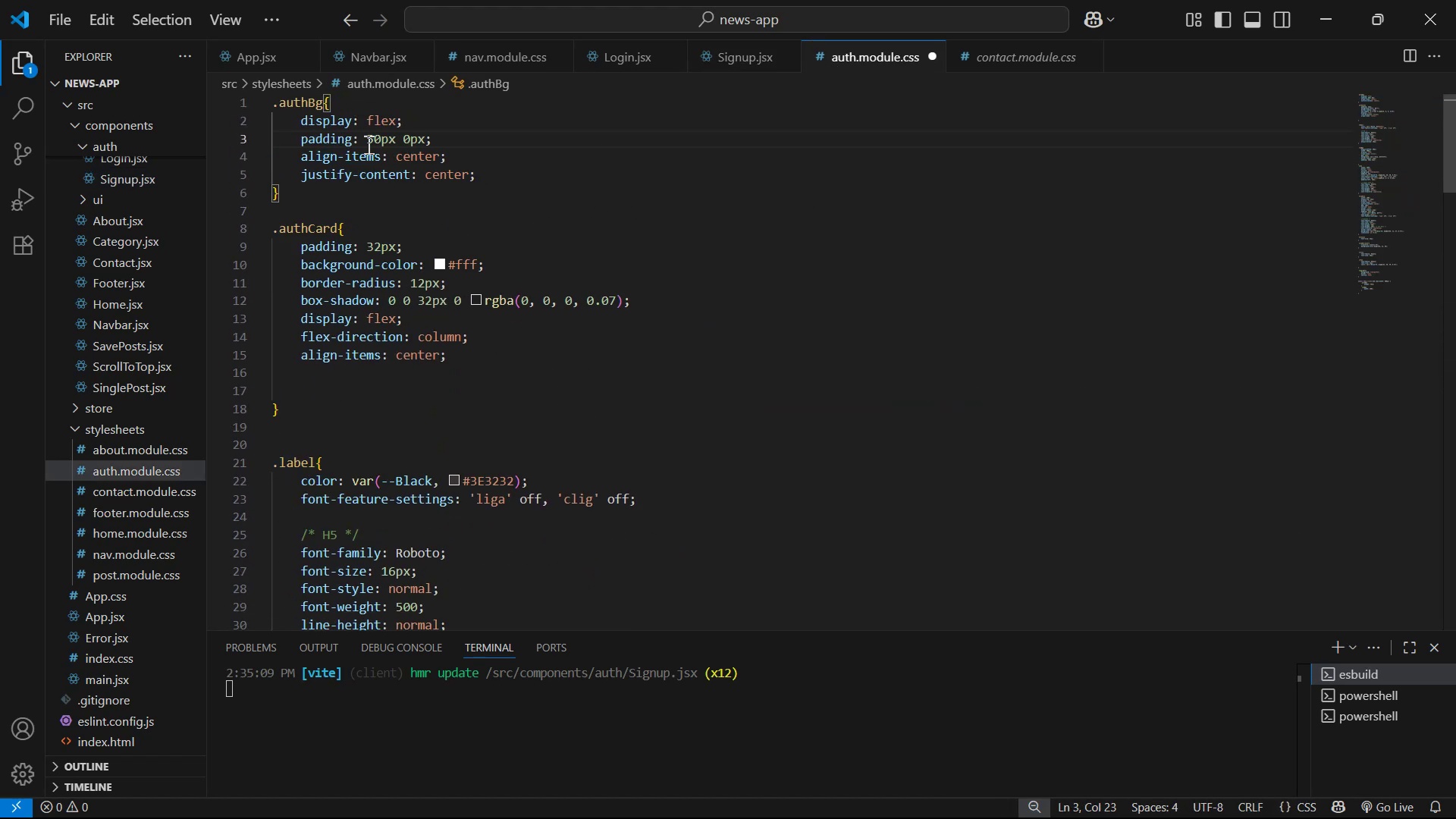 
left_click([365, 141])
 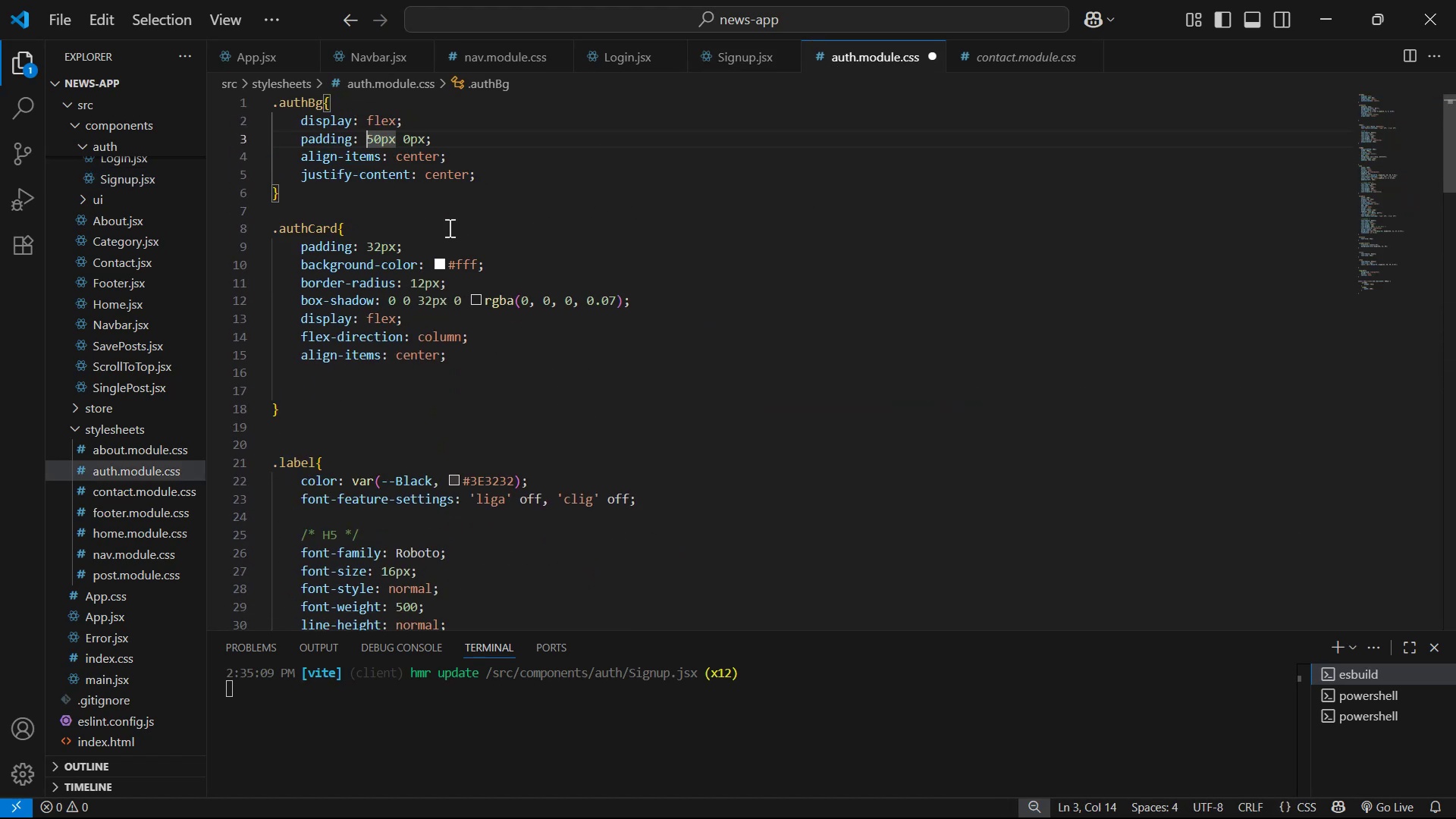 
key(2)
 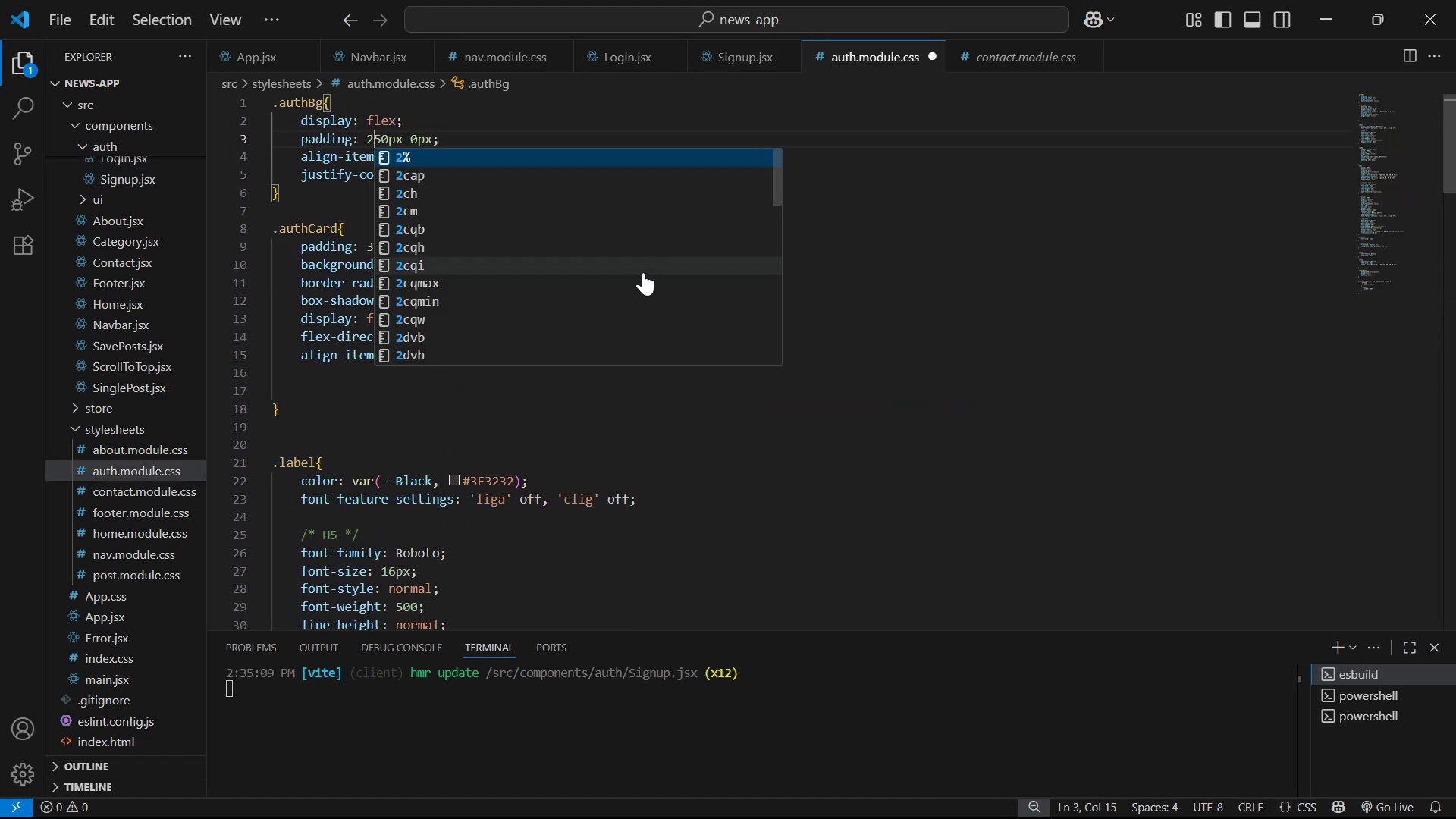 
key(Control+S)
 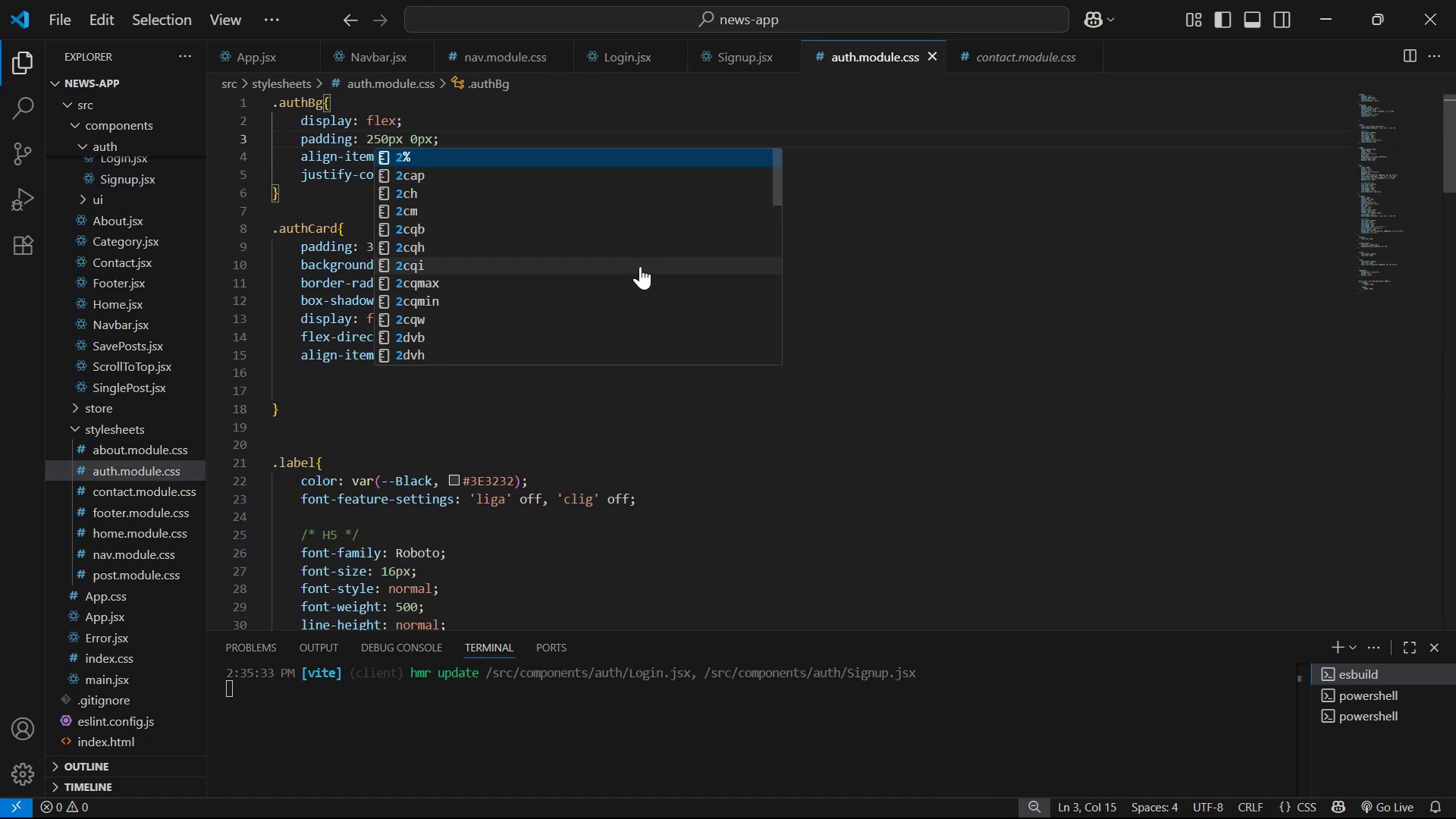 
key(Alt+AltLeft)
 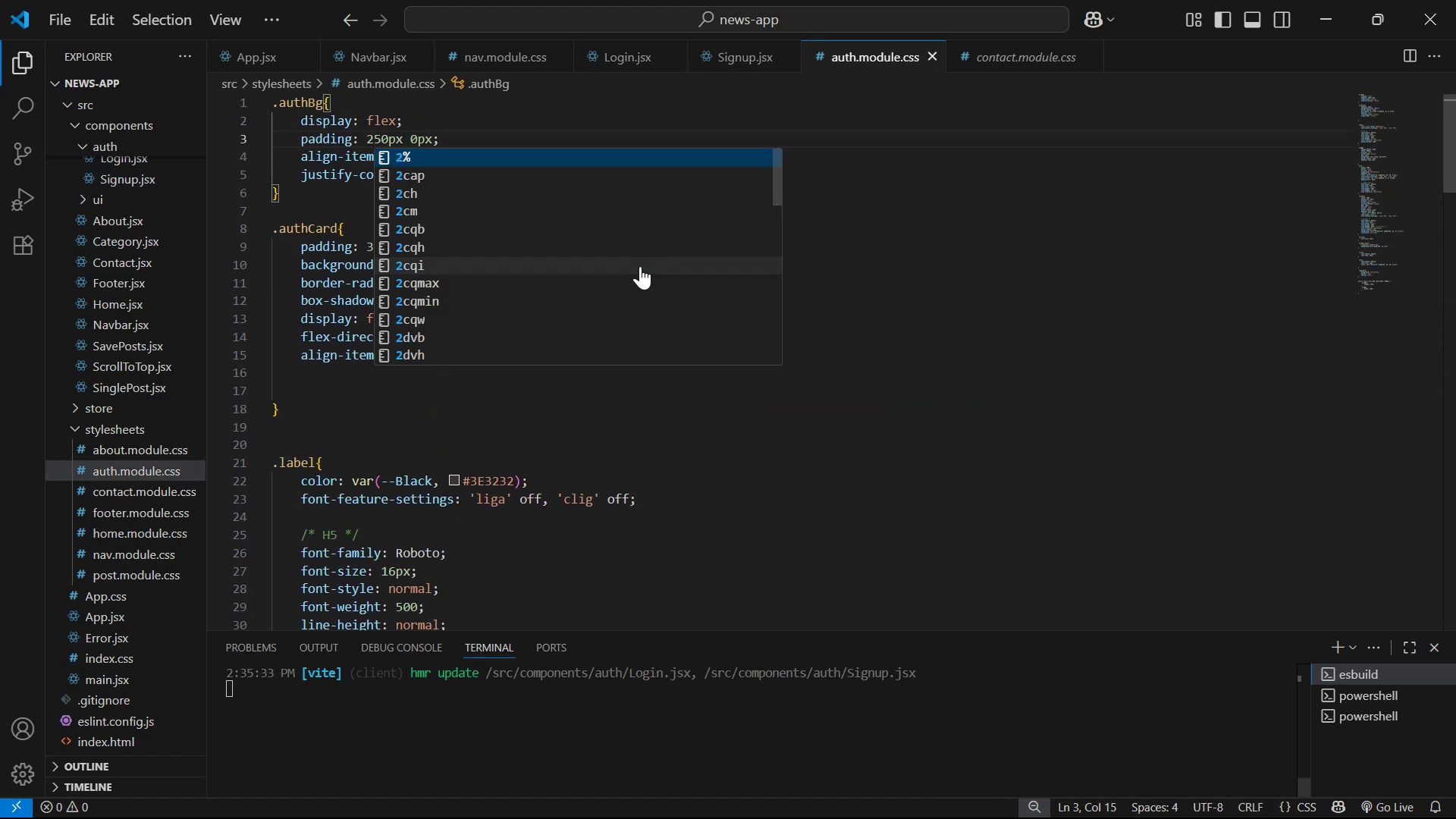 
key(Alt+Tab)
 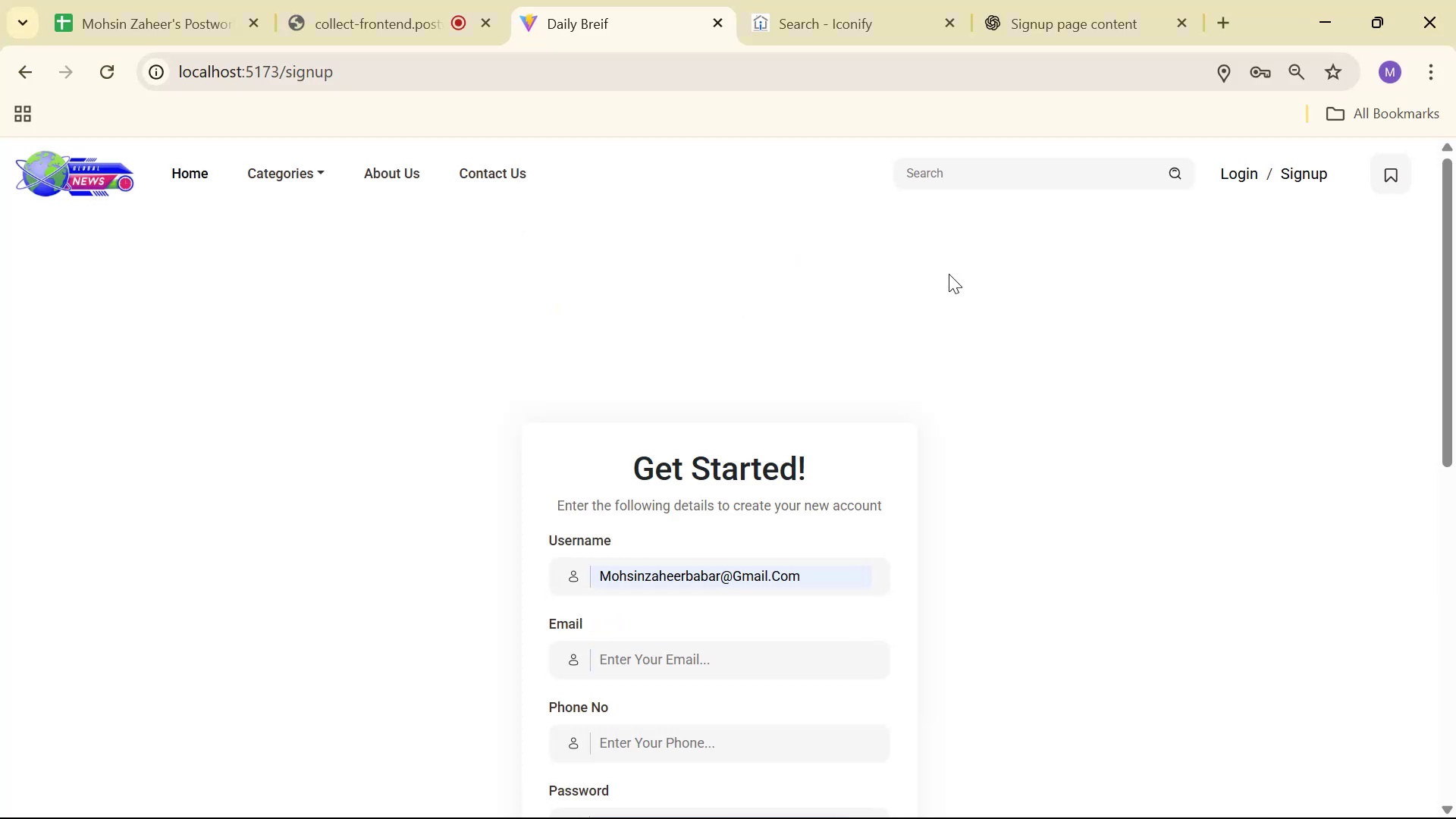 
key(Alt+AltLeft)
 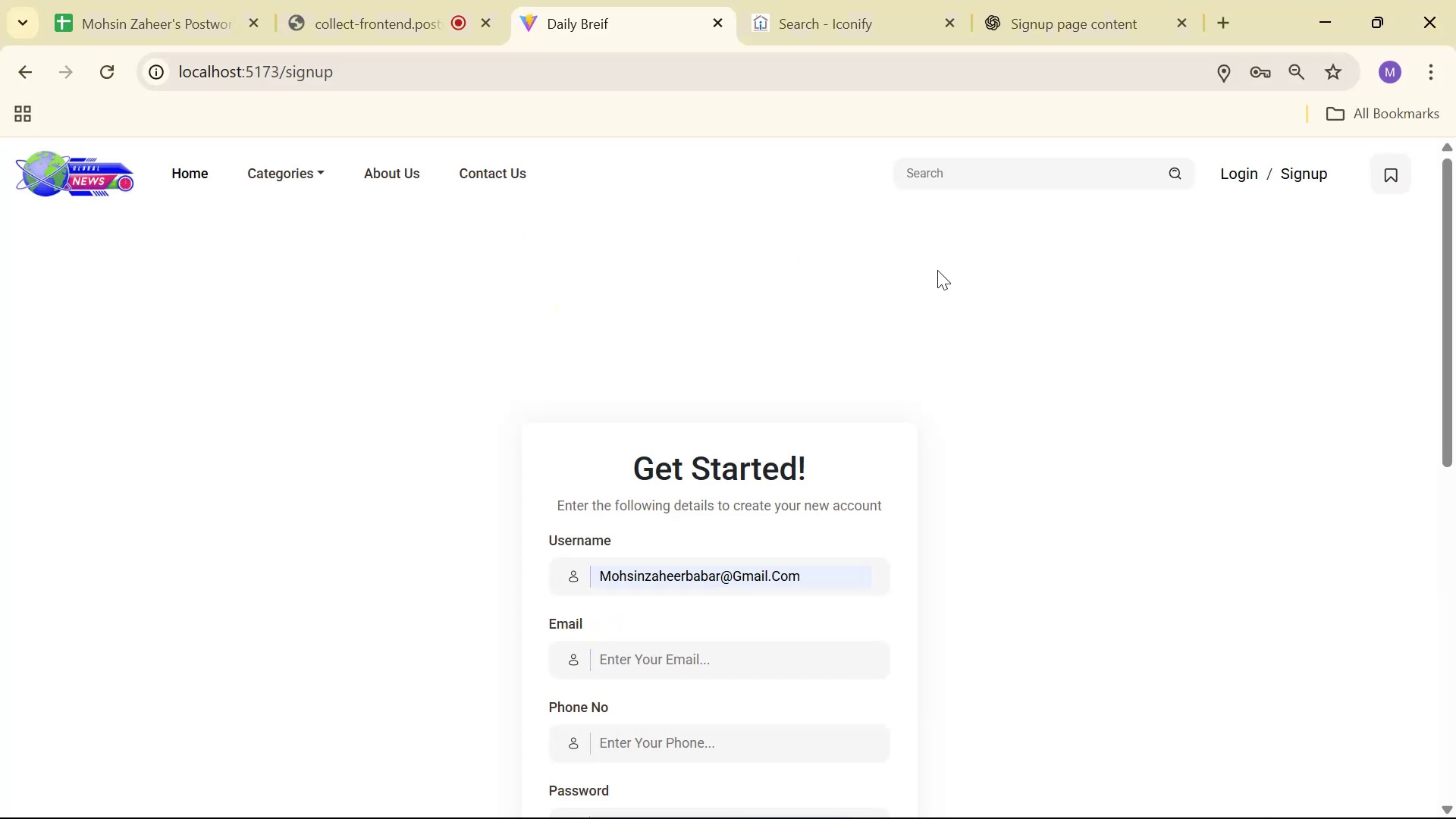 
key(Alt+Tab)
 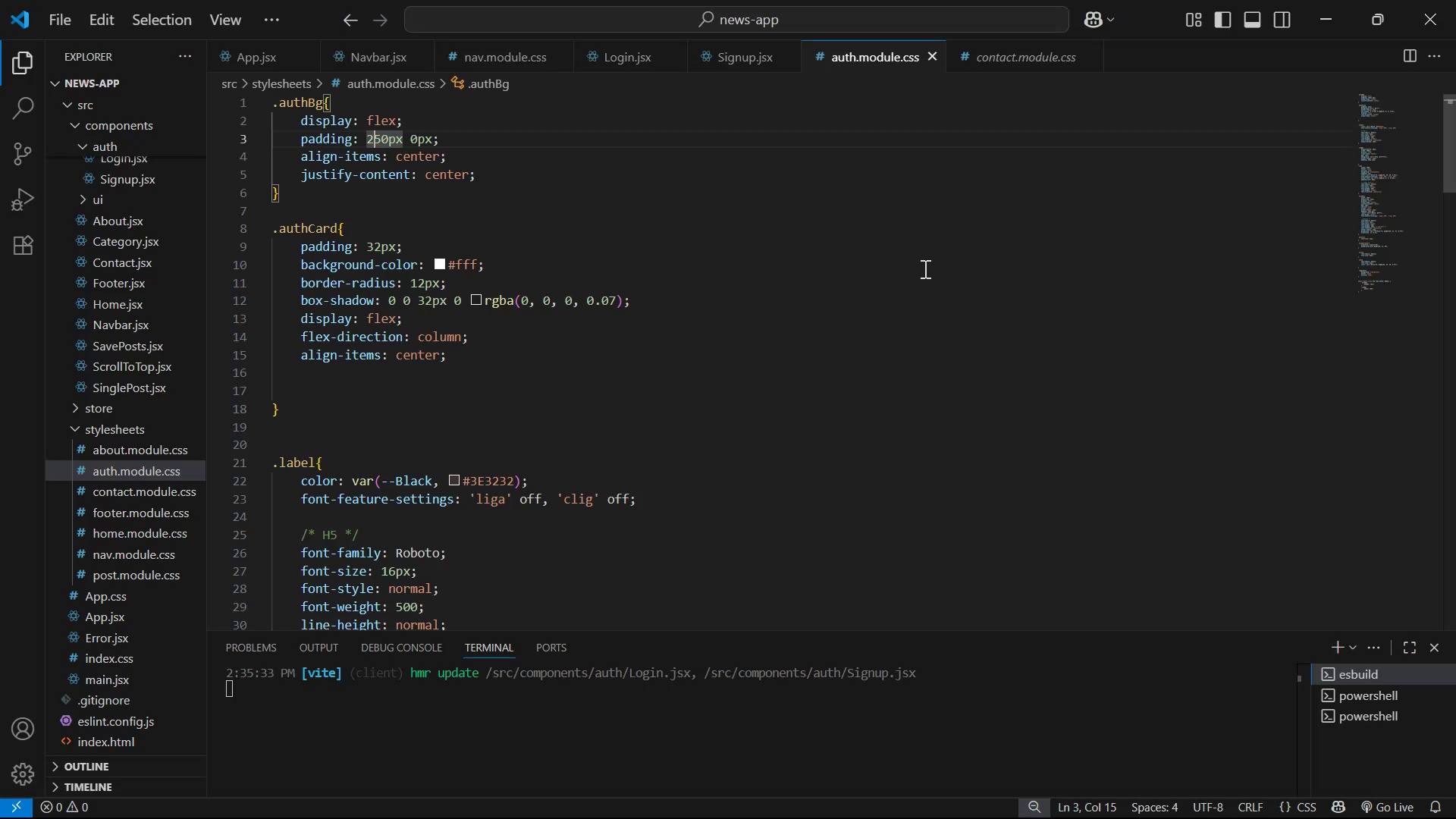 
key(ArrowRight)
 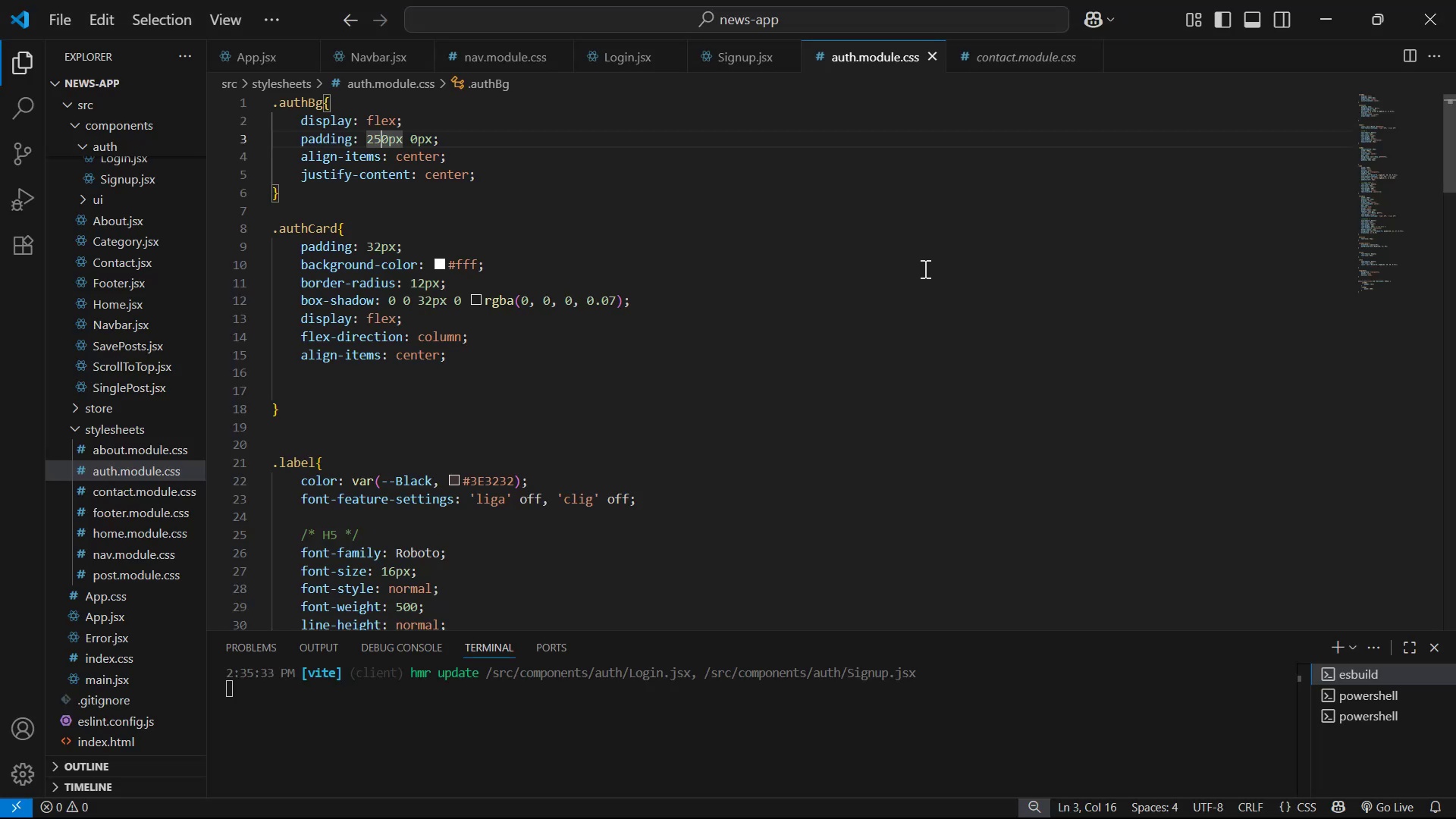 
key(ArrowLeft)
 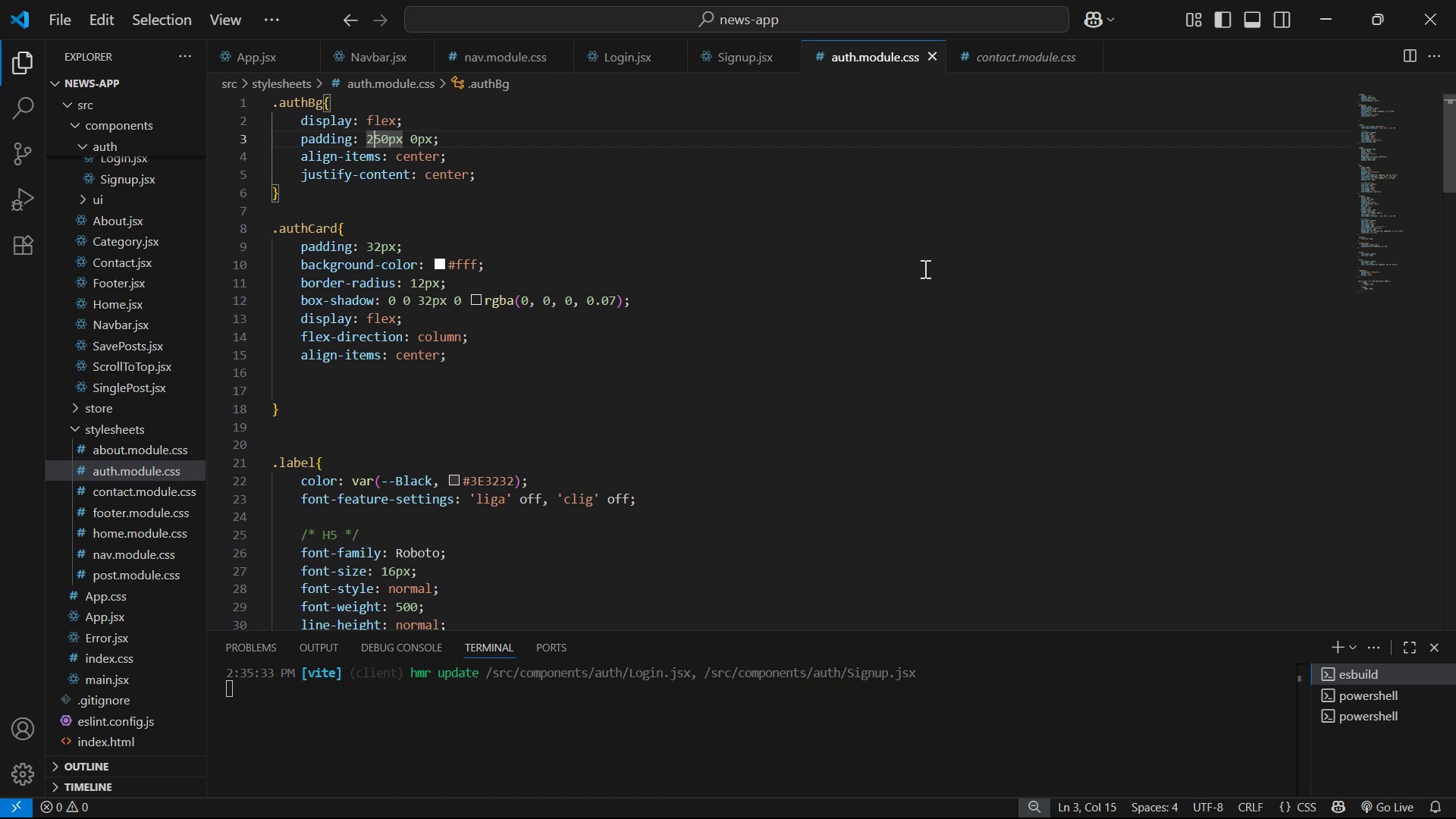 
key(Backspace)
 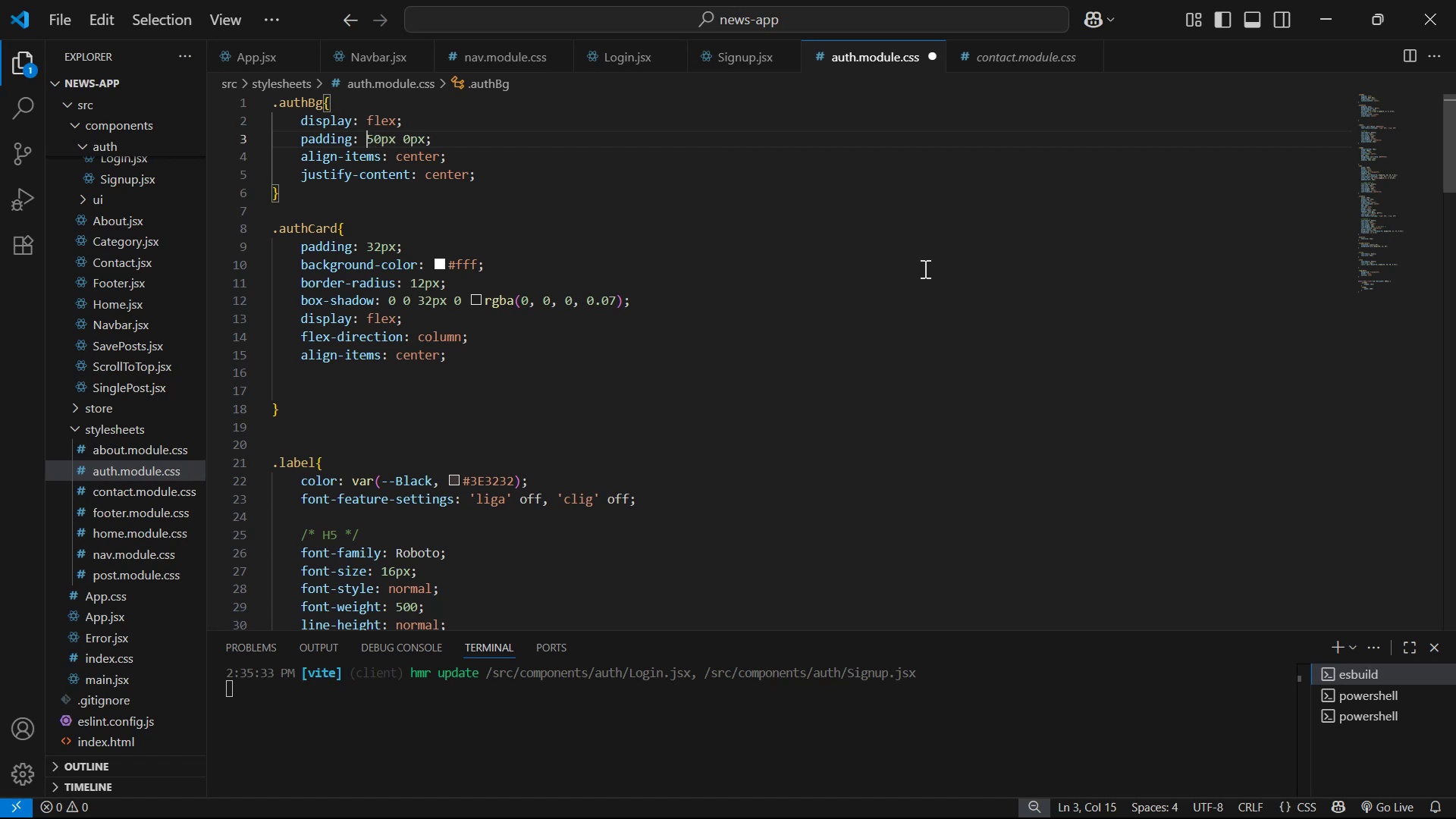 
key(1)
 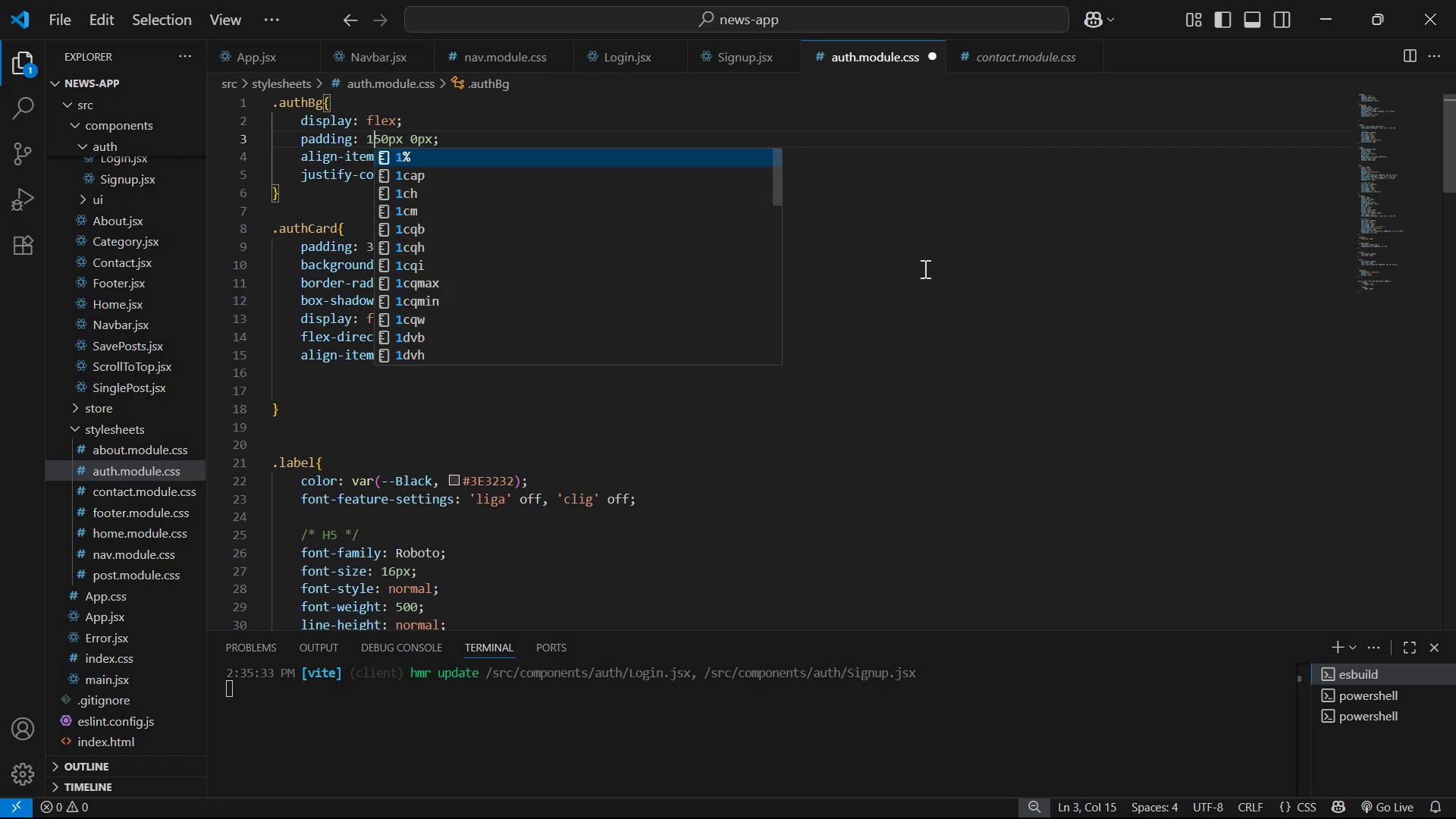 
key(Control+ControlLeft)
 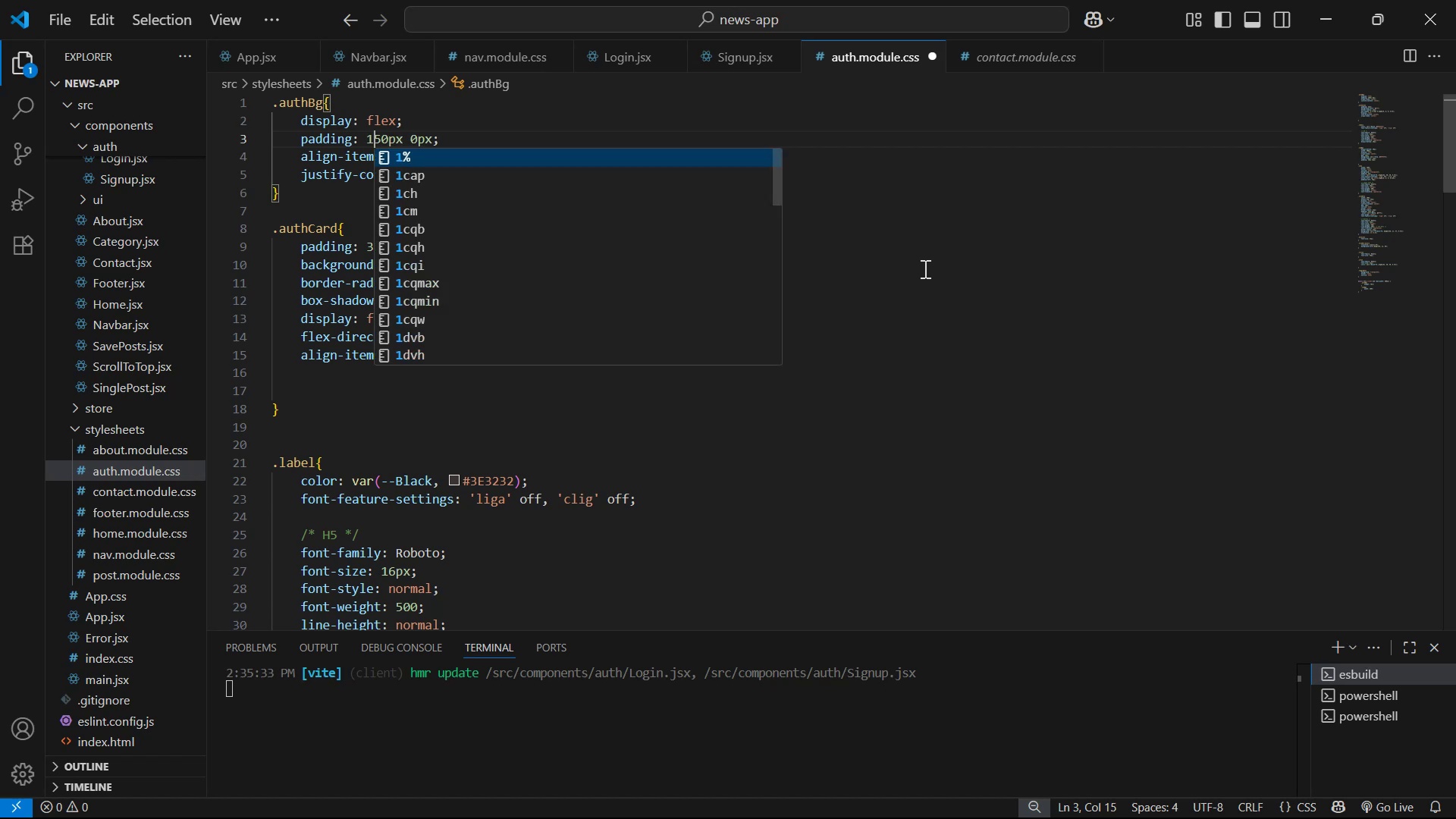 
key(Control+S)
 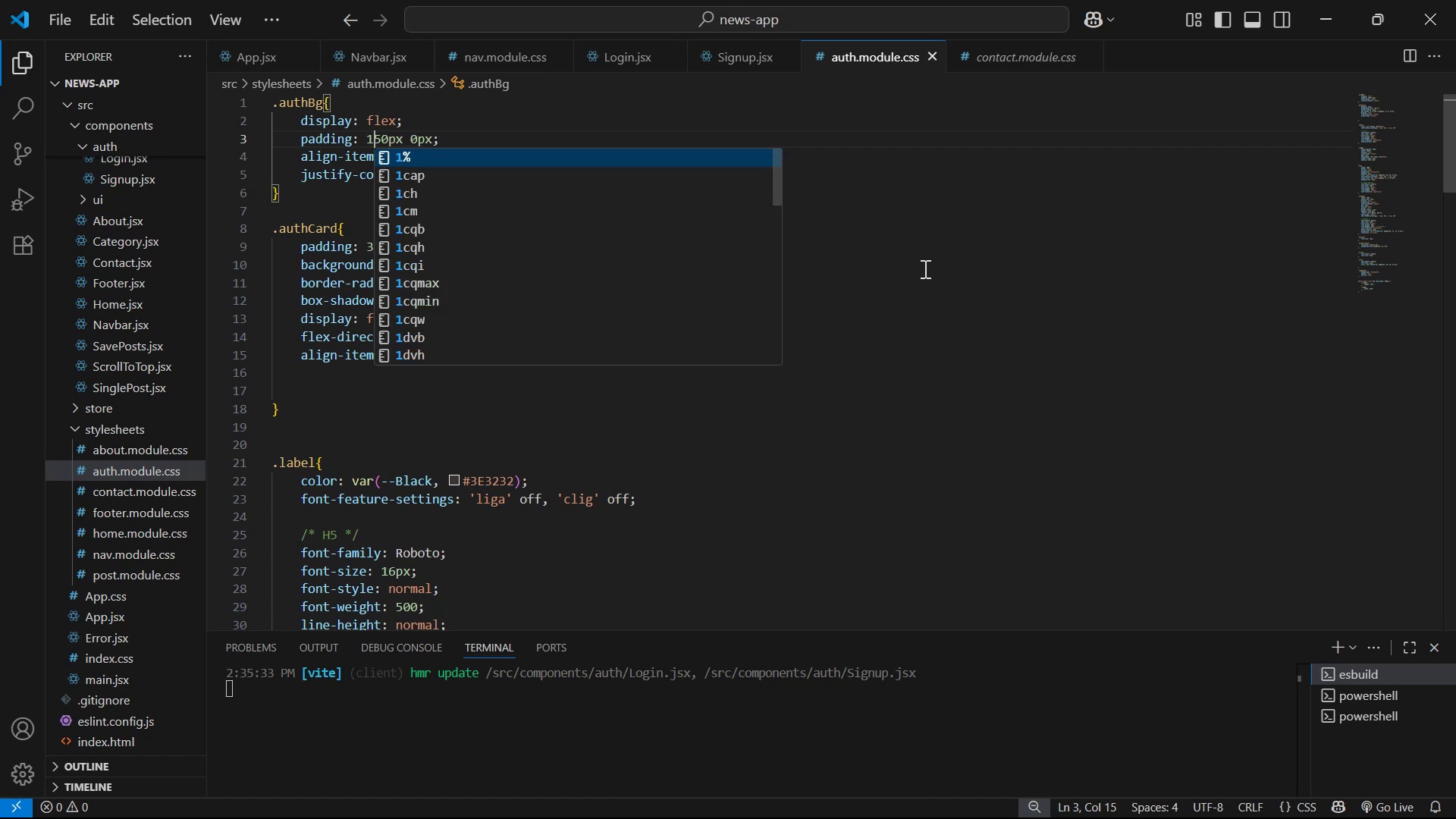 
key(Alt+AltLeft)
 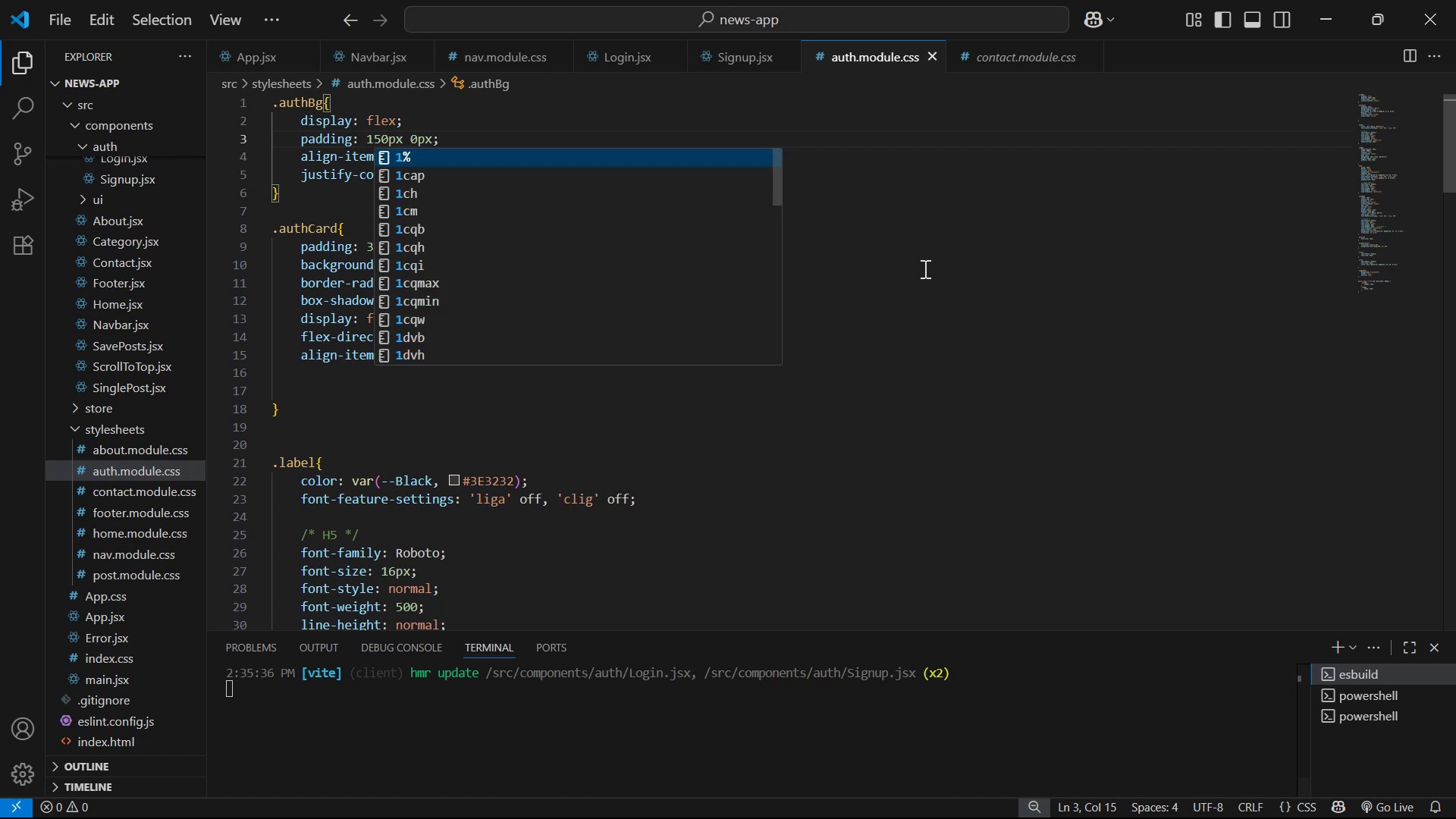 
key(Alt+Tab)
 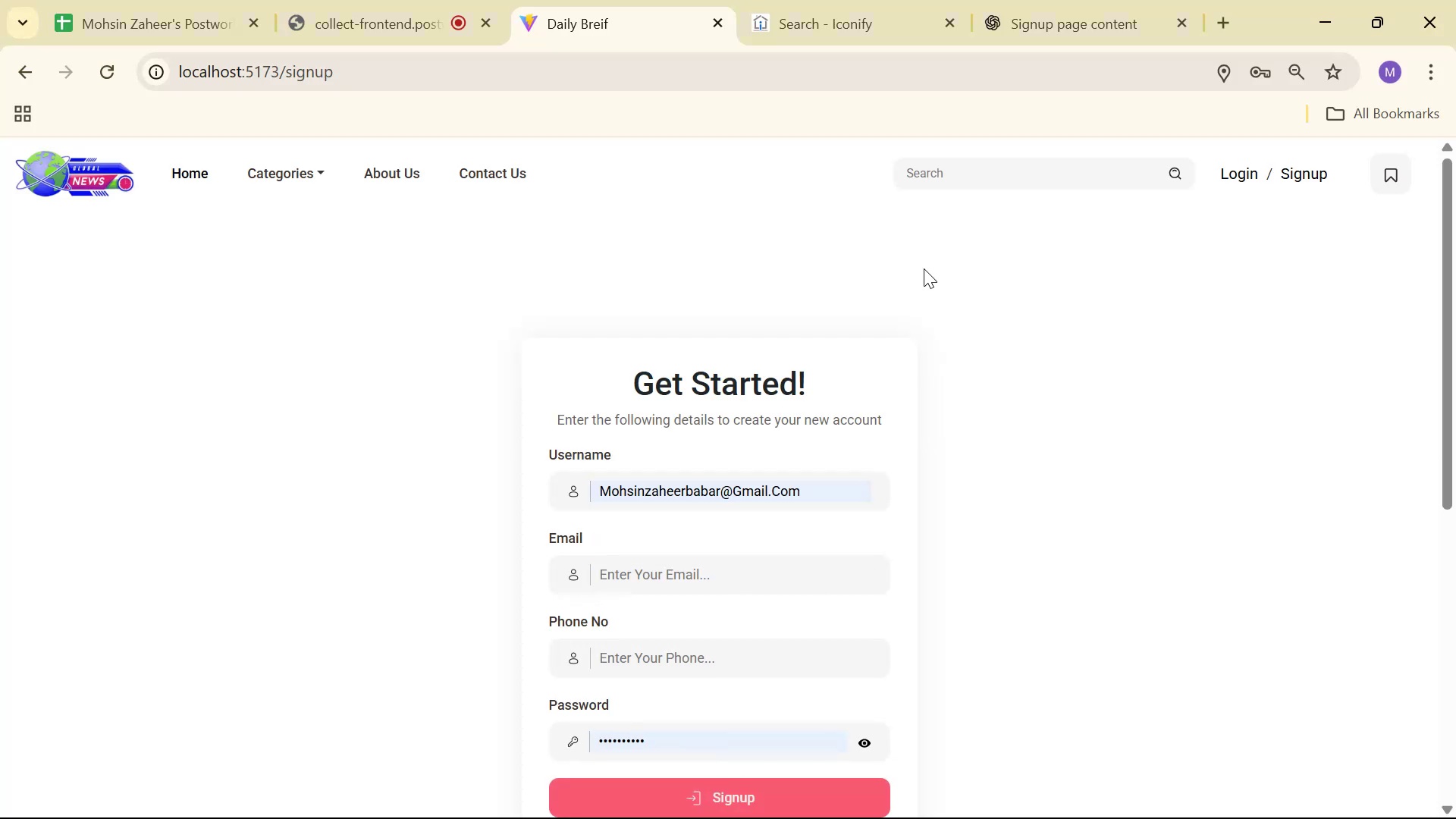 
key(Alt+AltLeft)
 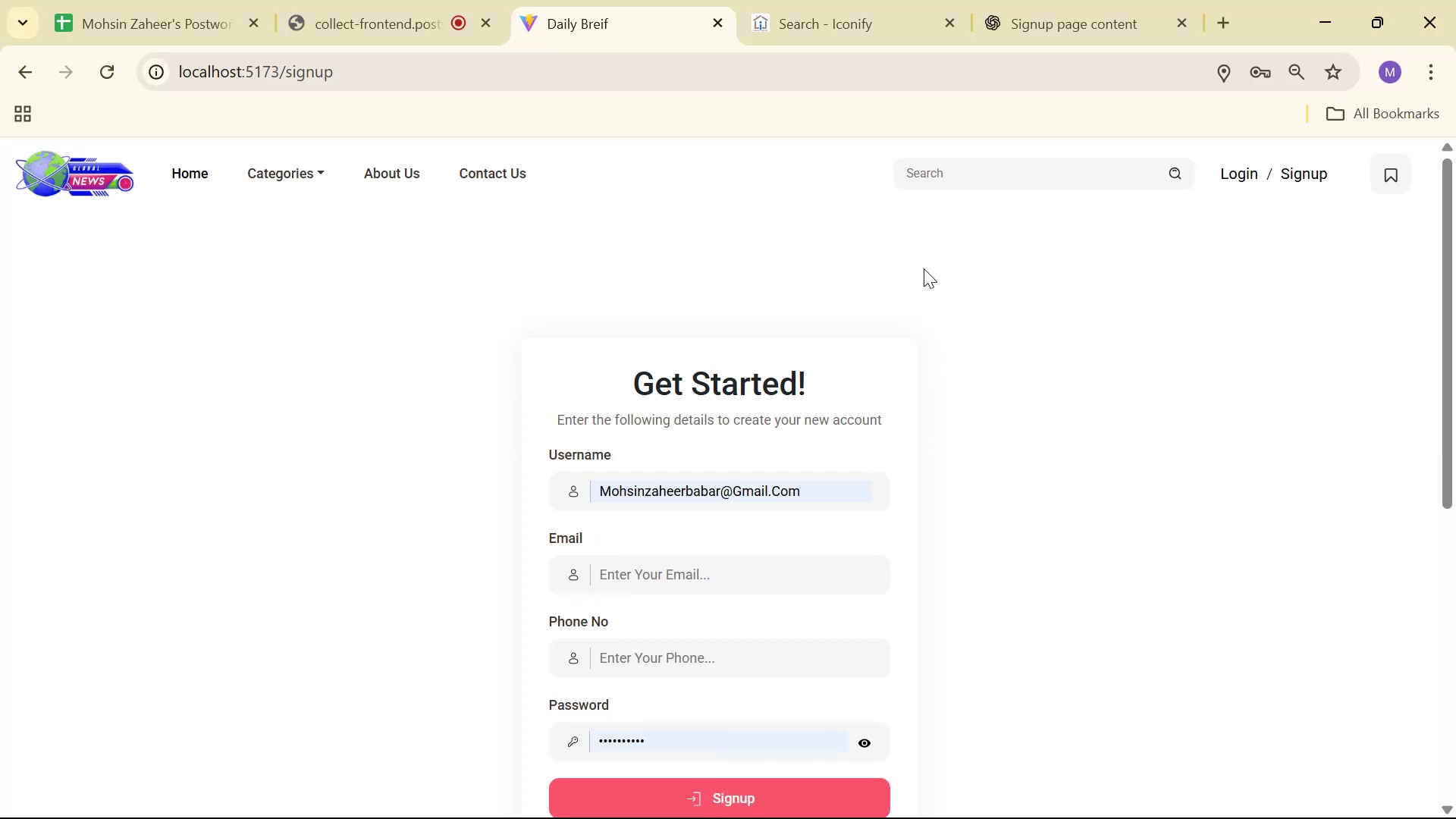 
key(Alt+Tab)
 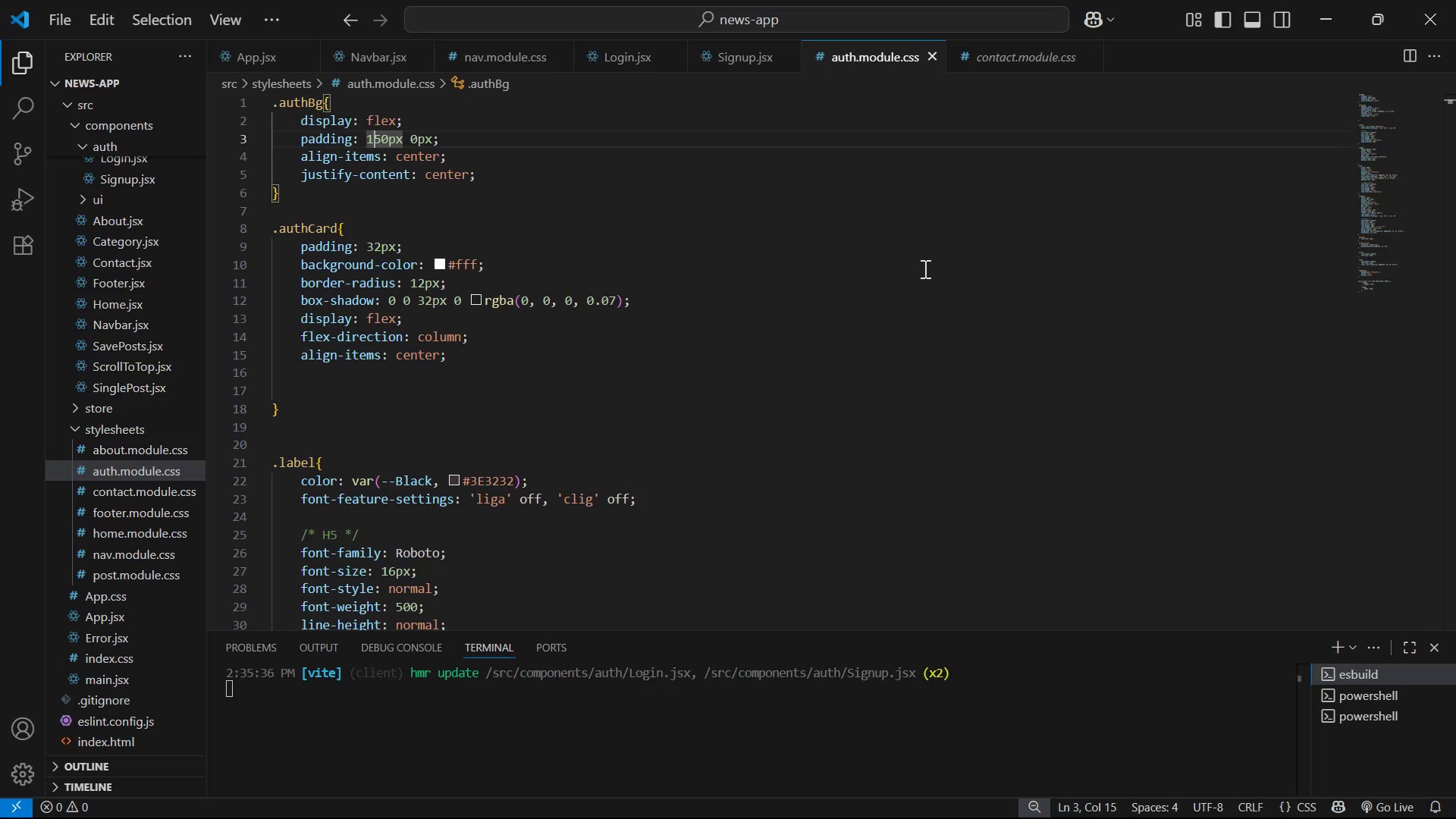 
key(ArrowRight)
 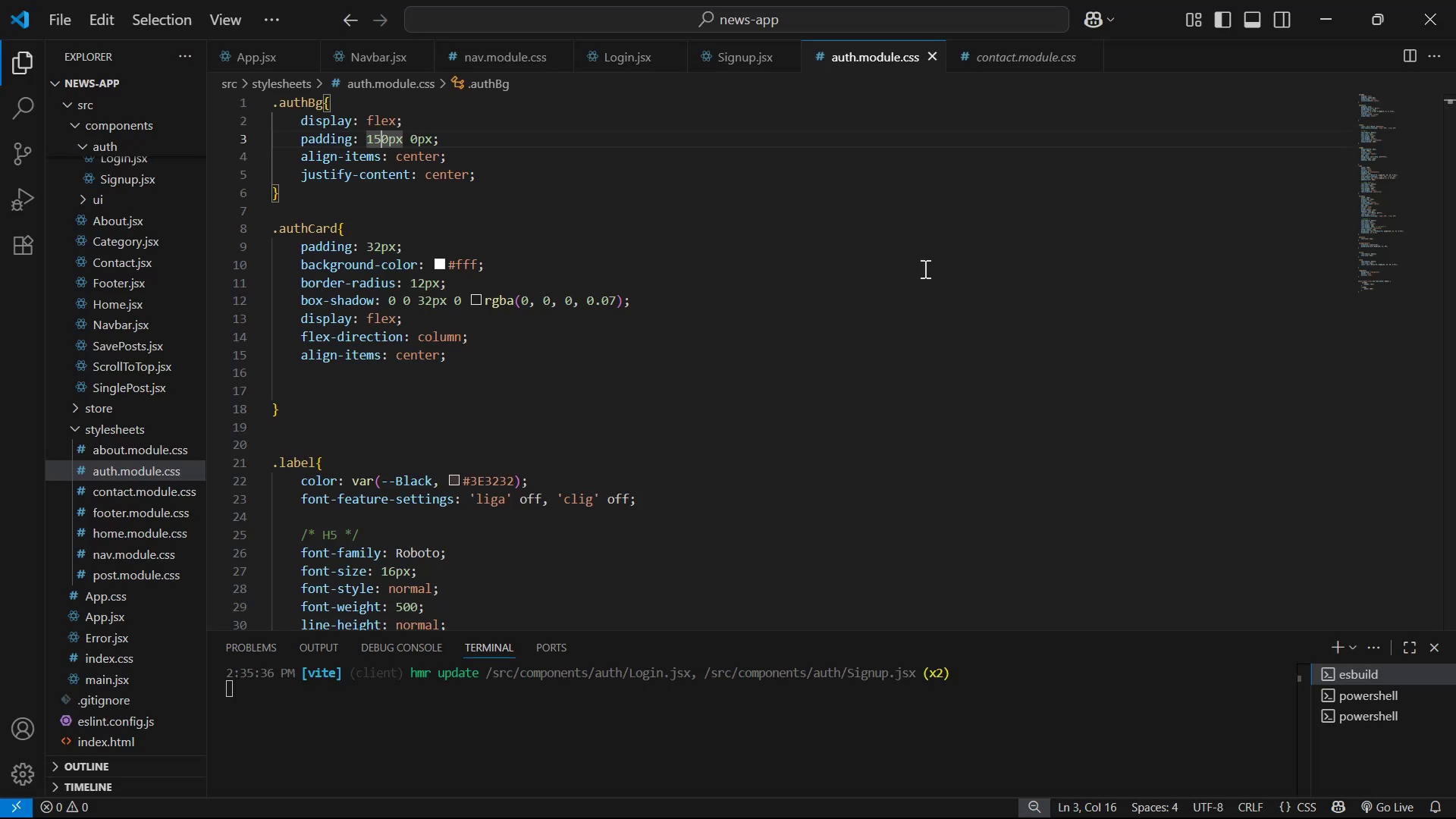 
key(Backspace)
 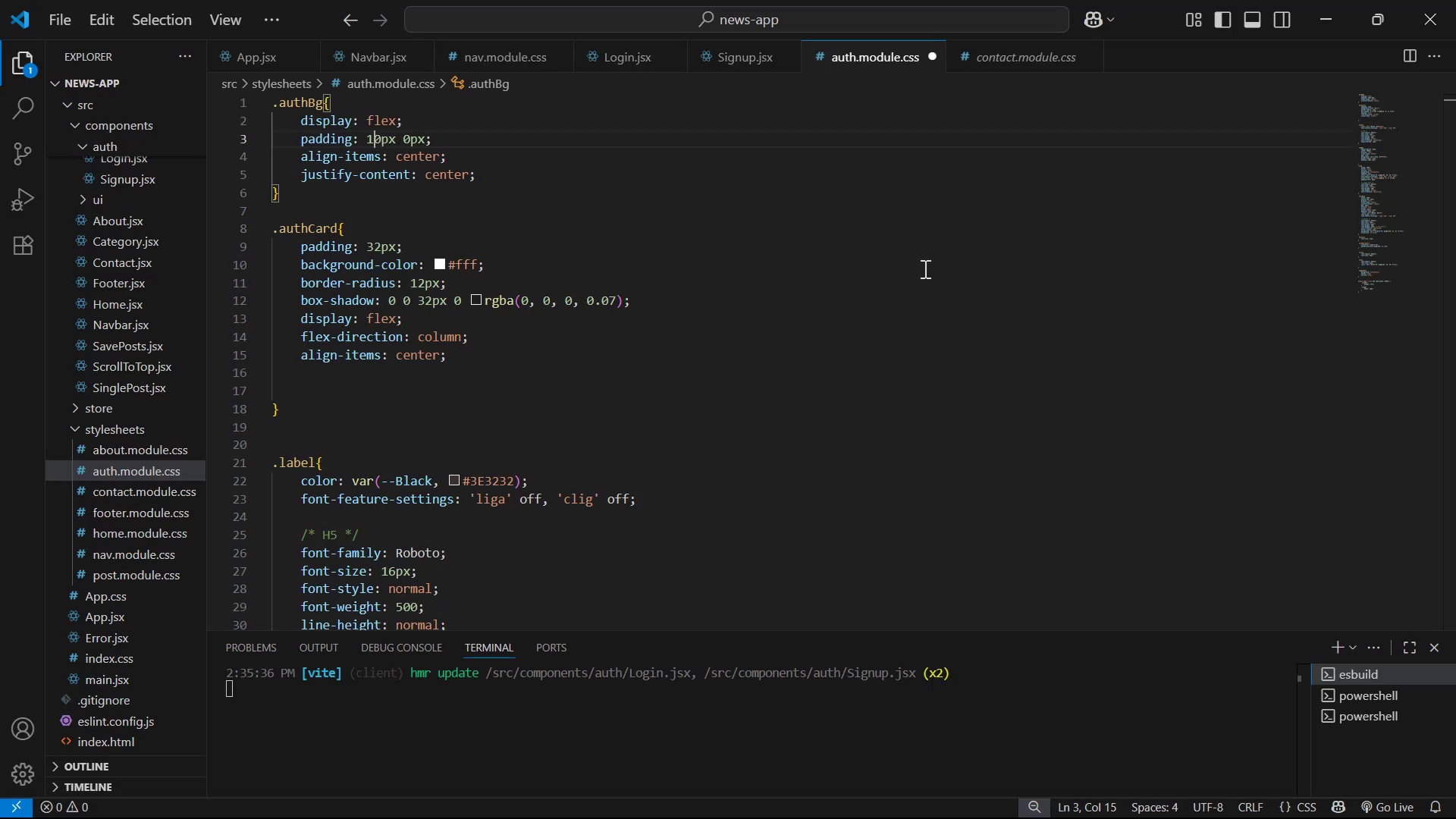 
key(0)
 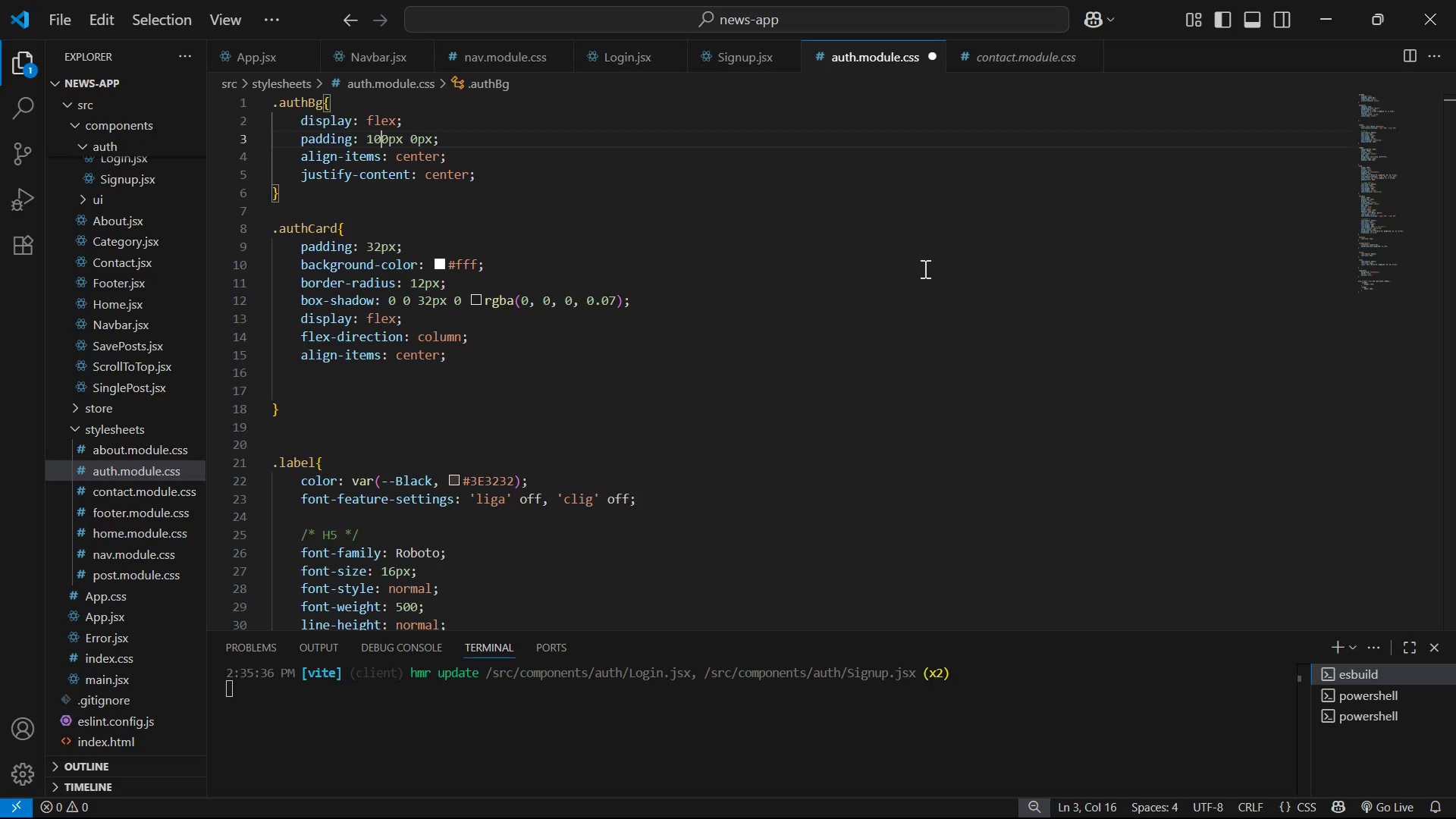 
key(Control+ControlLeft)
 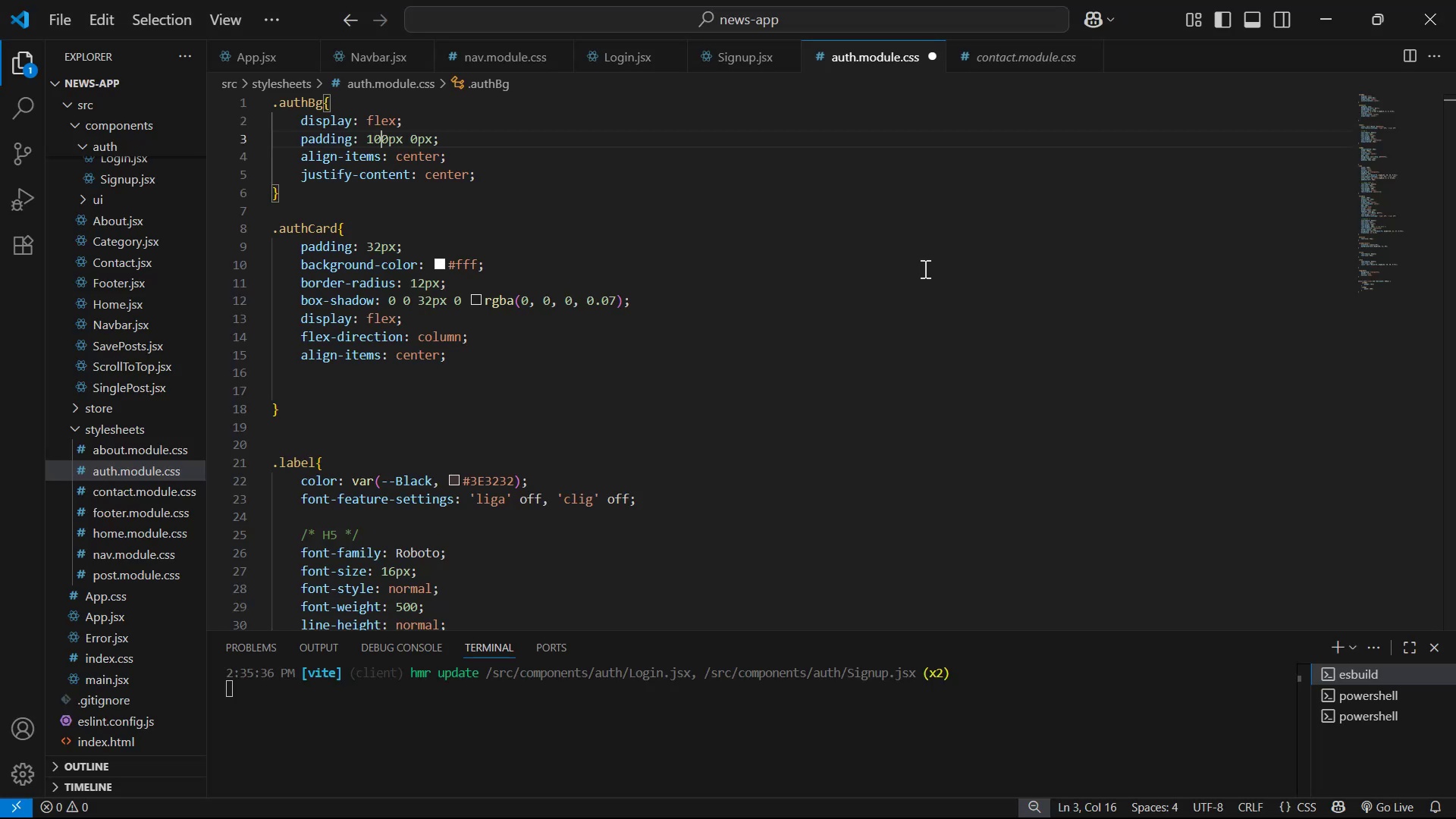 
key(Control+S)
 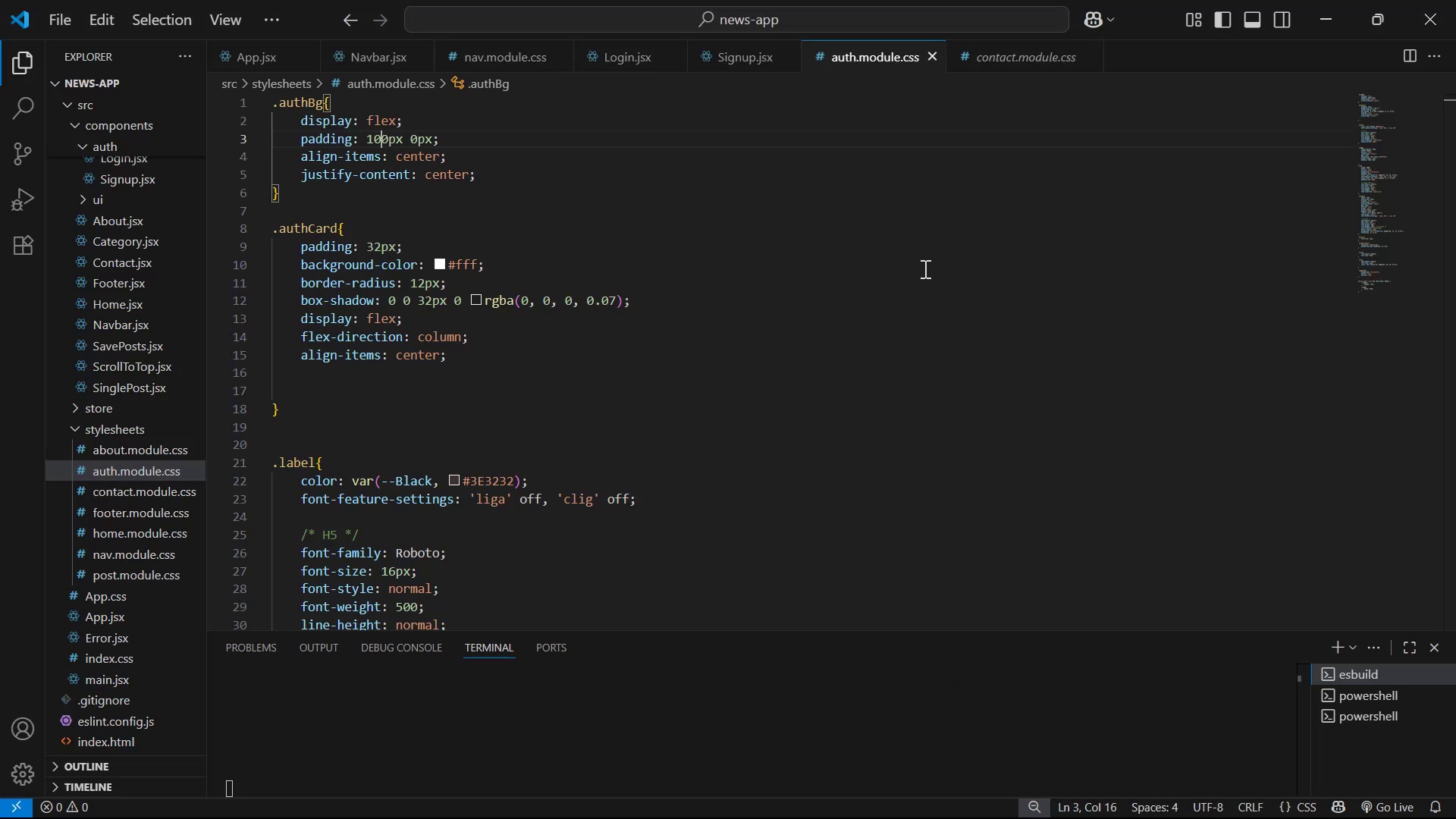 
key(Alt+AltLeft)
 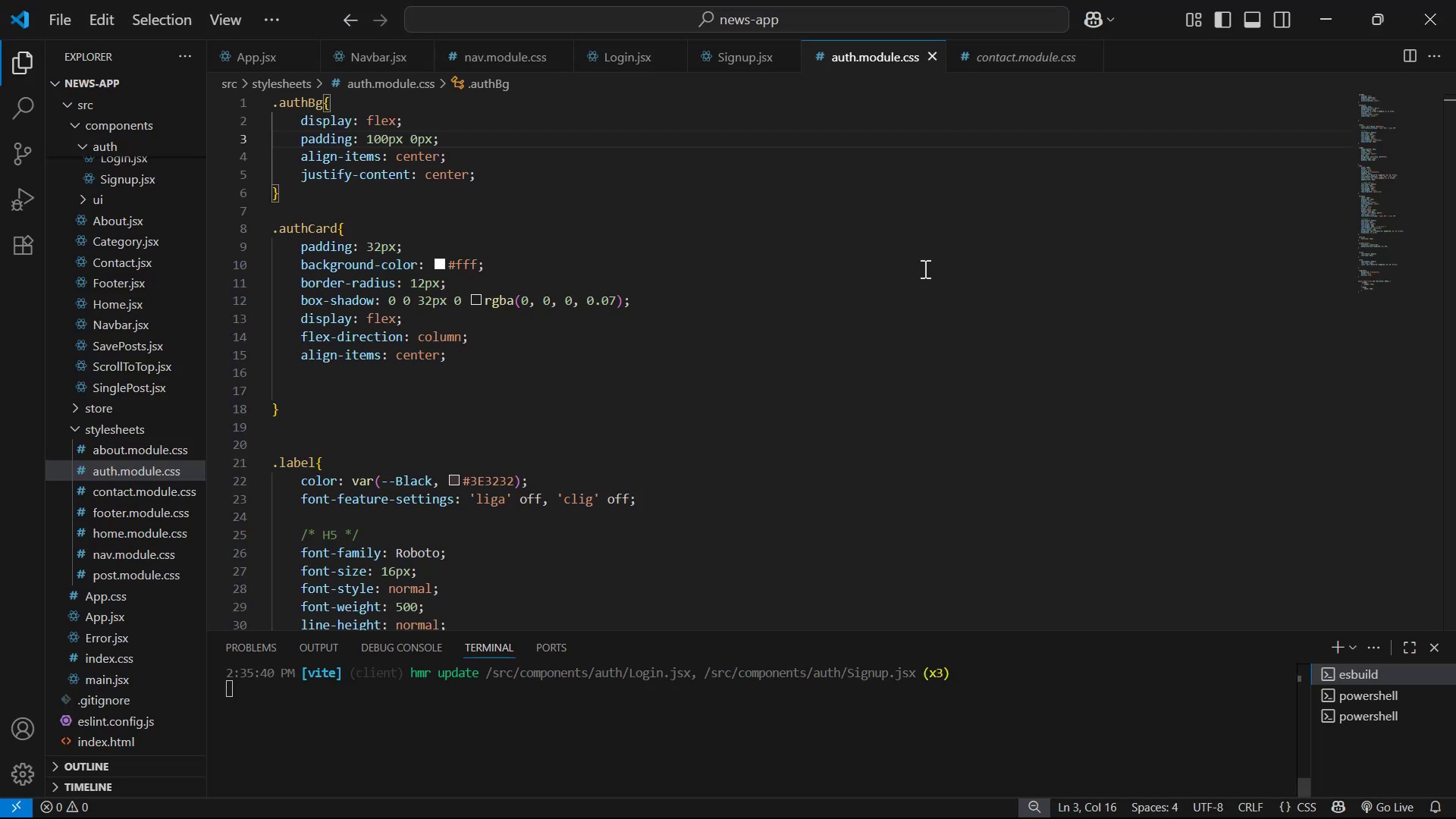 
key(Alt+Tab)
 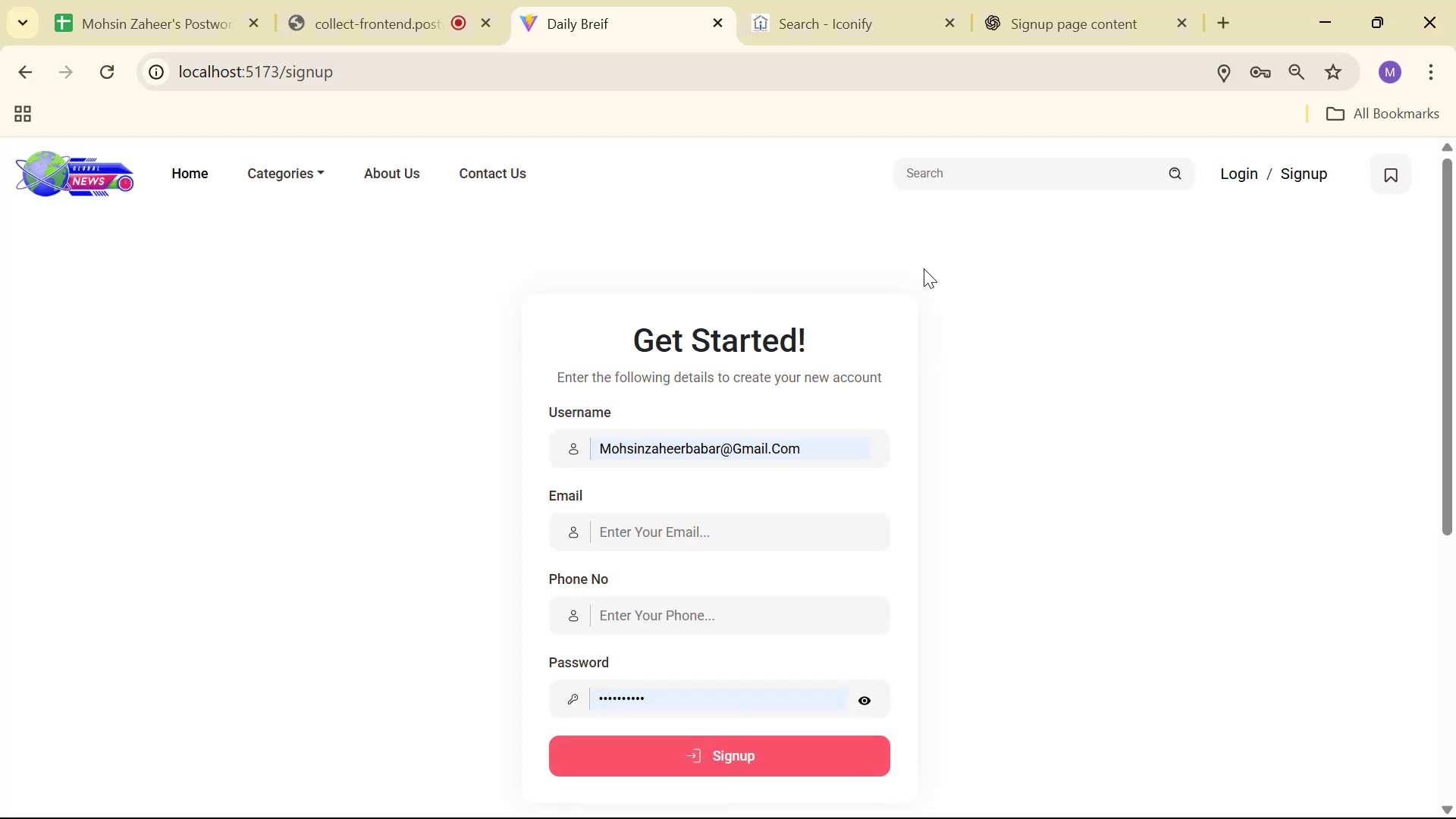 
key(Alt+AltLeft)
 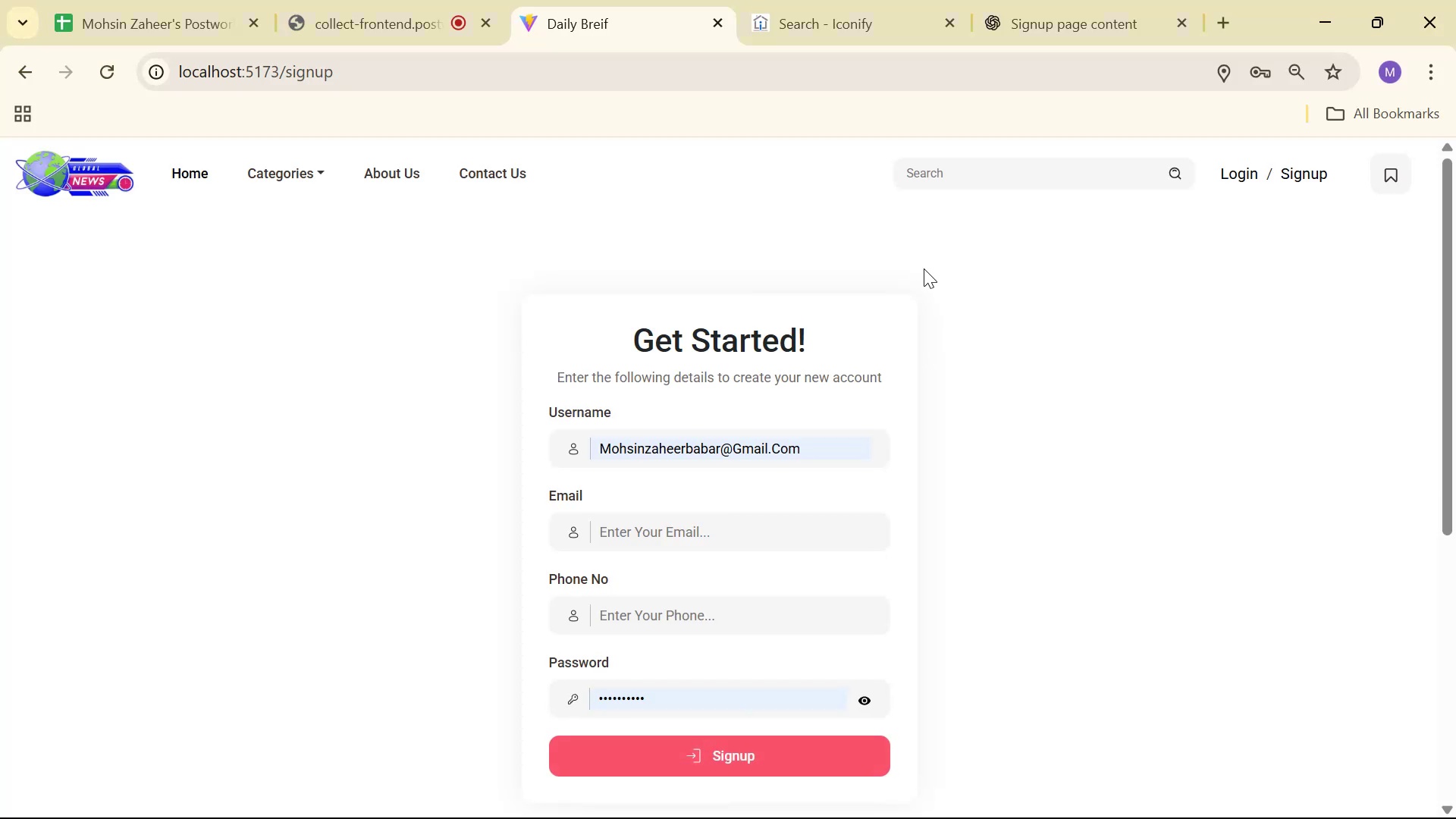 
key(Alt+Tab)
 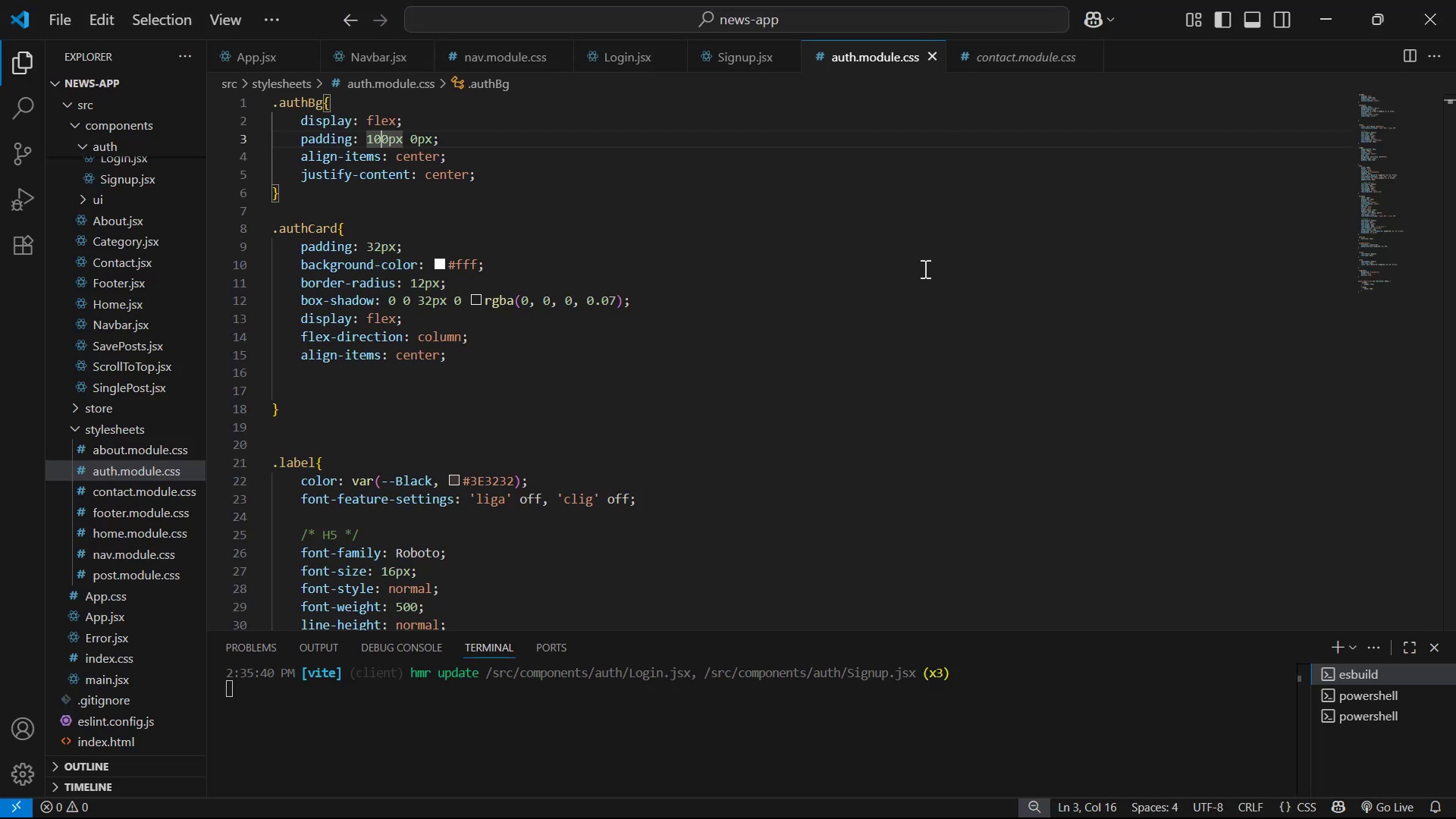 
key(Backspace)
 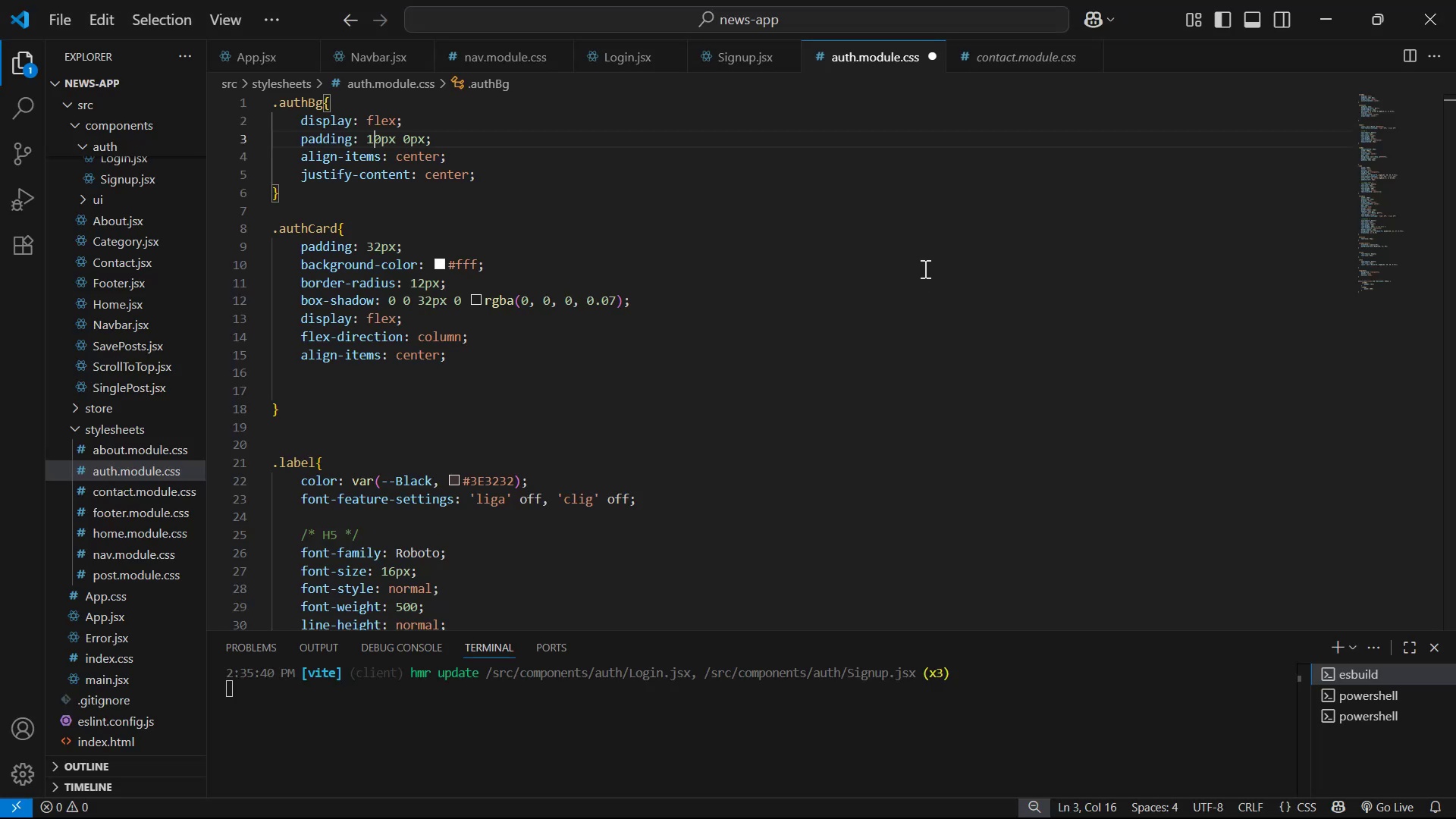 
key(Backspace)
 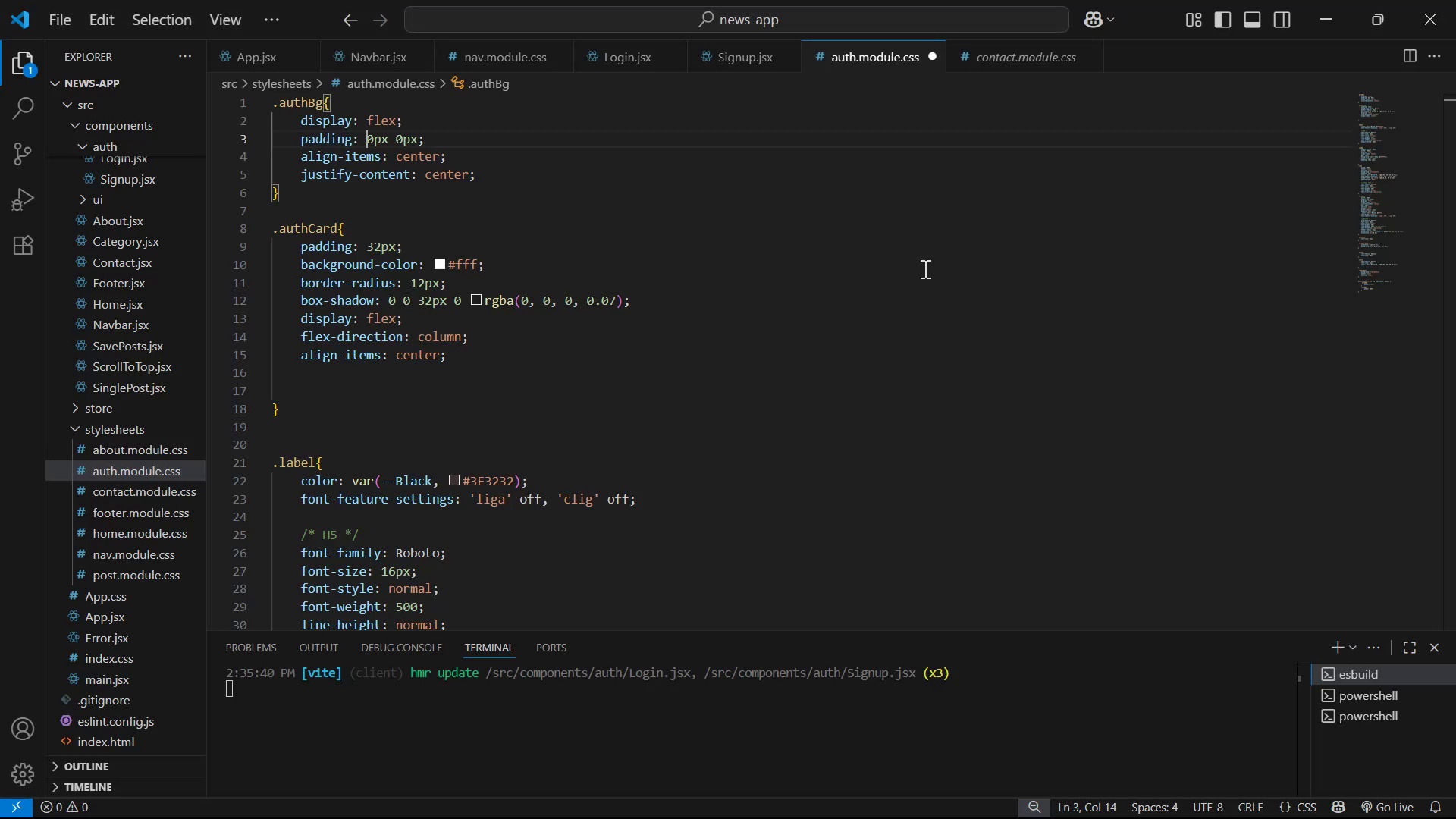 
key(8)
 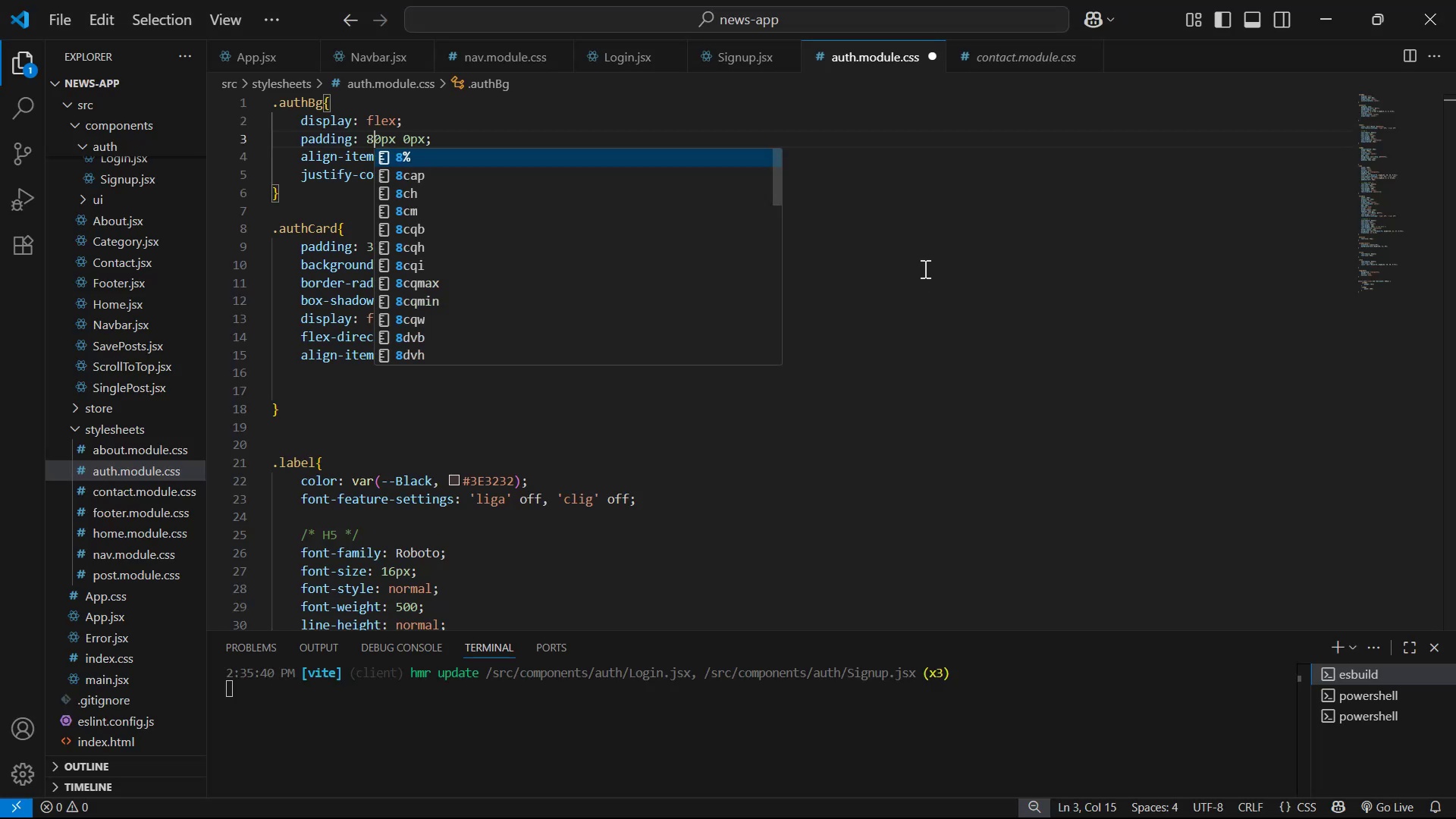 
key(Control+S)
 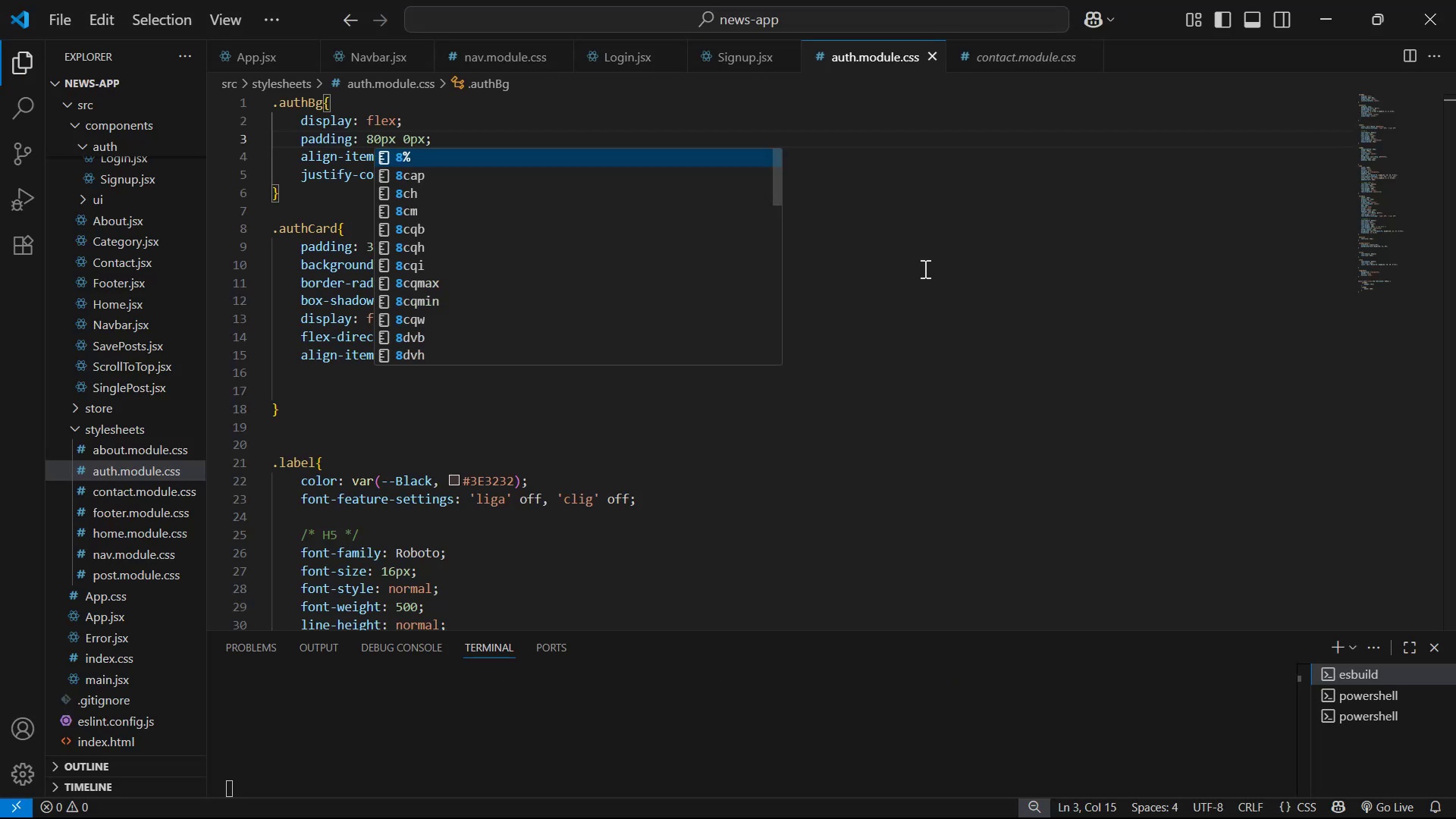 
key(Alt+AltLeft)
 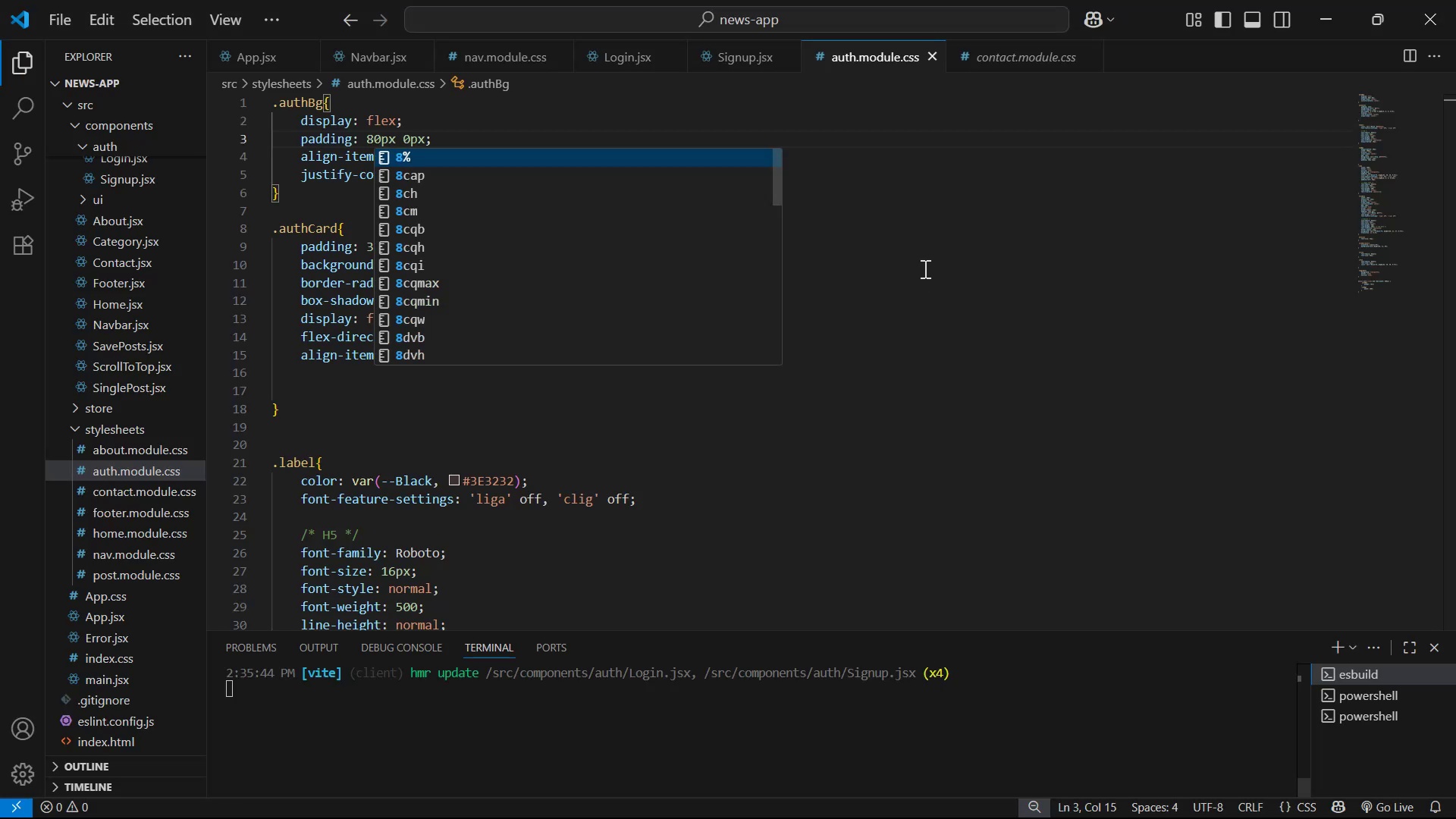 
key(Alt+Tab)
 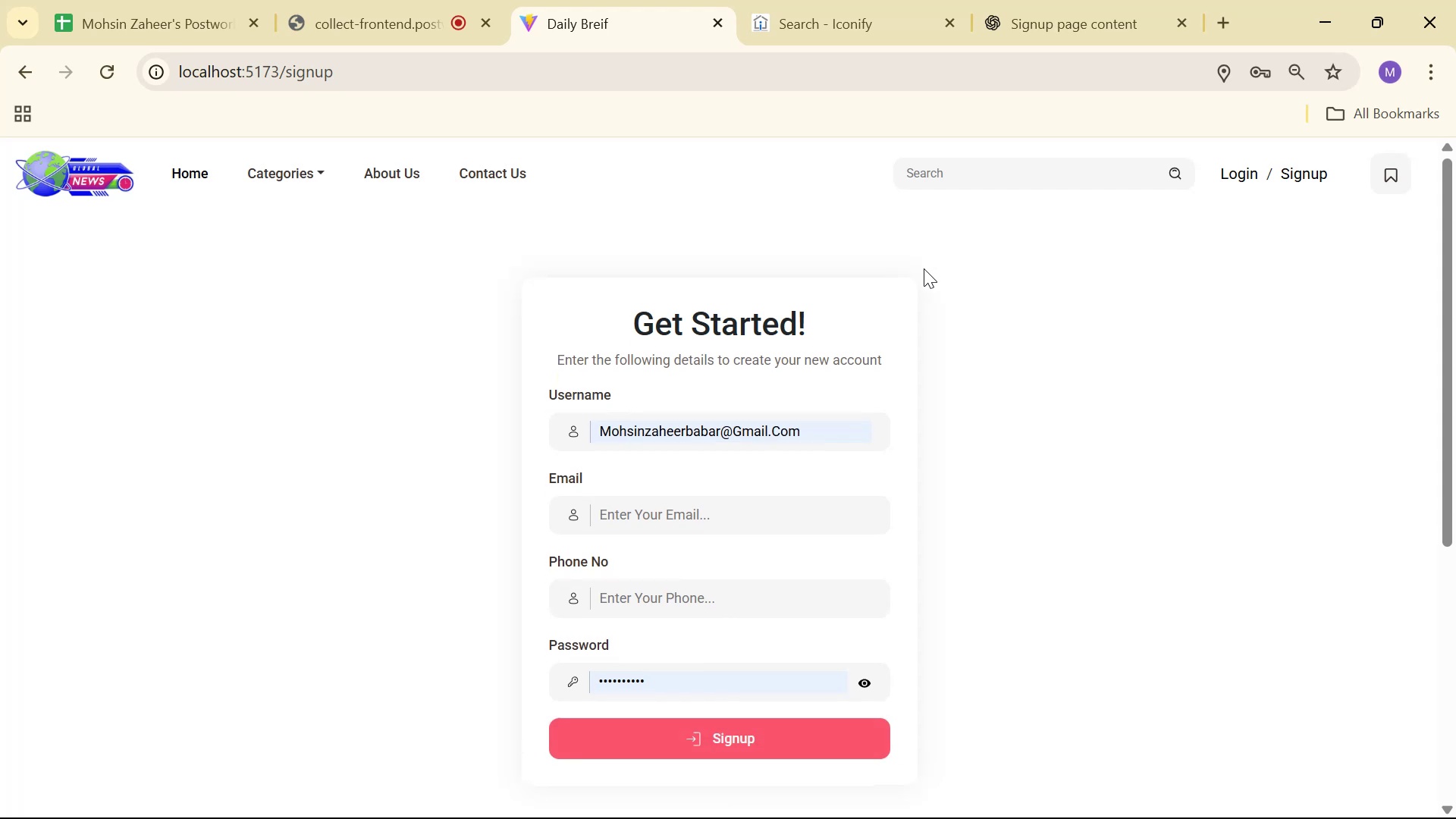 
scroll: coordinate [1009, 305], scroll_direction: down, amount: 2.0
 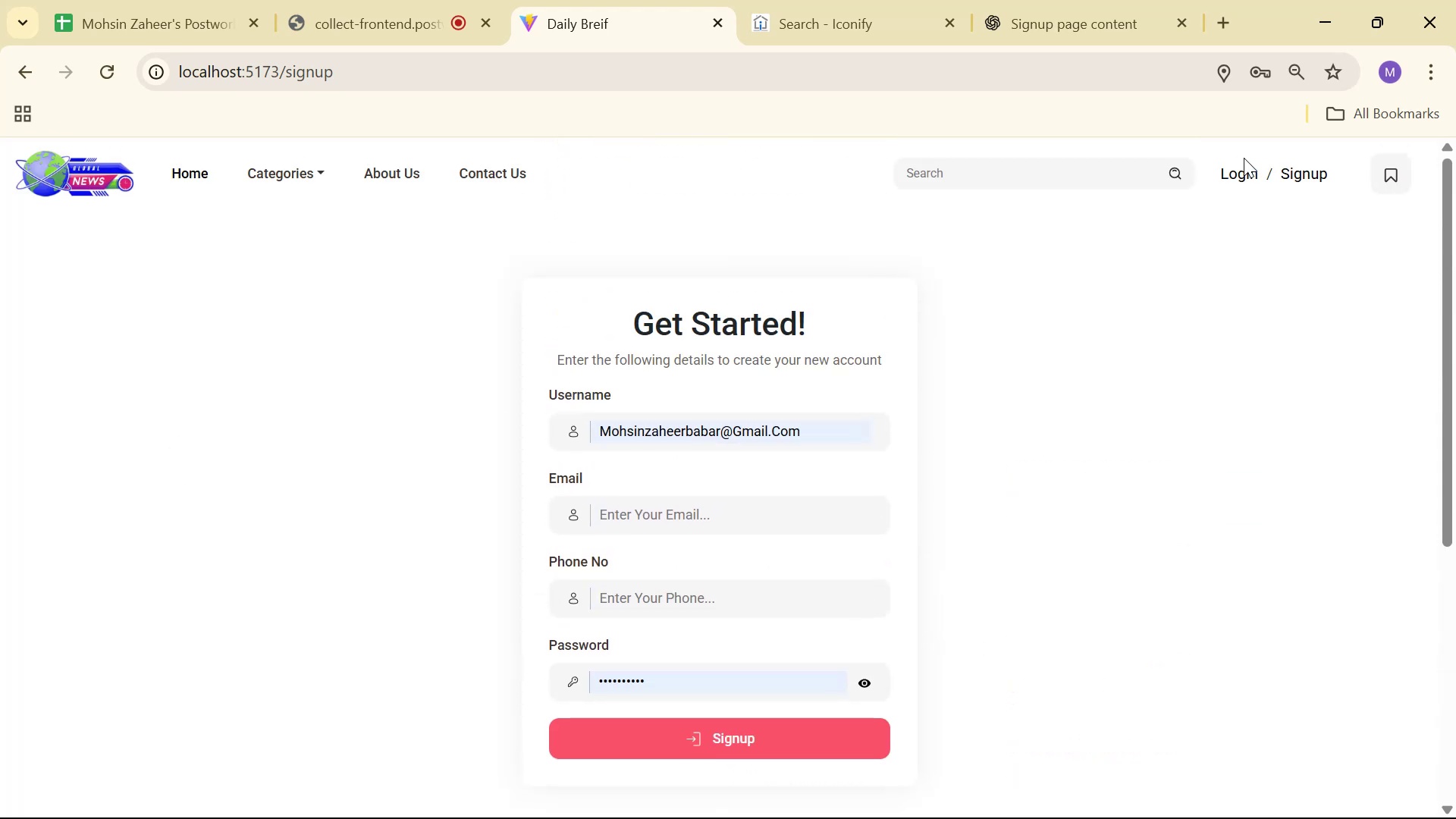 
left_click([1240, 170])
 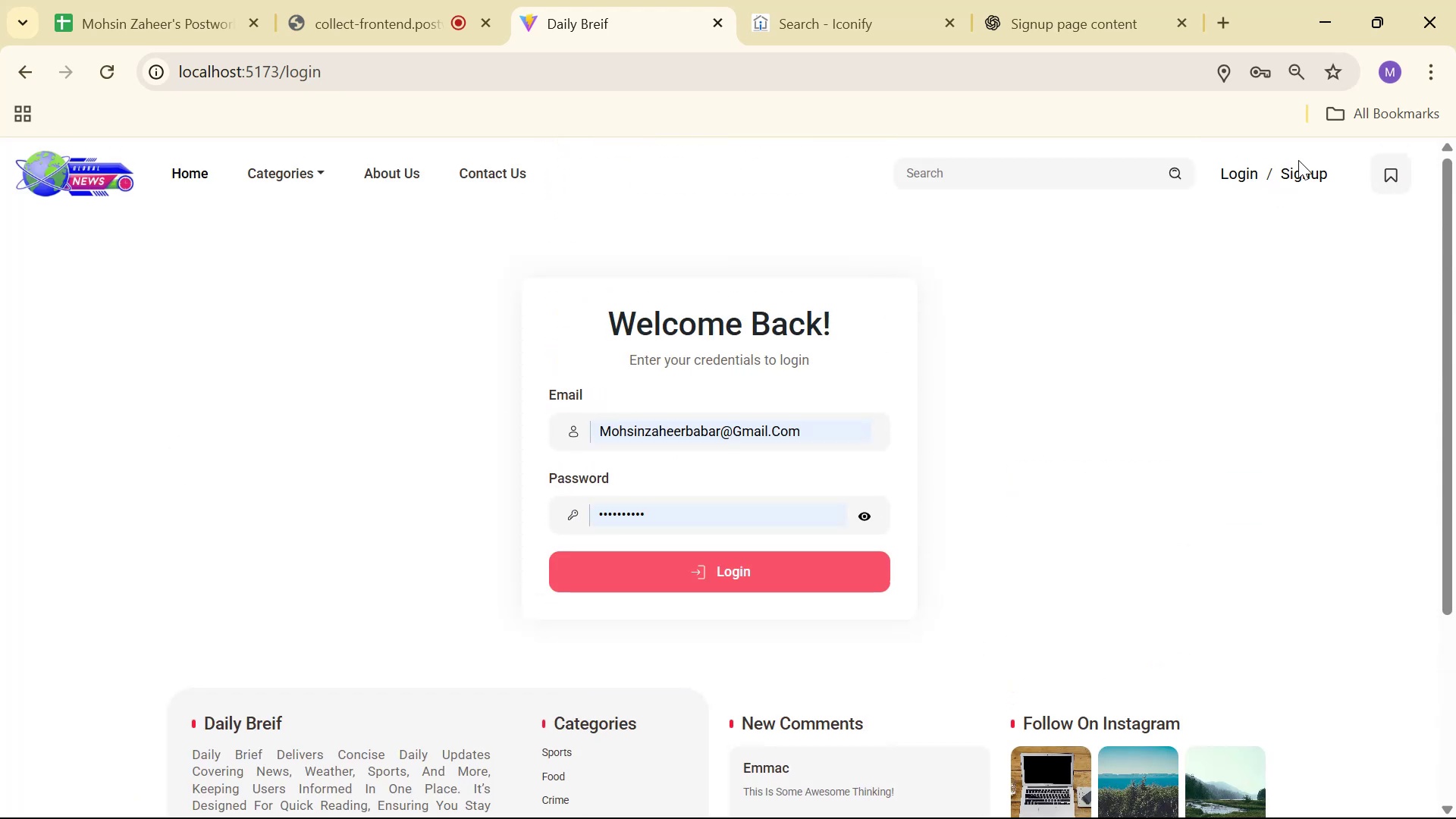 
left_click([1305, 174])
 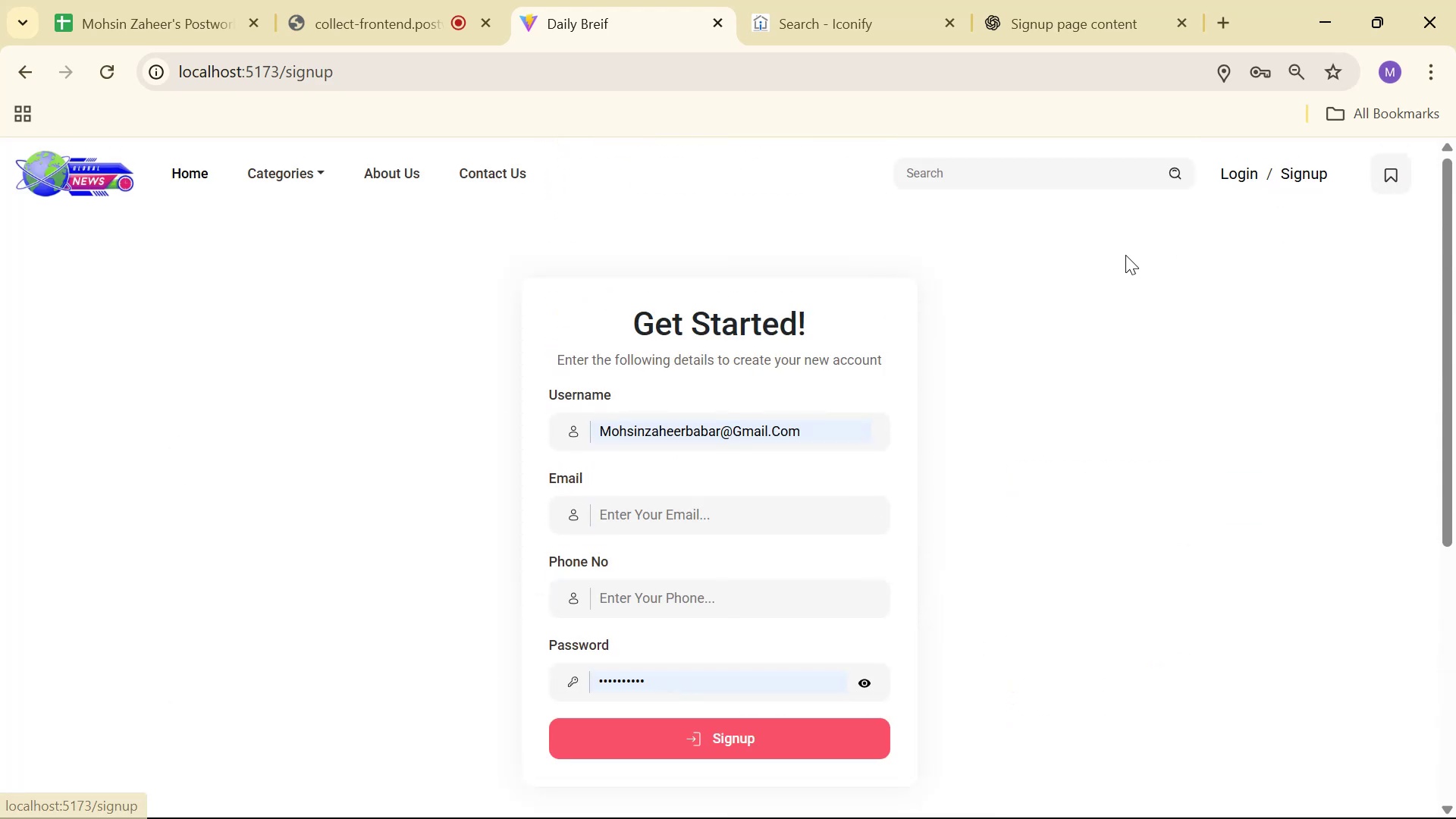 
scroll: coordinate [1107, 277], scroll_direction: down, amount: 2.0
 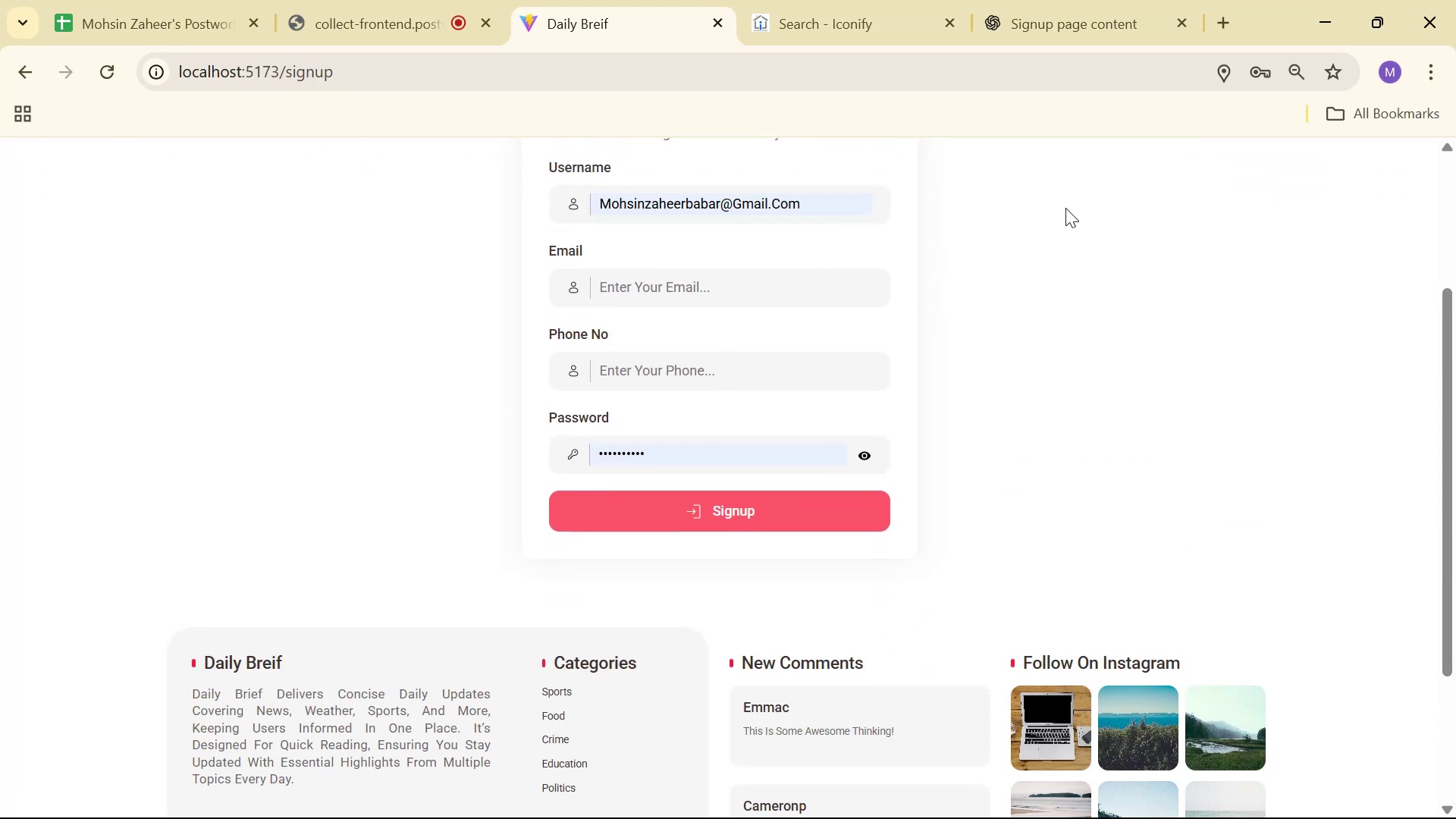 
scroll: coordinate [1100, 273], scroll_direction: up, amount: 1.0
 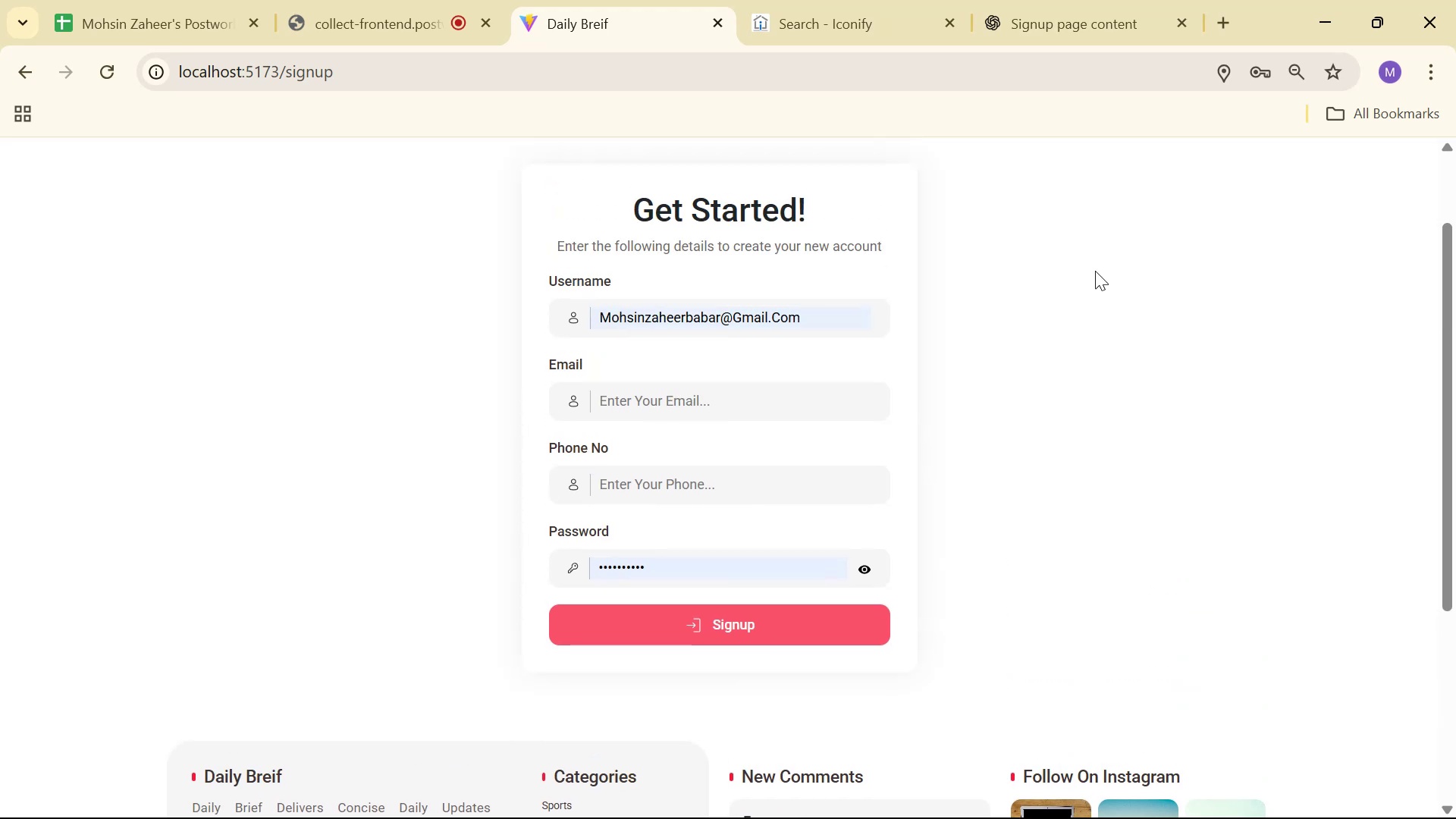 
key(Alt+AltLeft)
 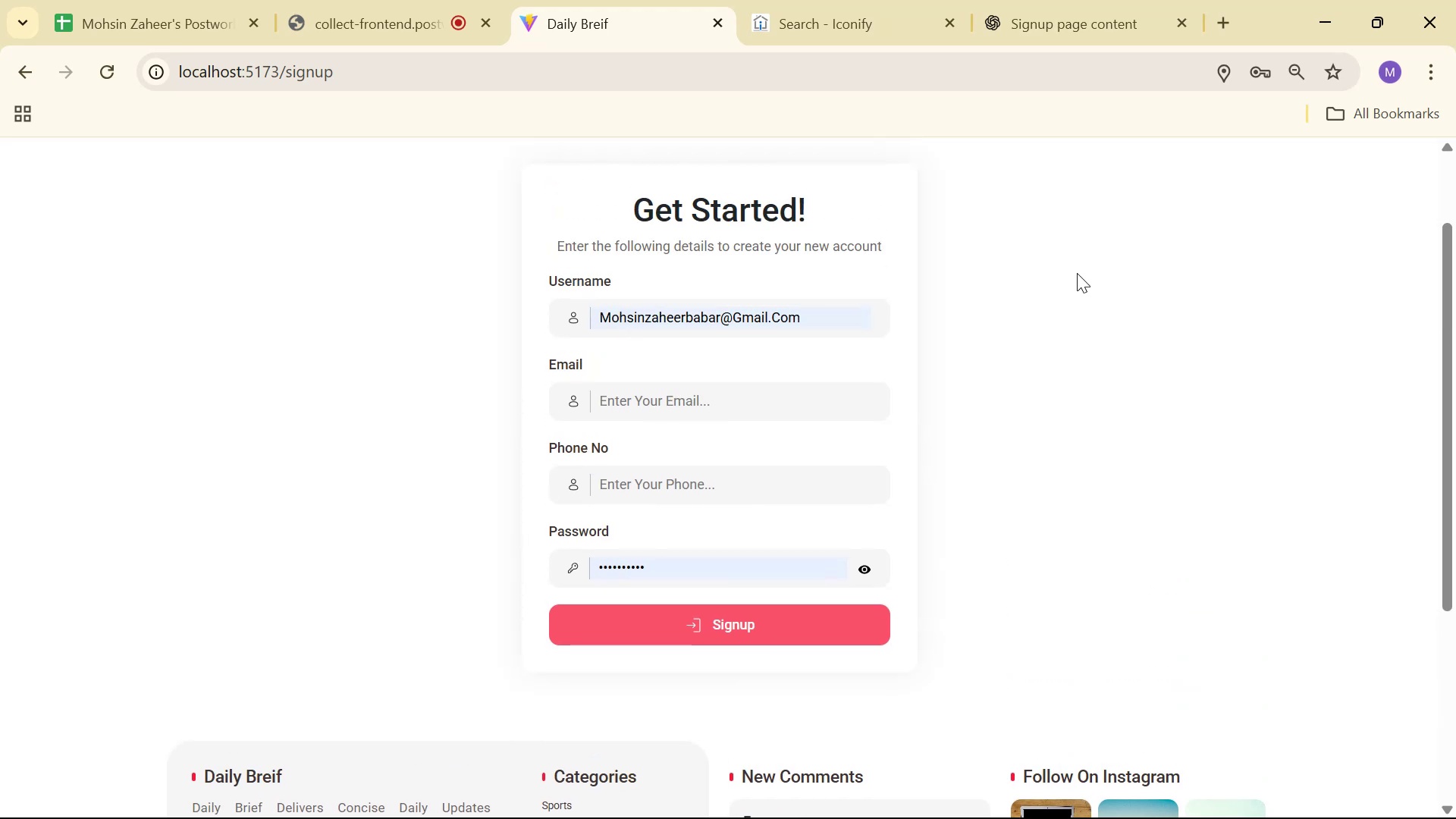 
key(Alt+Tab)
 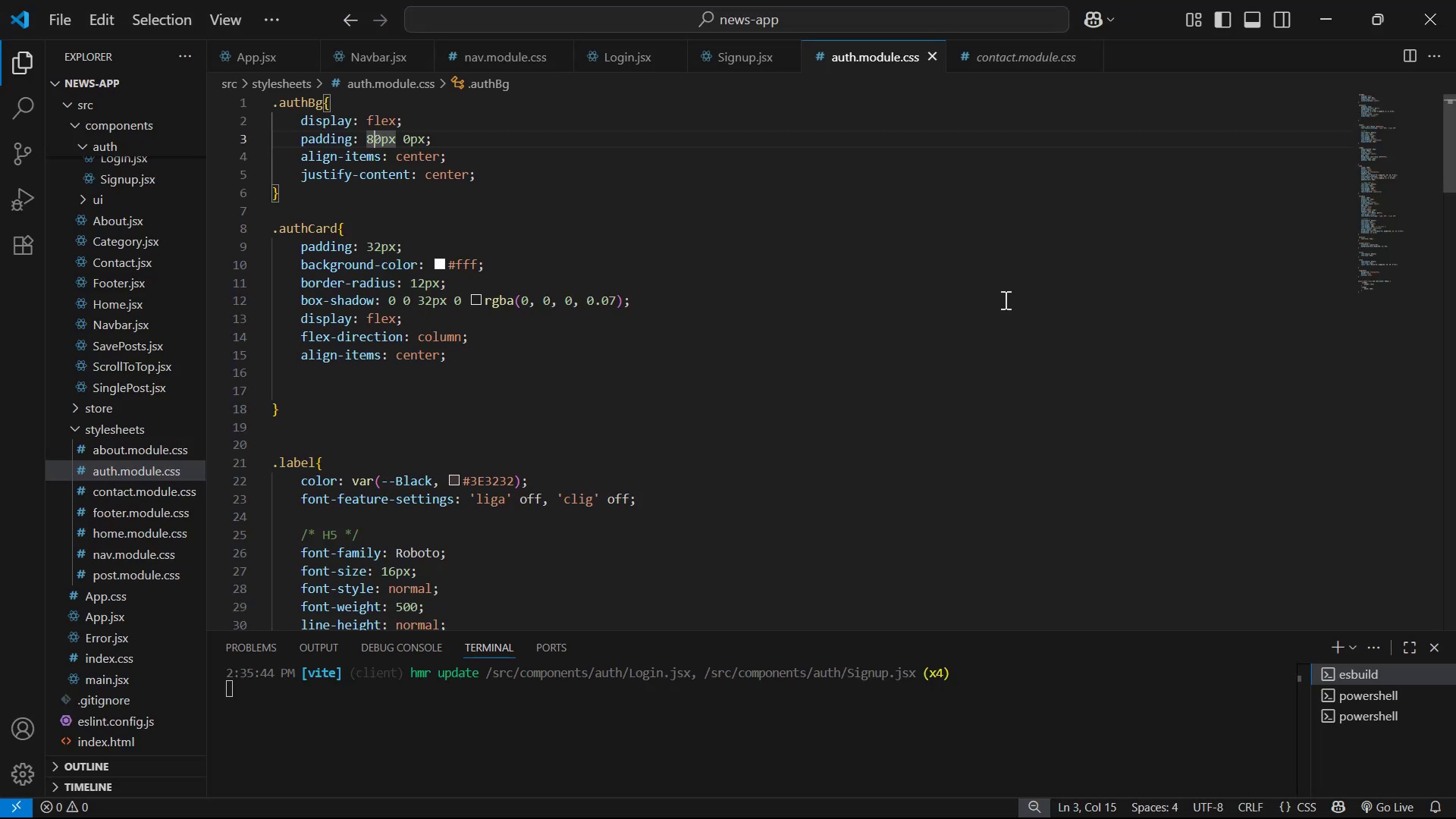 
scroll: coordinate [866, 312], scroll_direction: down, amount: 14.0
 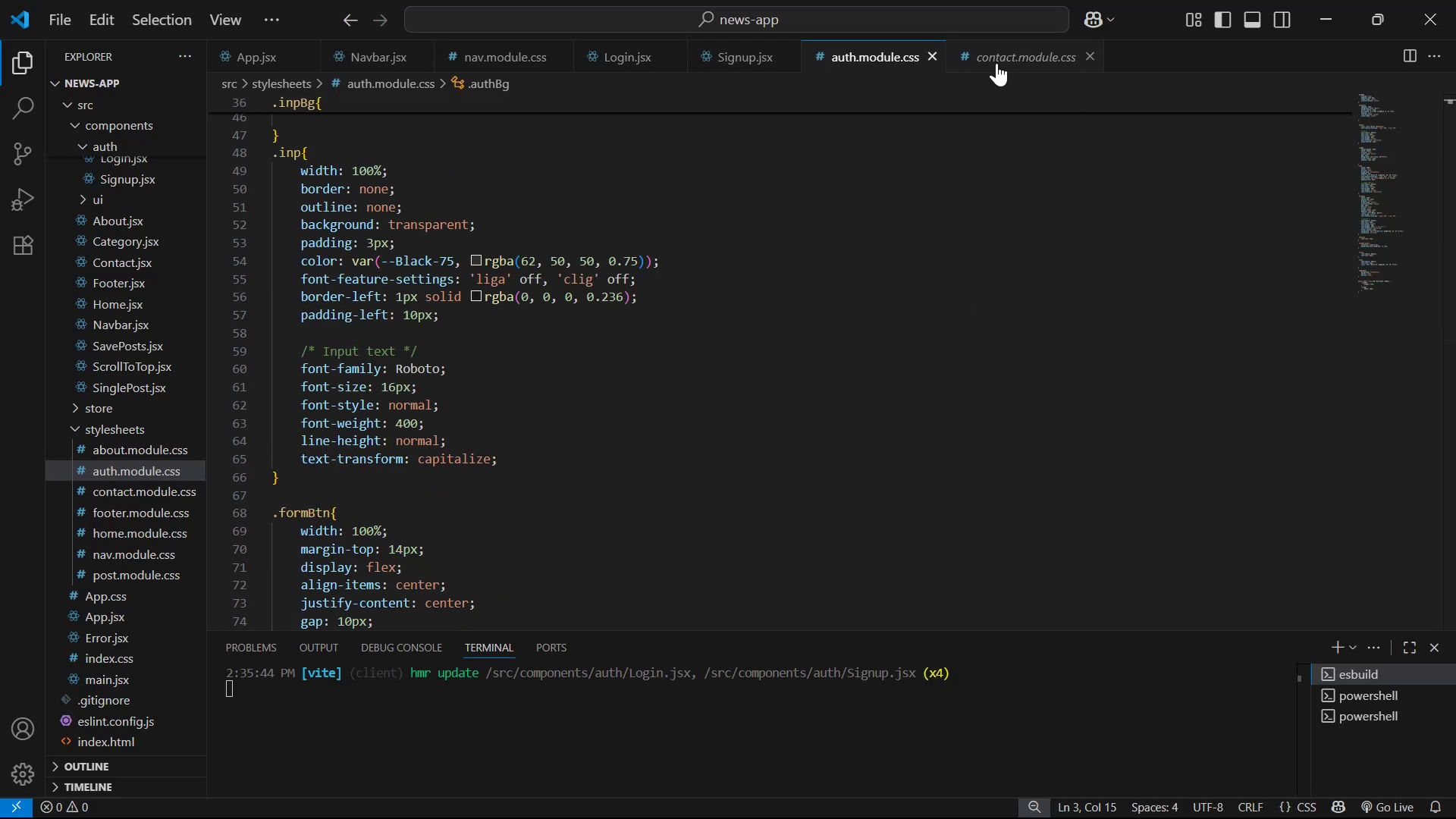 
left_click([733, 55])
 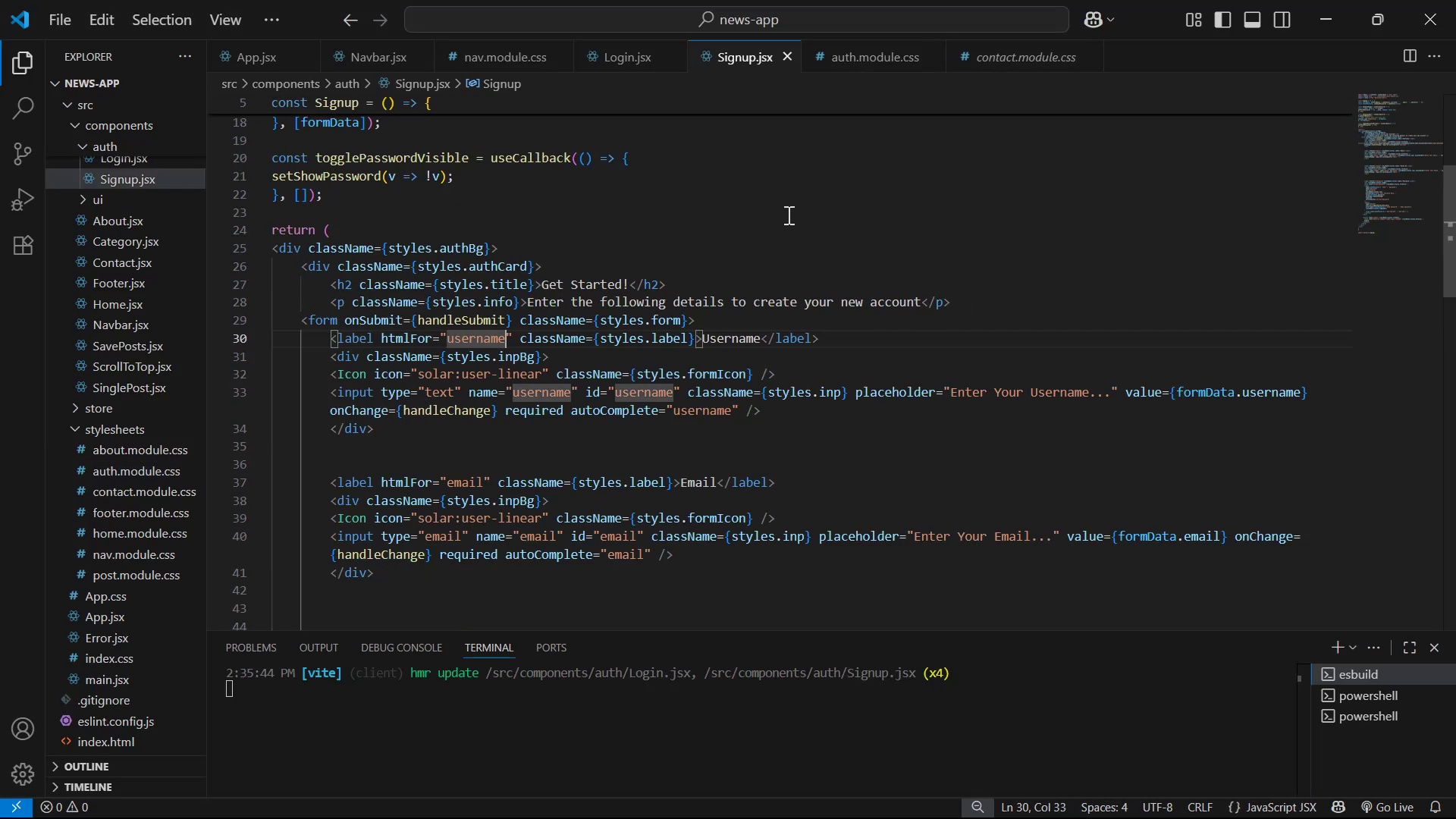 
scroll: coordinate [795, 218], scroll_direction: down, amount: 11.0
 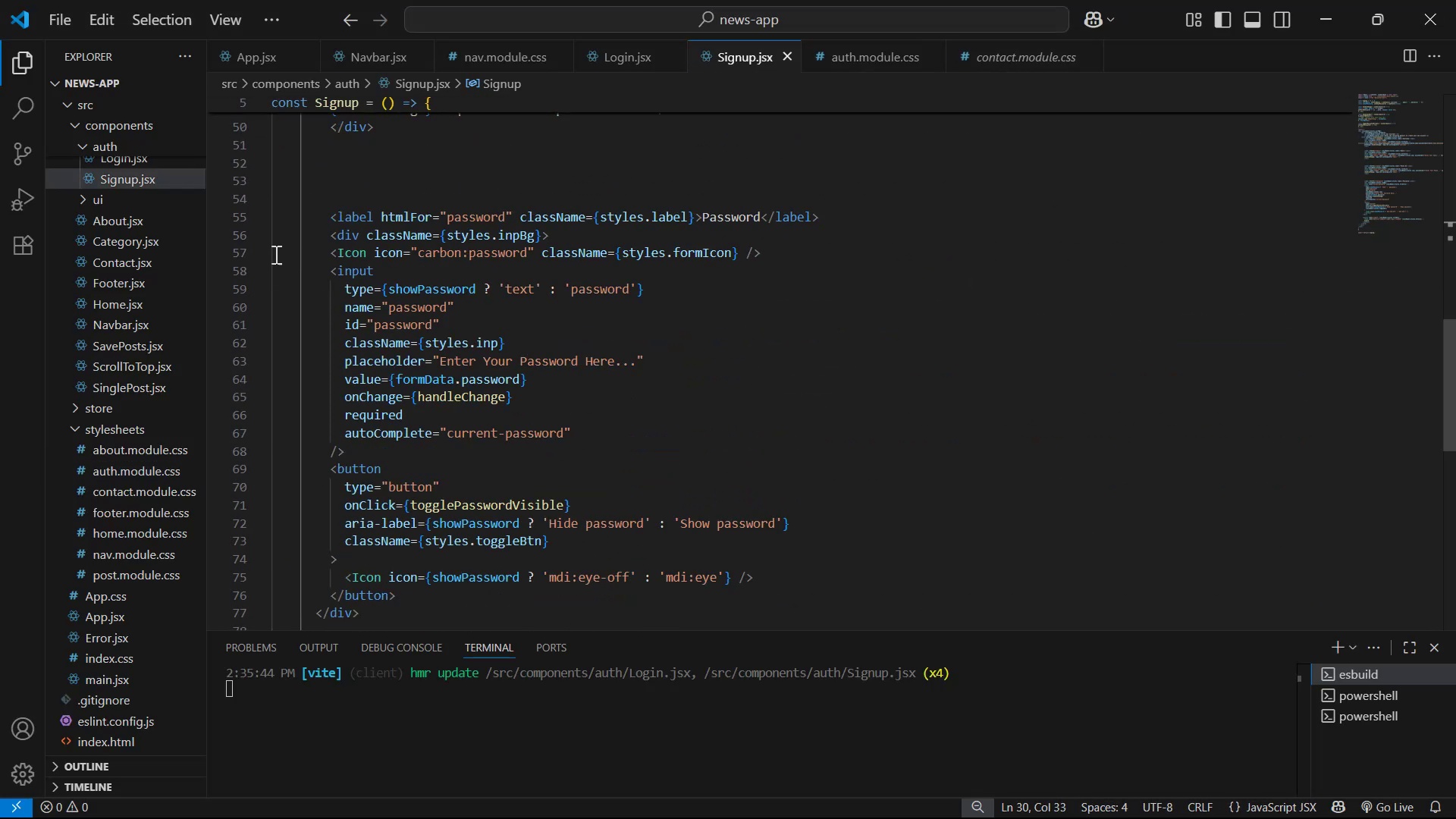 
left_click([262, 235])
 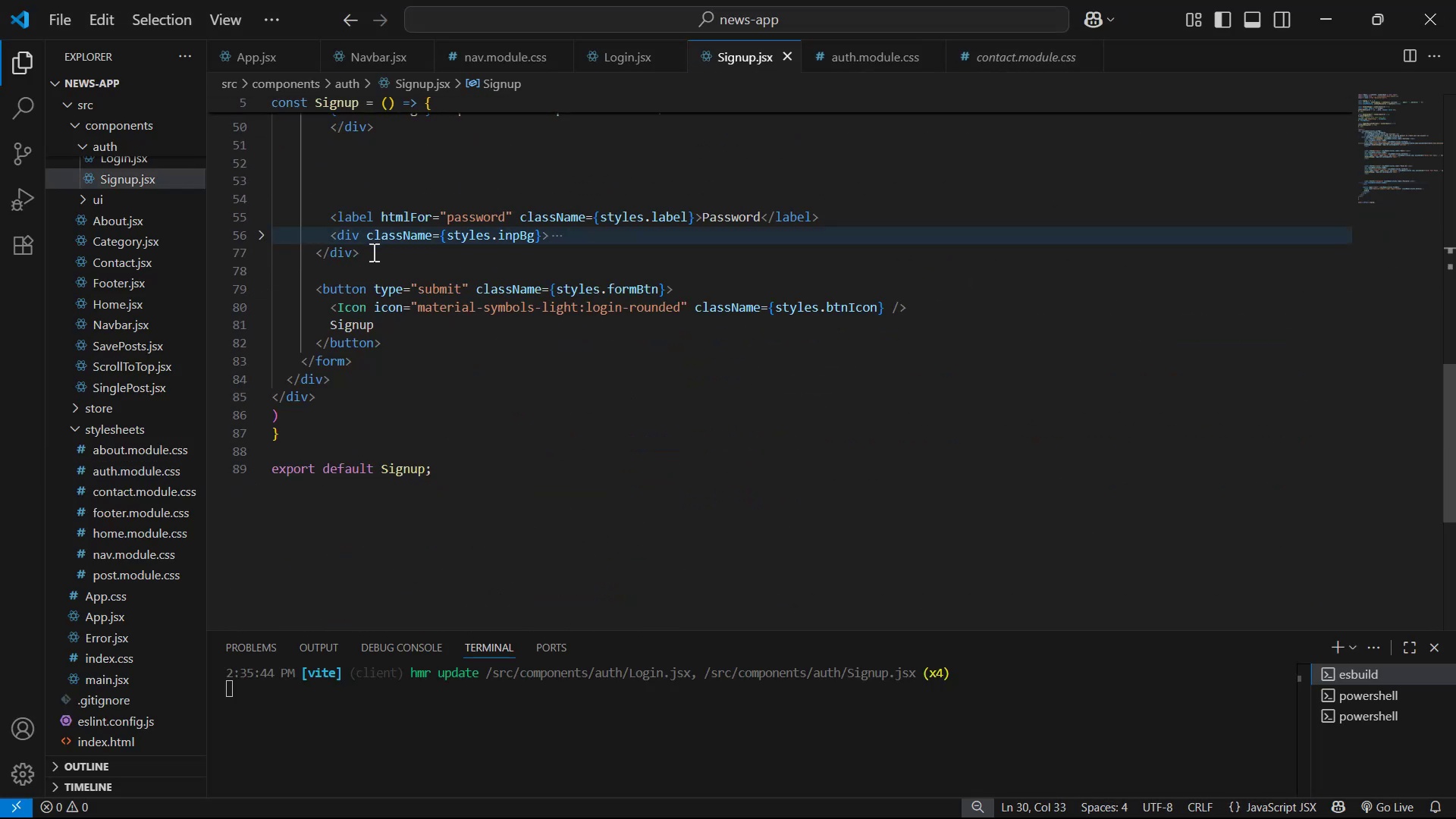 
left_click([308, 254])
 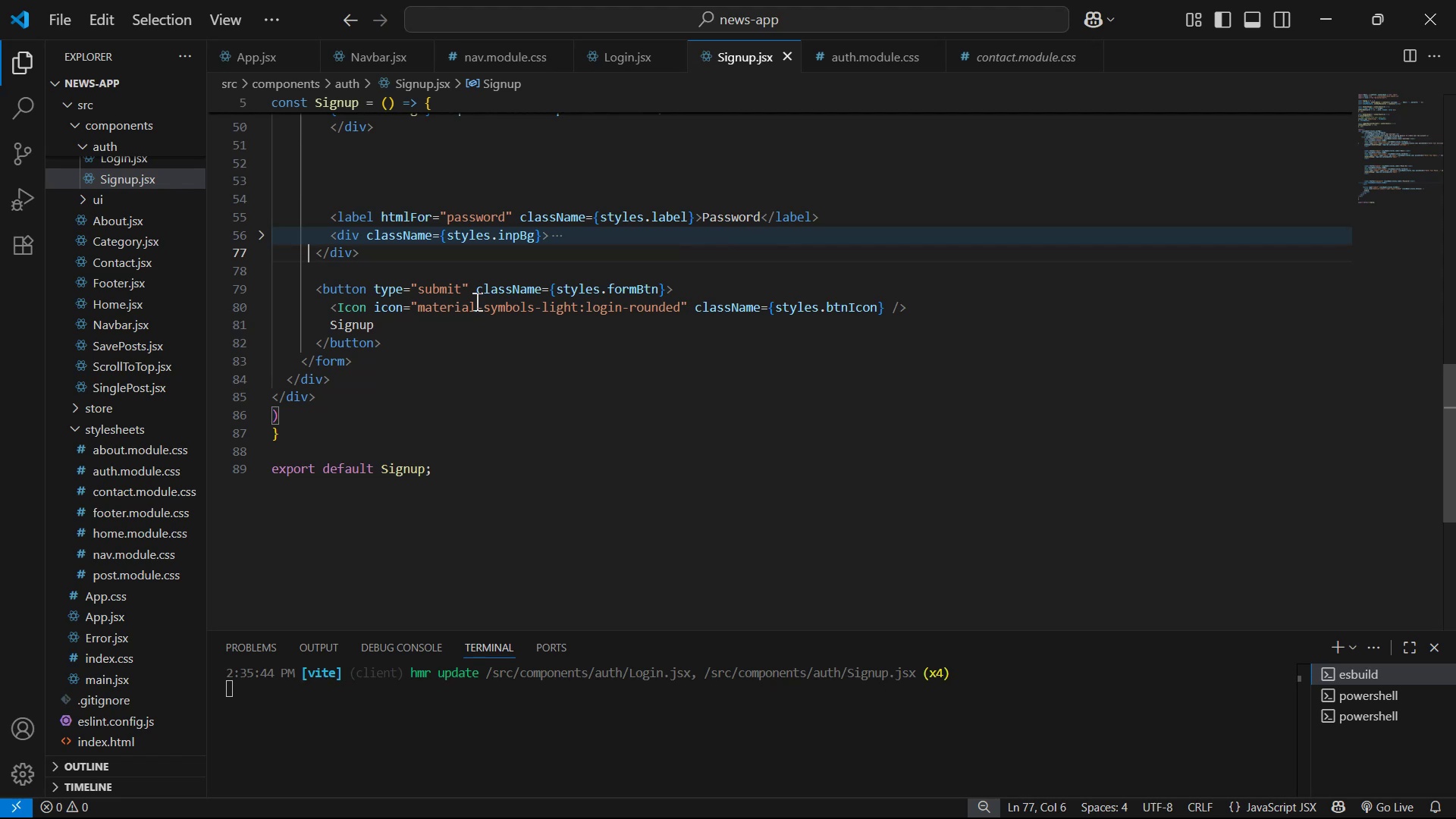 
key(ArrowRight)
 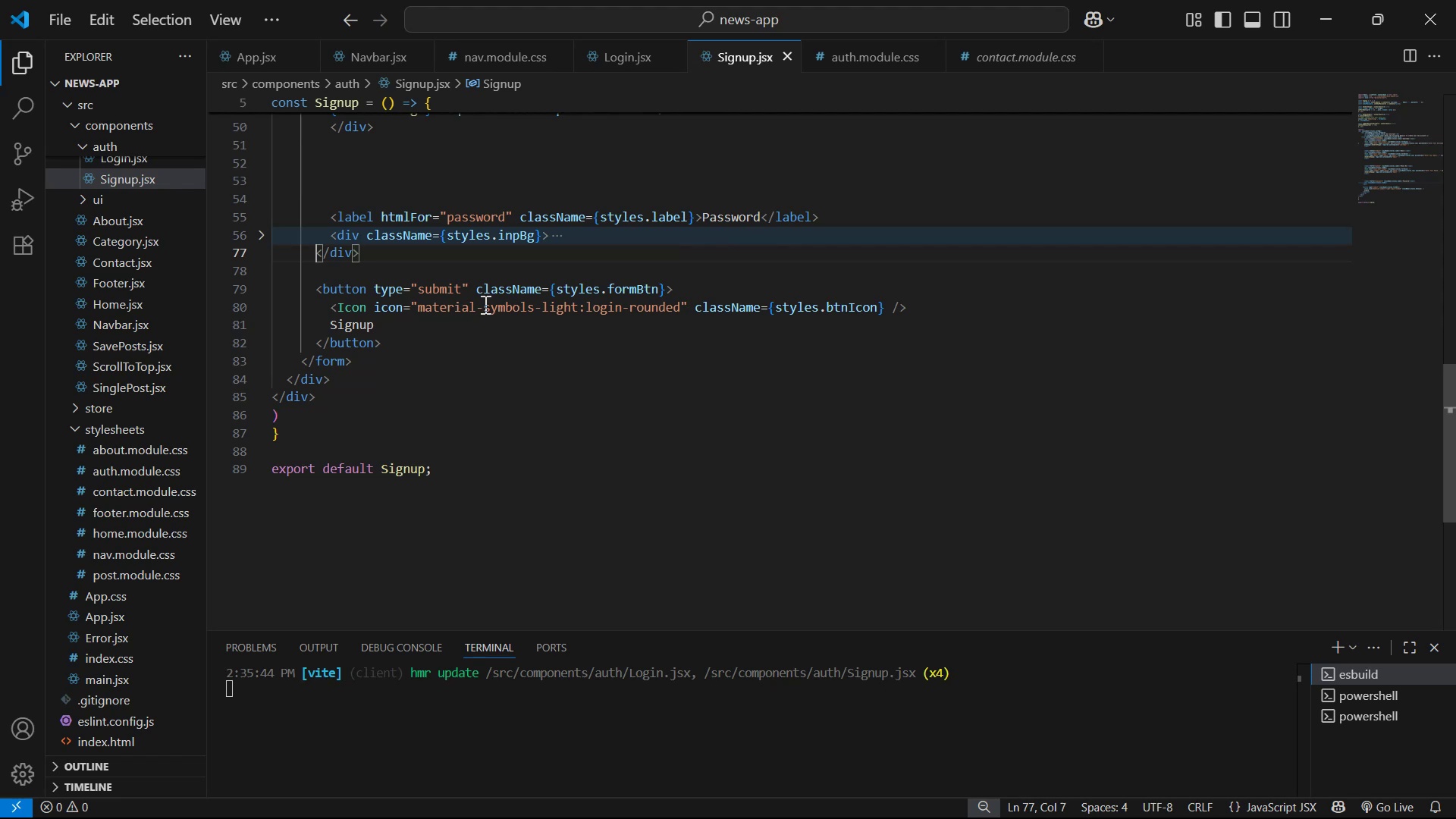 
key(Tab)
 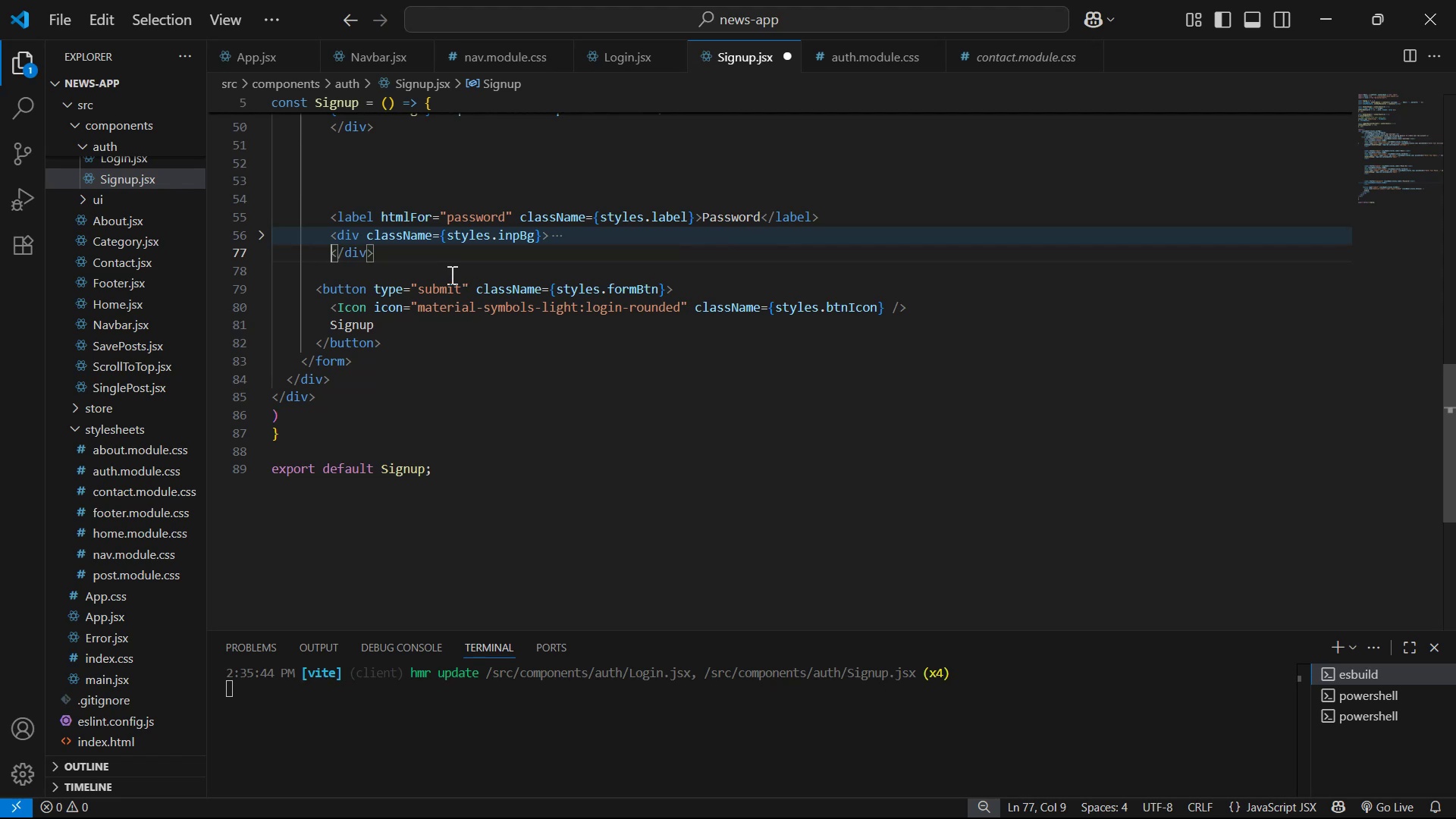 
left_click_drag(start_coordinate=[410, 248], to_coordinate=[326, 212])
 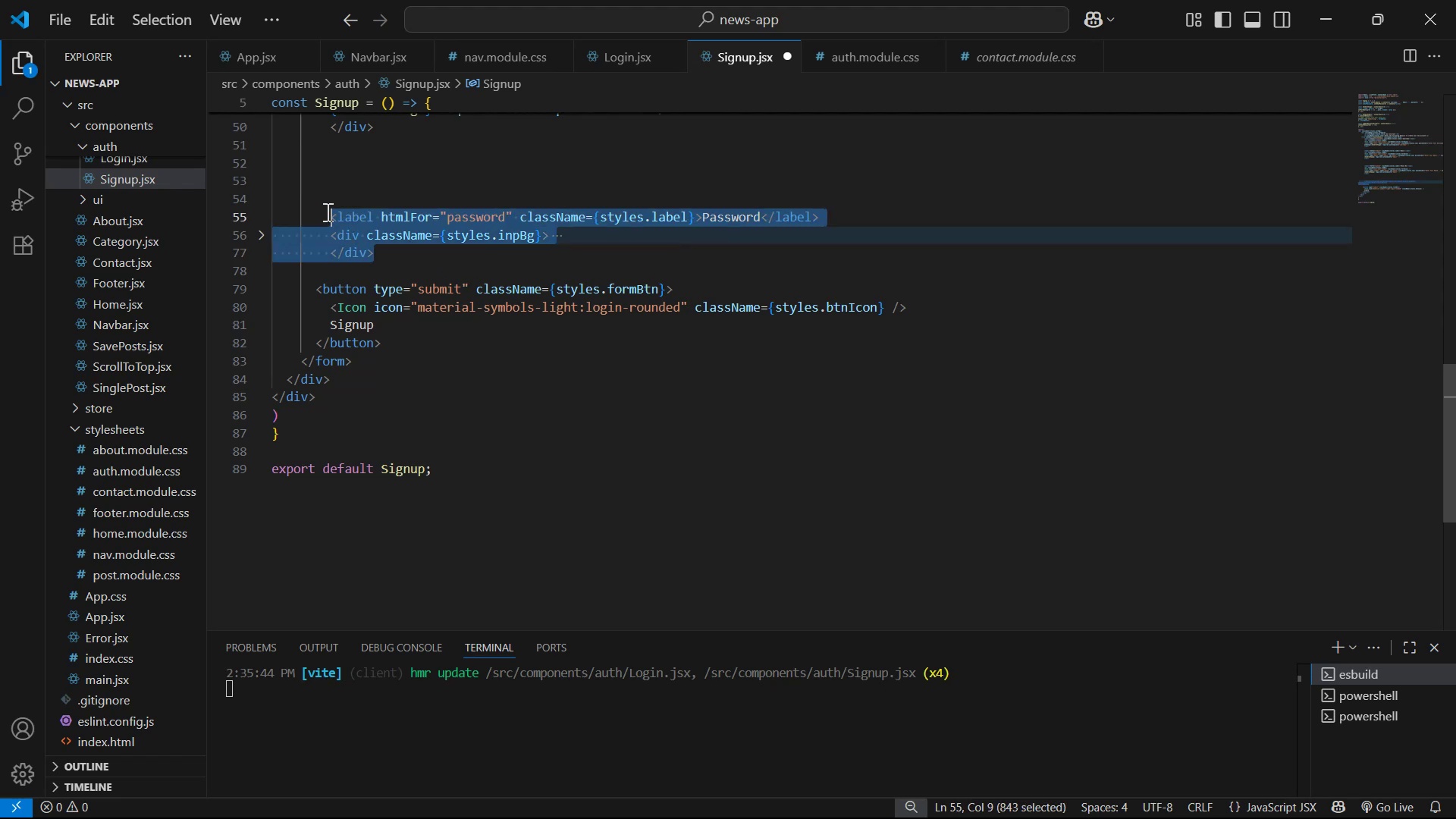 
double_click([326, 211])
 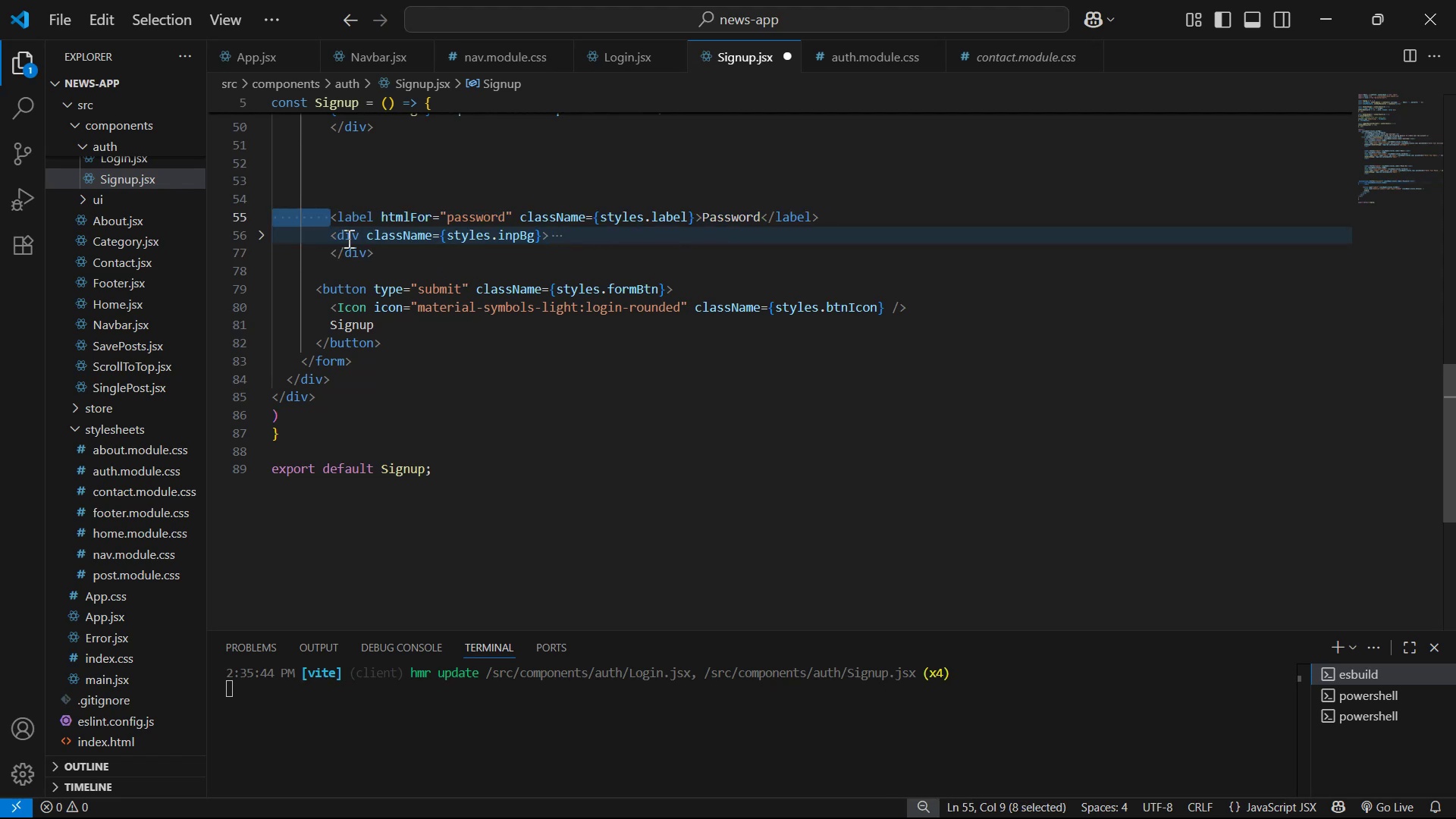 
left_click_drag(start_coordinate=[383, 248], to_coordinate=[328, 223])
 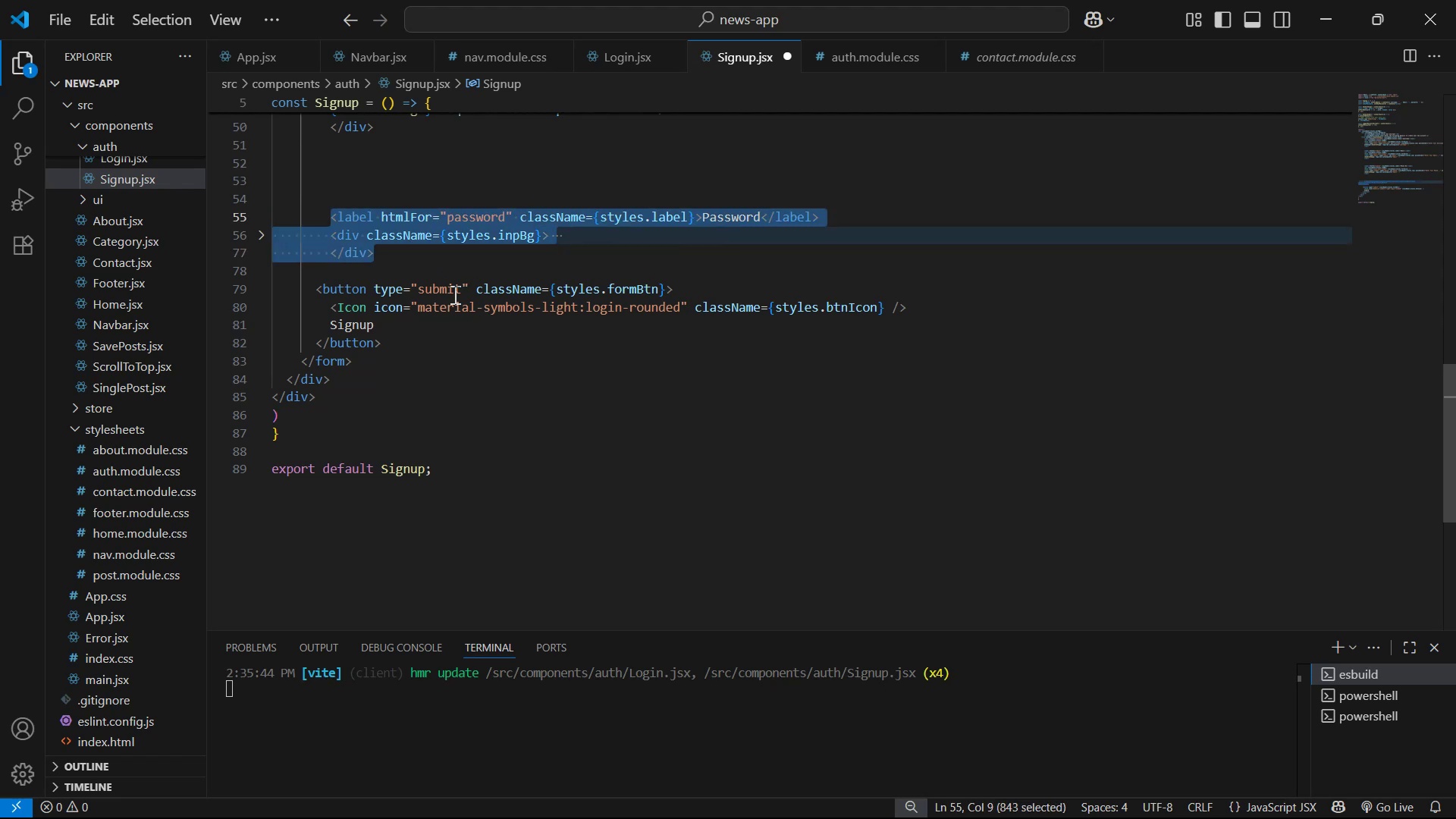 
key(Alt+Shift+ArrowDown)
 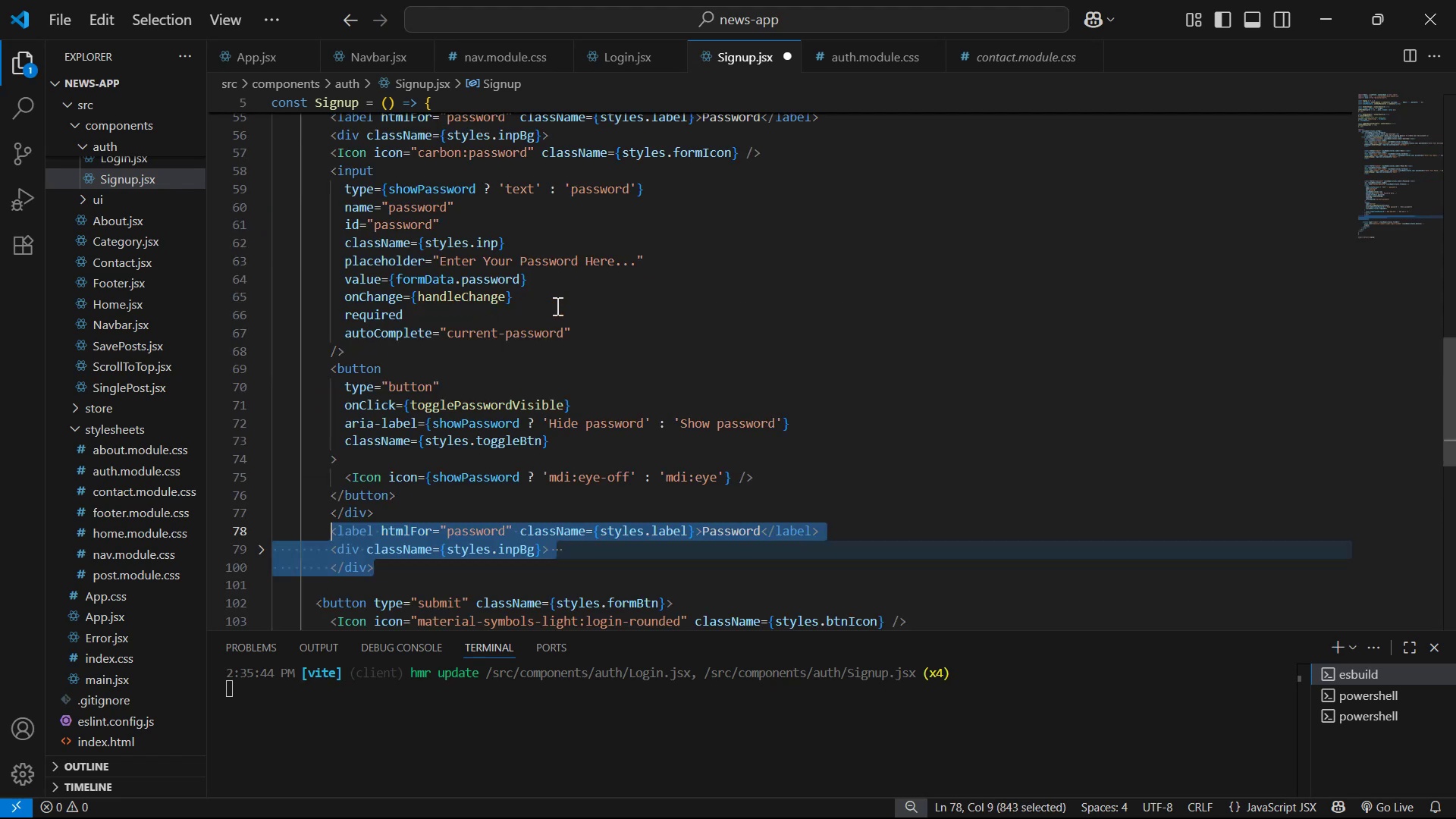 
hold_key(key=AltLeft, duration=0.36)
 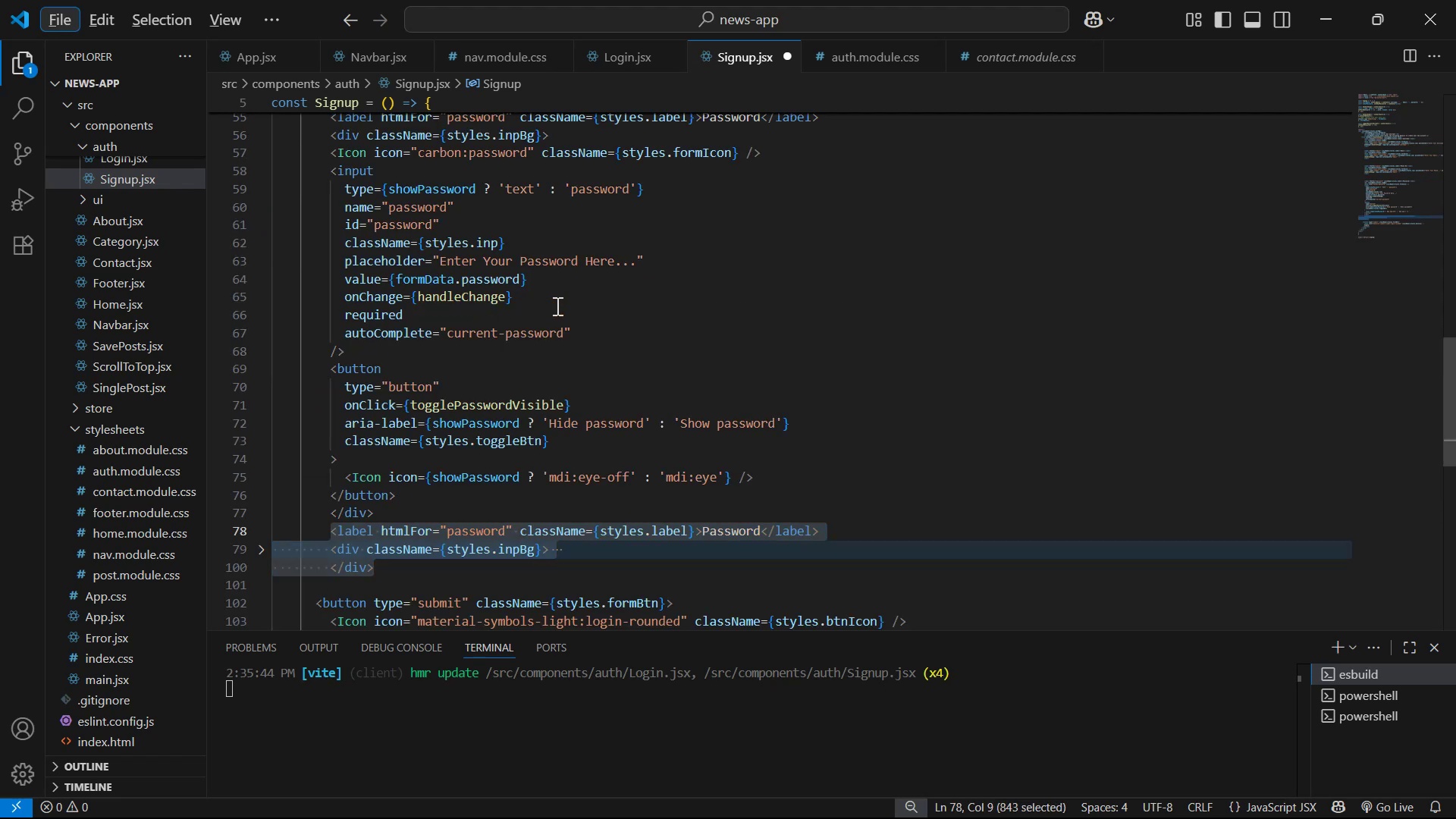 
key(ArrowUp)
 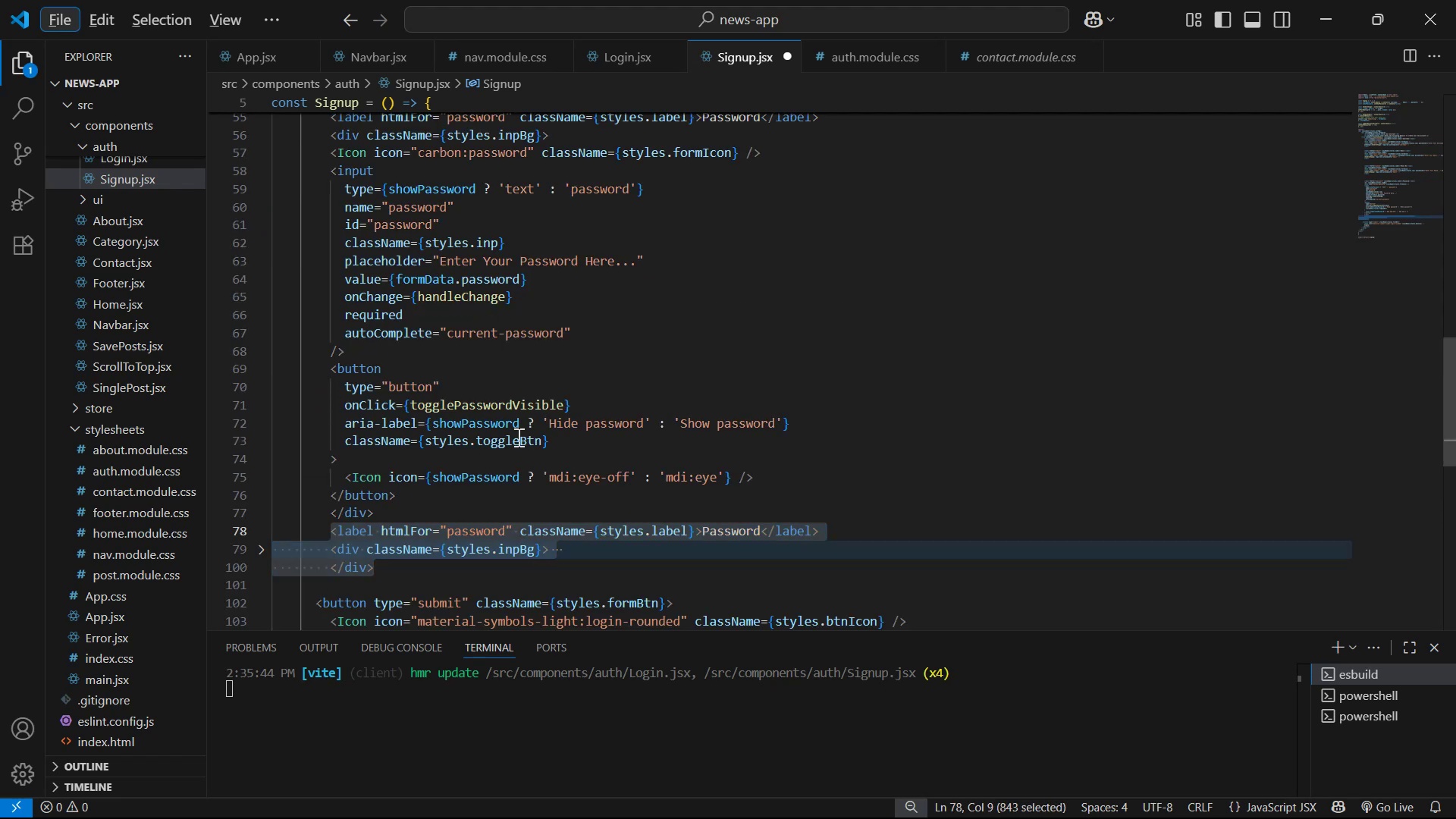 
left_click([497, 510])
 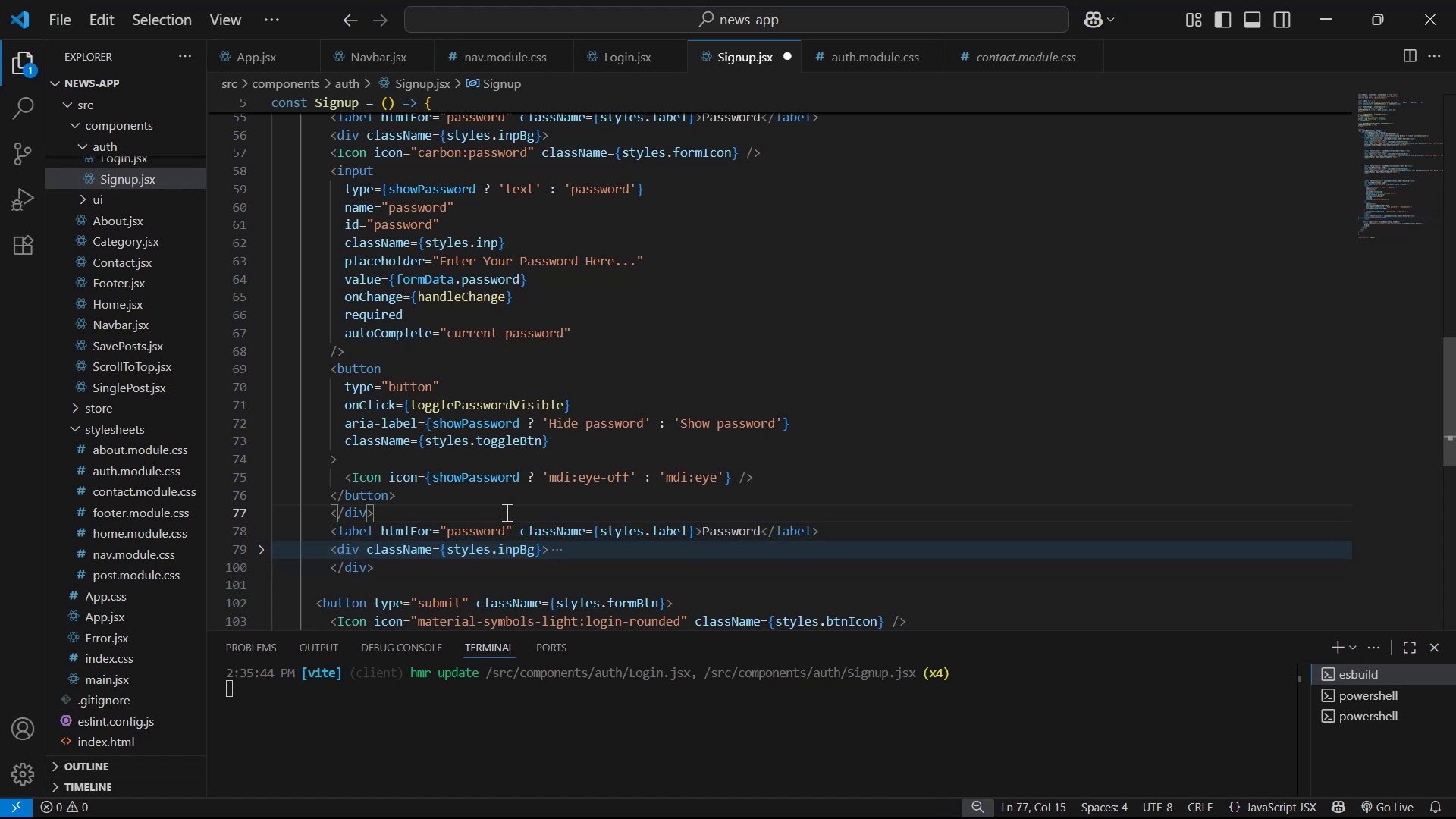 
key(Enter)
 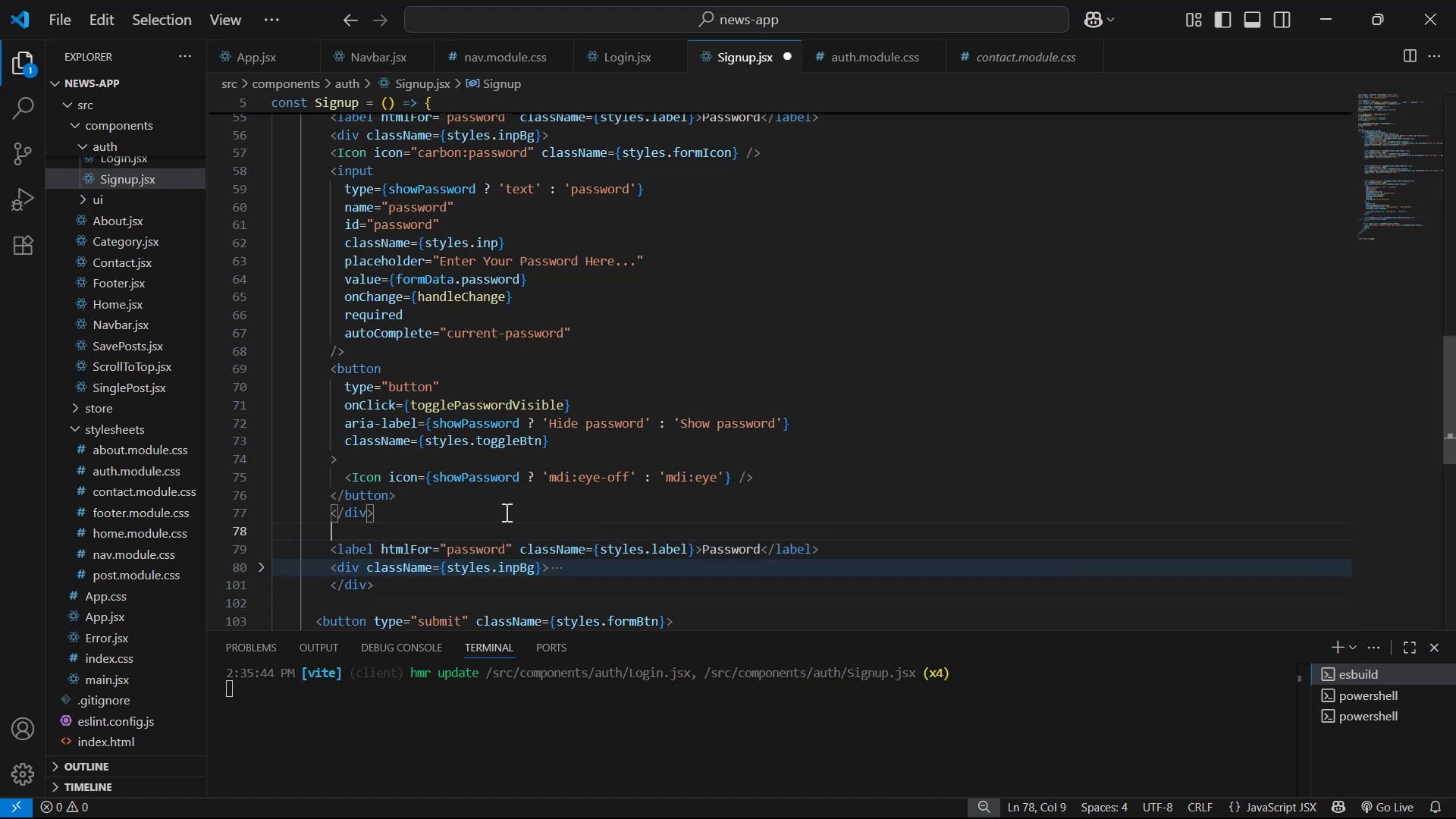 
key(Enter)
 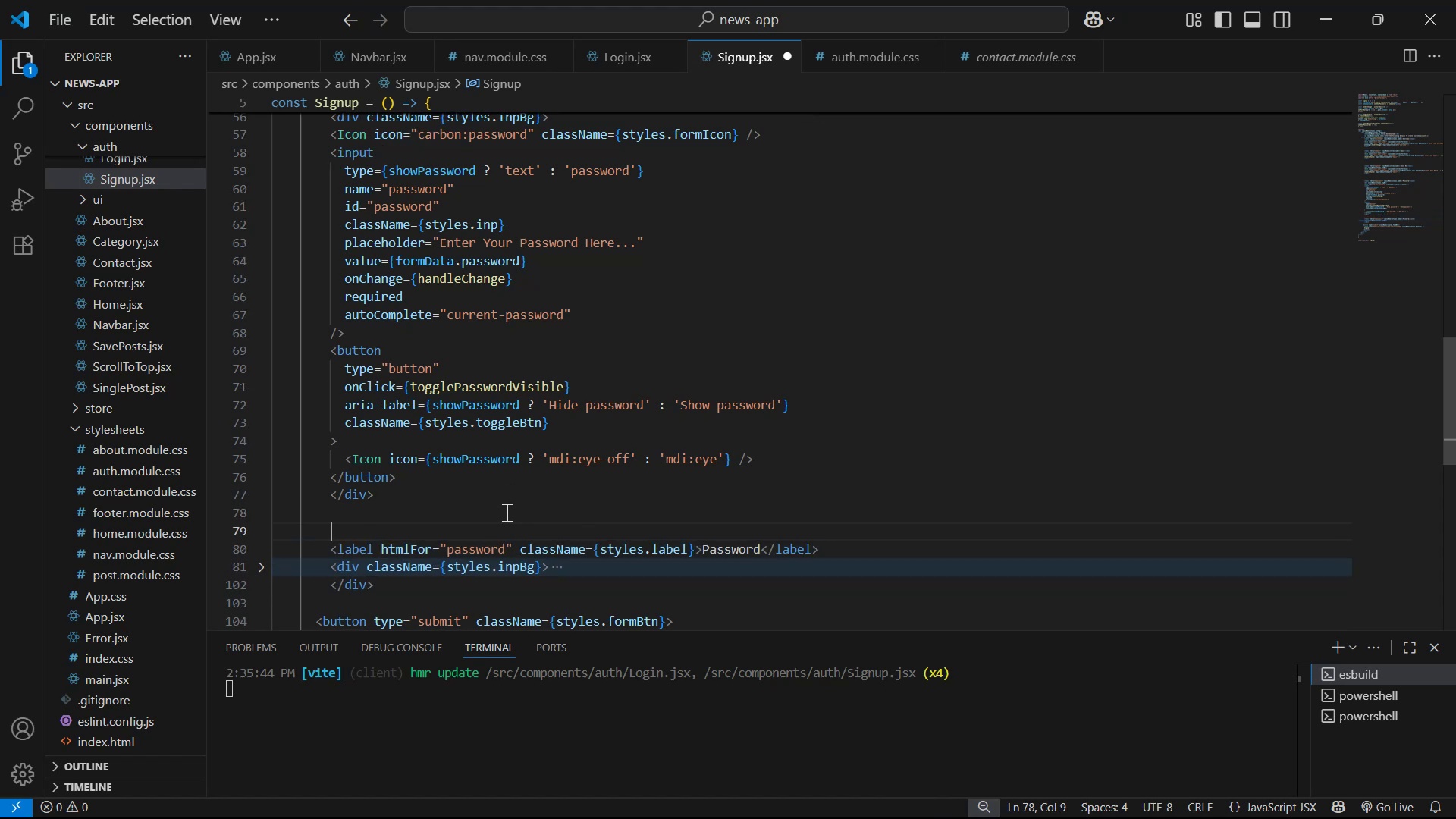 
key(Enter)
 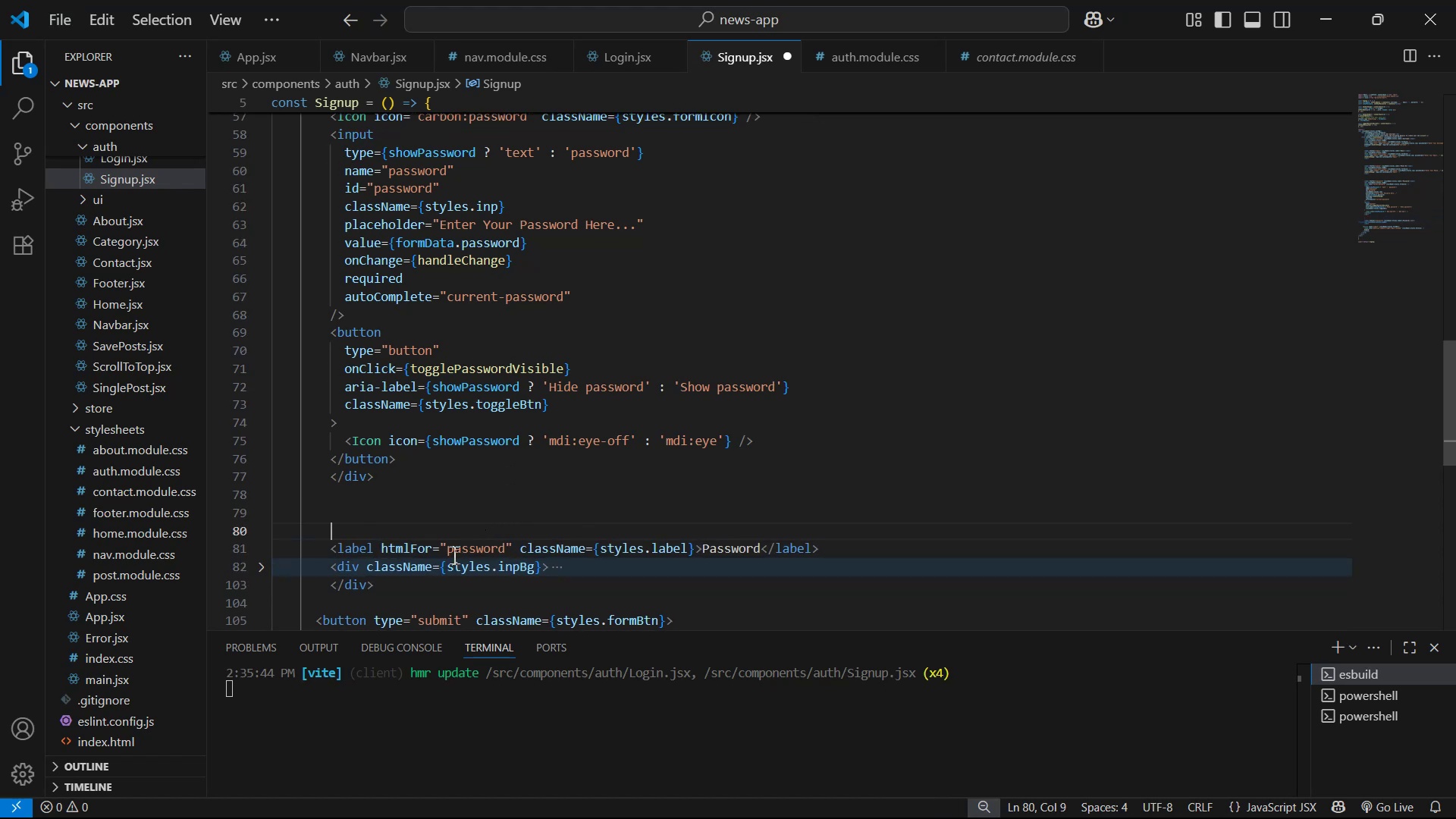 
left_click([444, 548])
 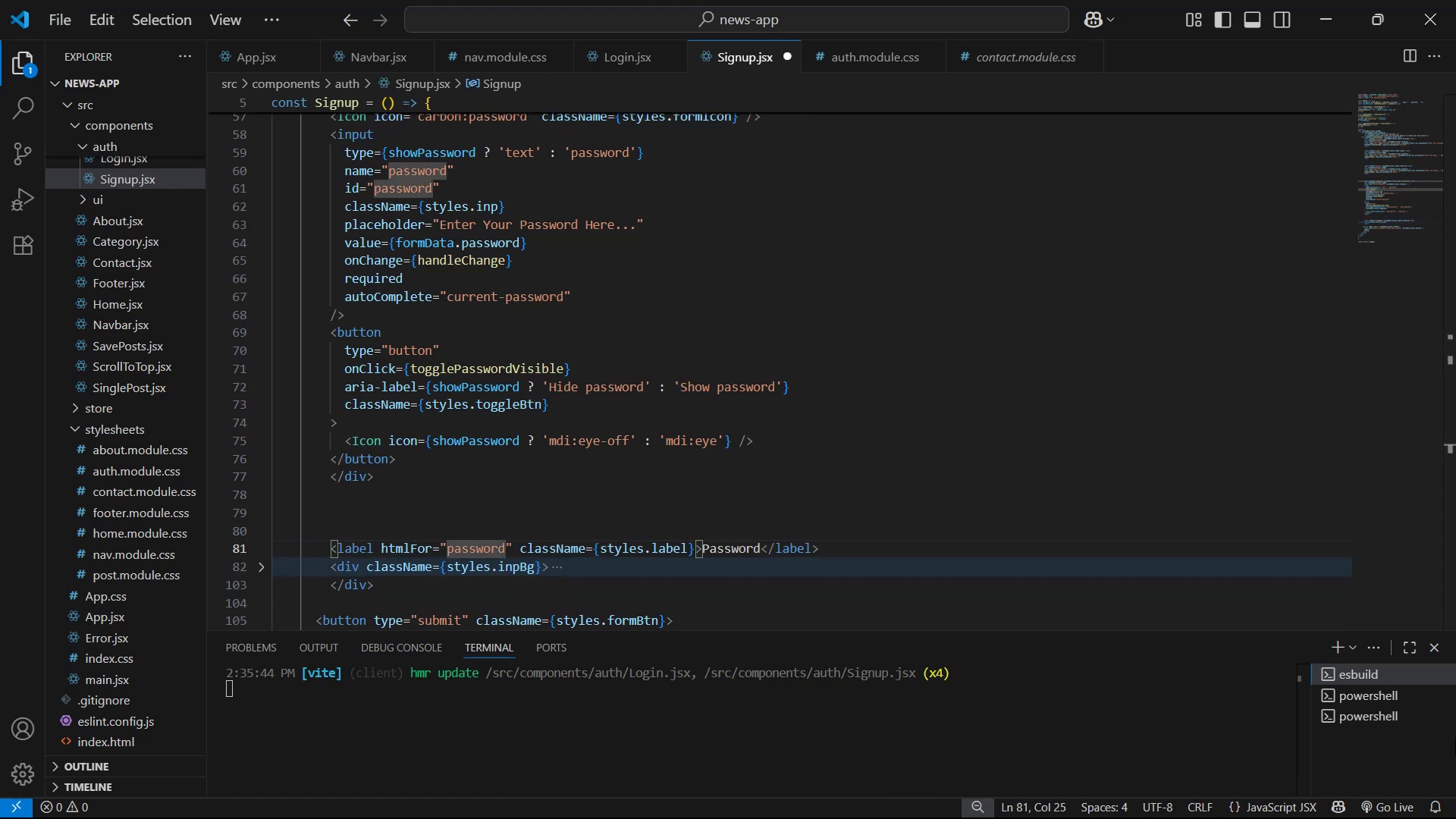 
type(confirm)
 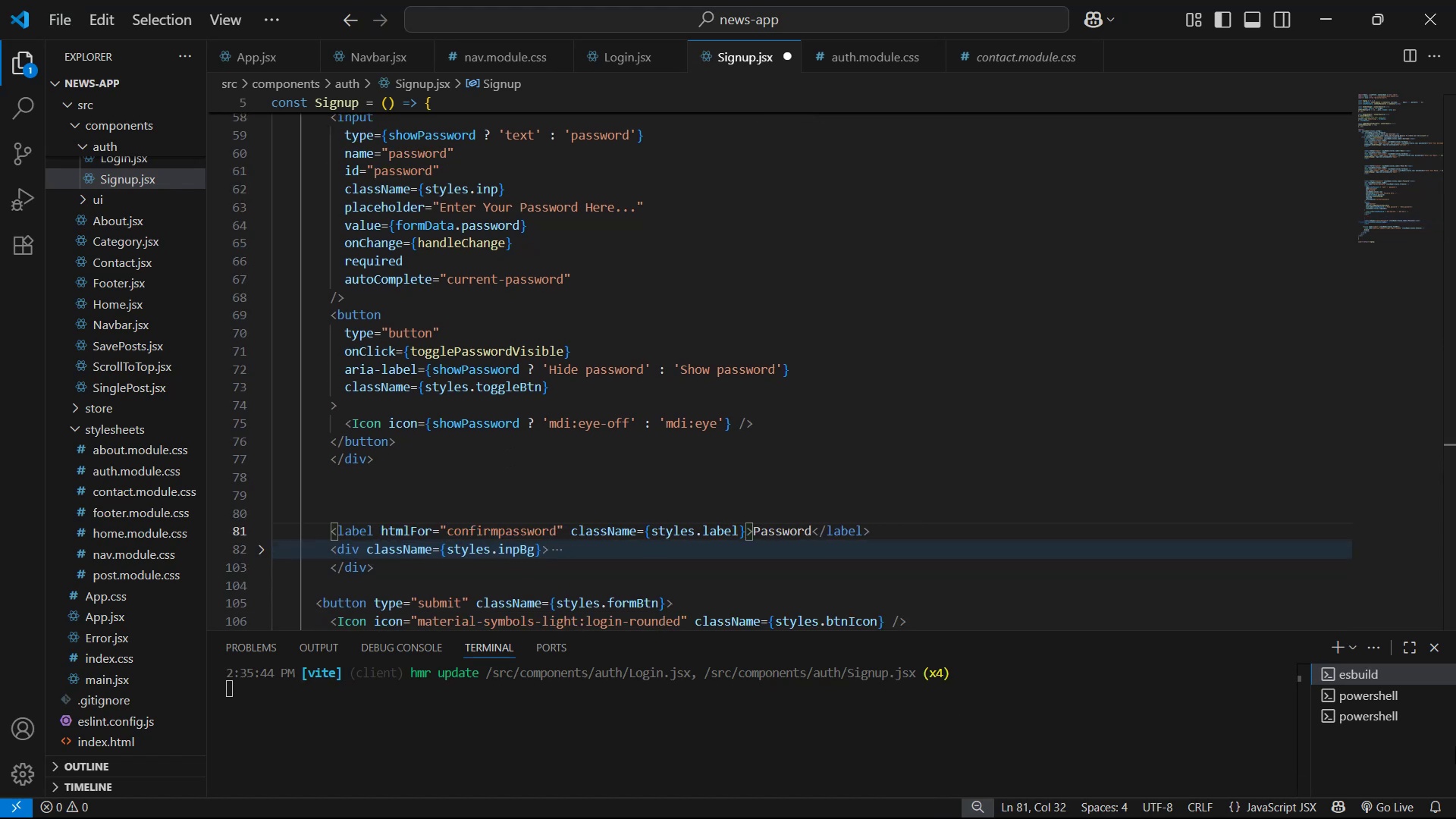 
key(ArrowRight)
 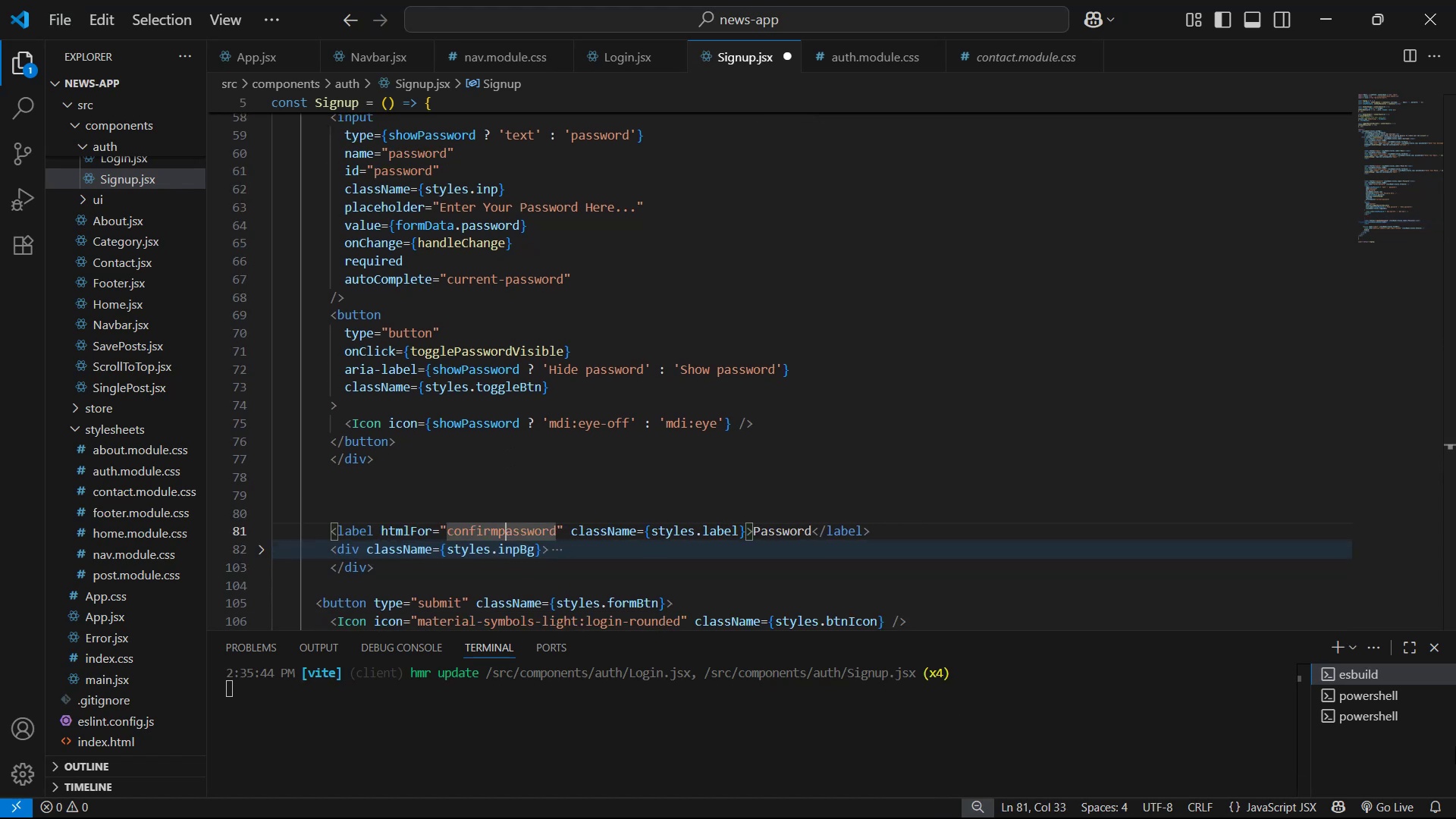 
key(Backspace)
 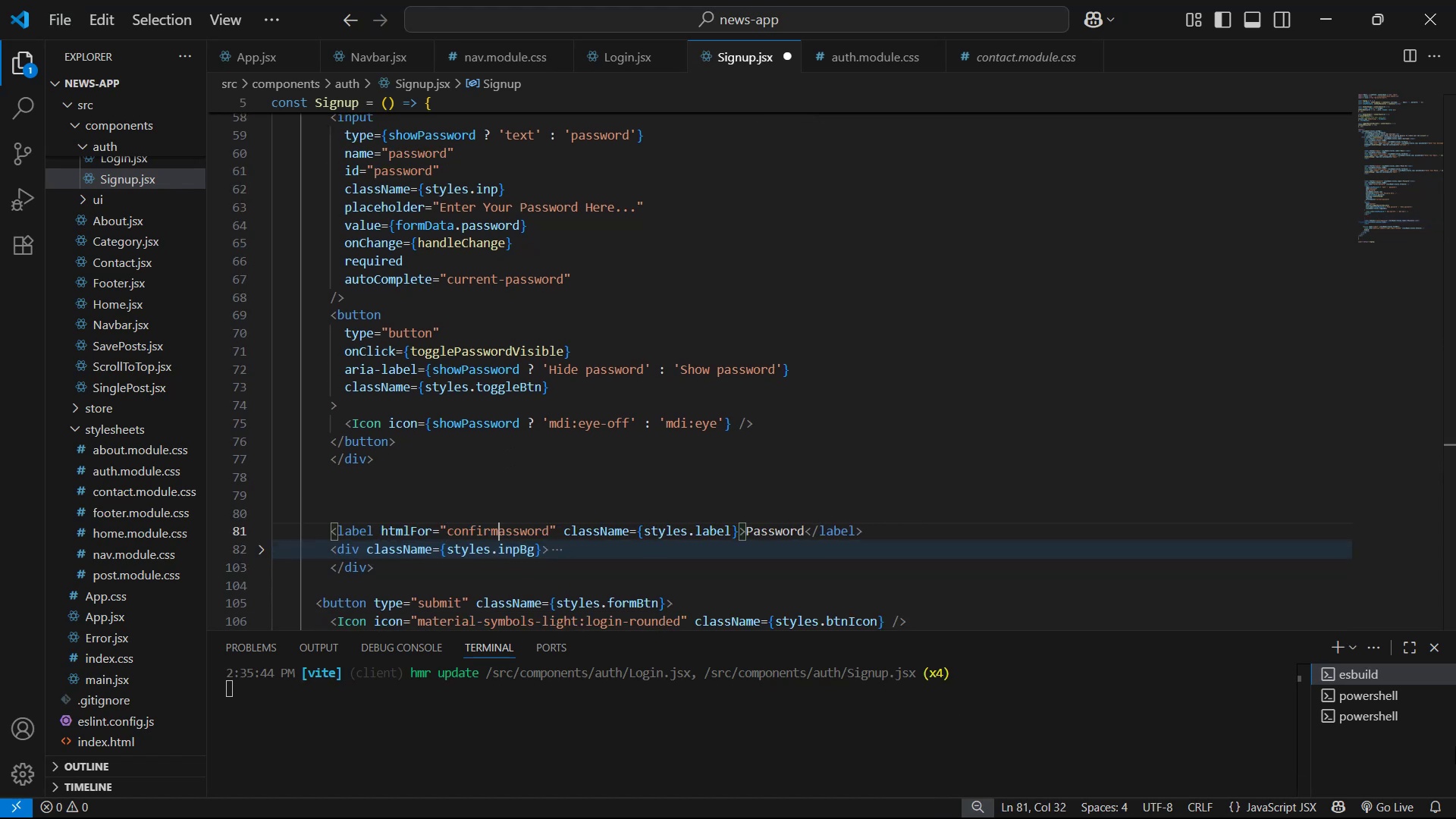 
key(Shift+ShiftLeft)
 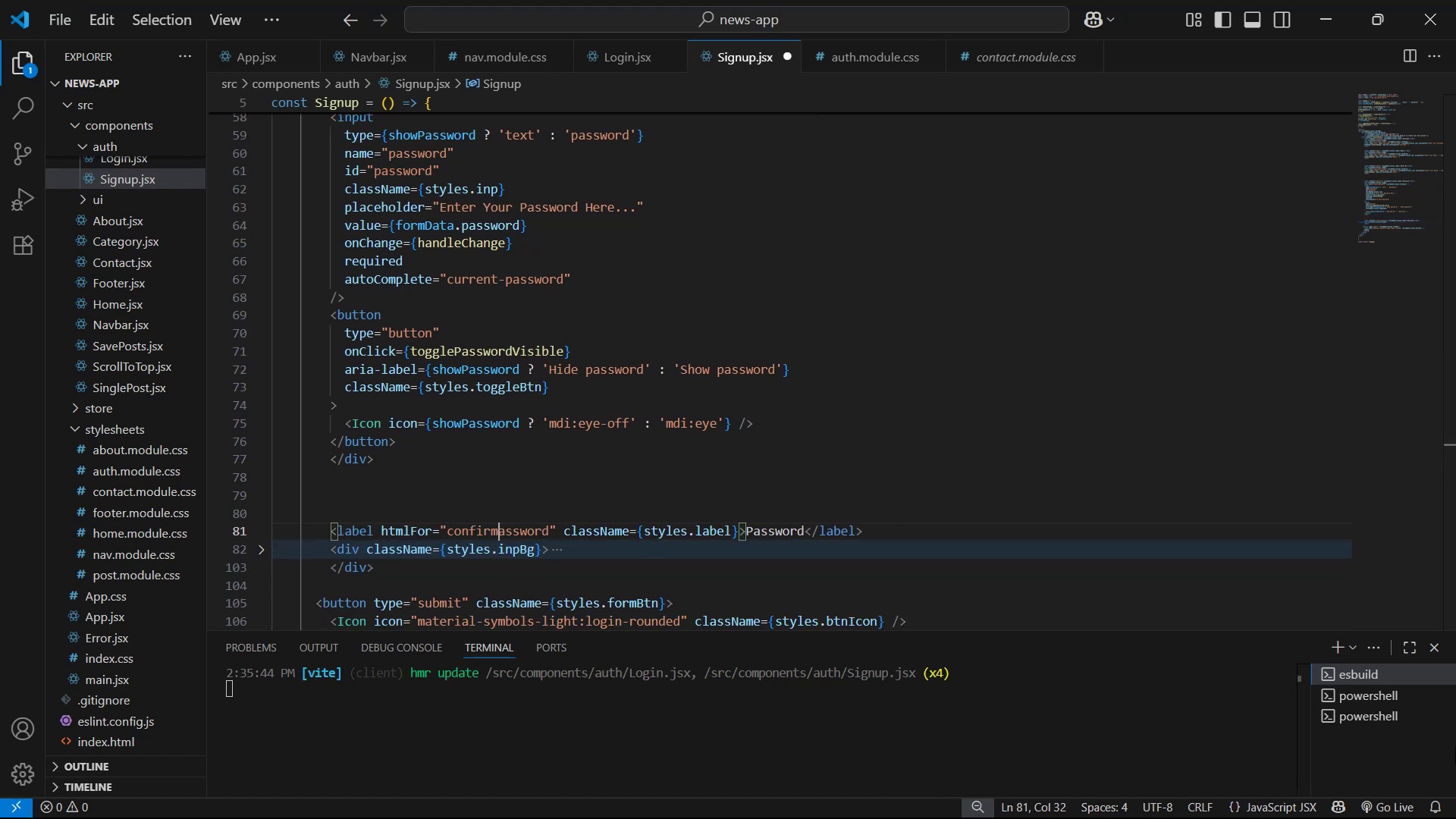 
key(Shift+P)
 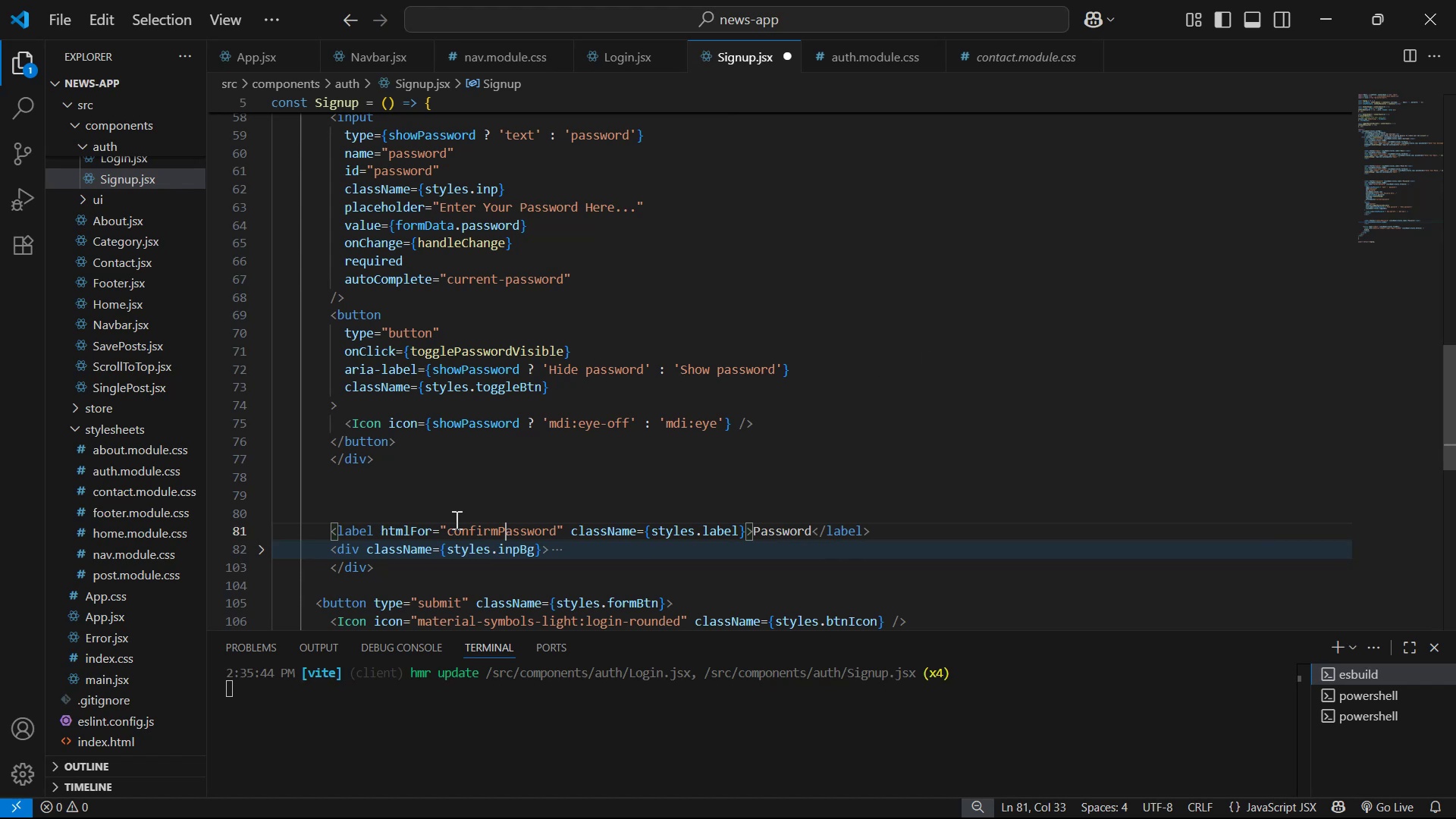 
left_click([752, 525])
 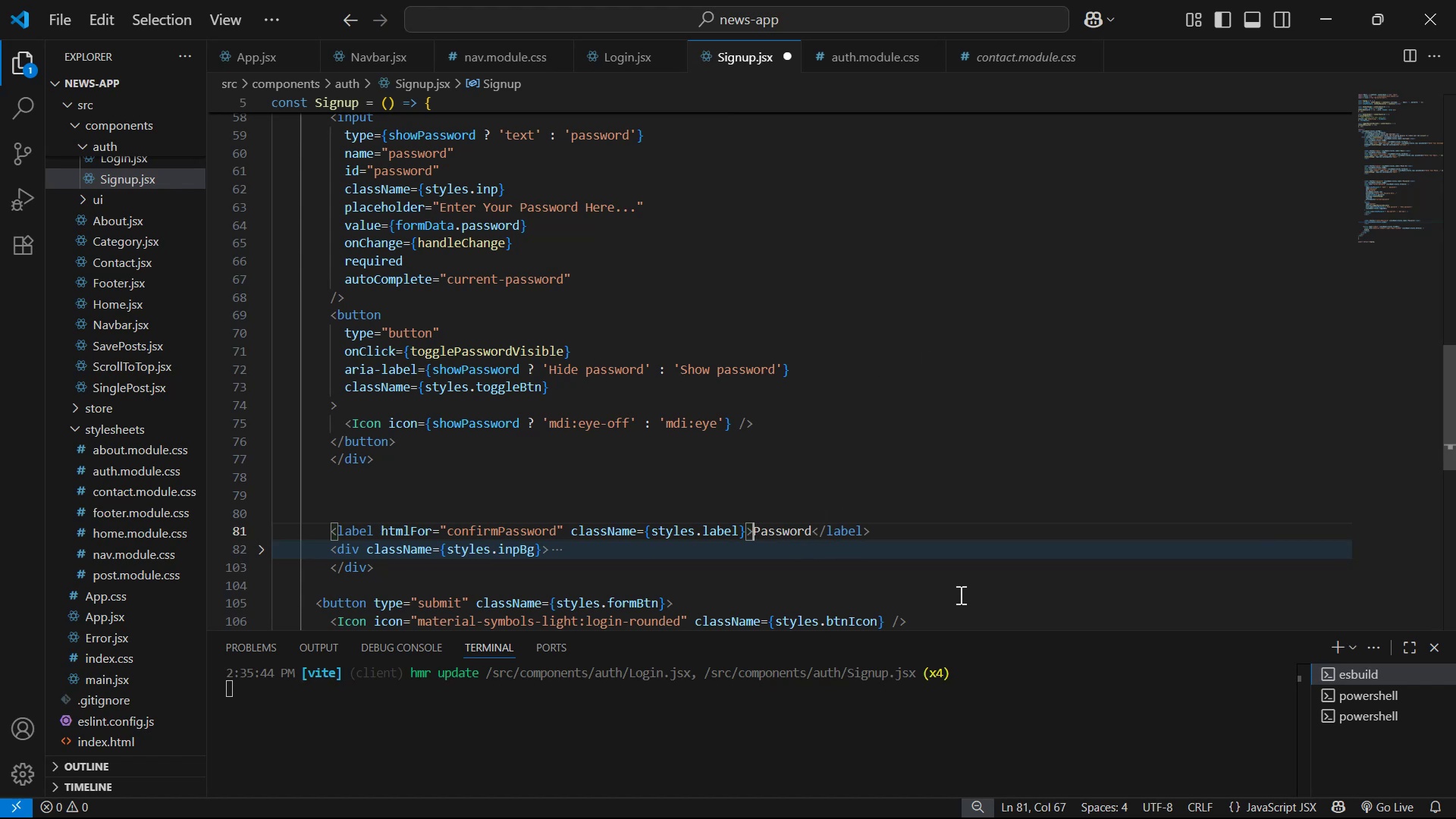 
type(Confirm )
key(Backspace)
type( )
 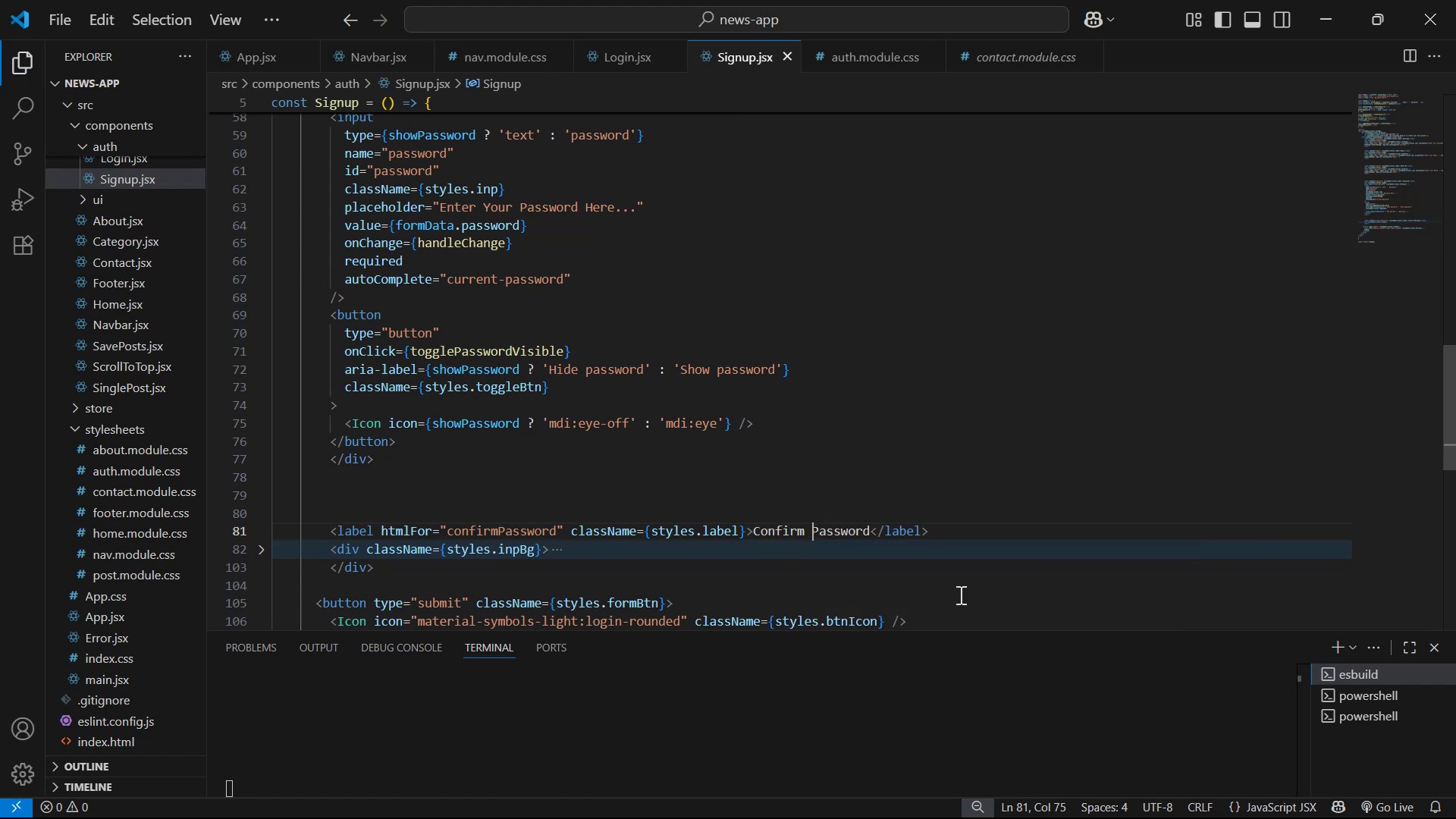 
key(Control+S)
 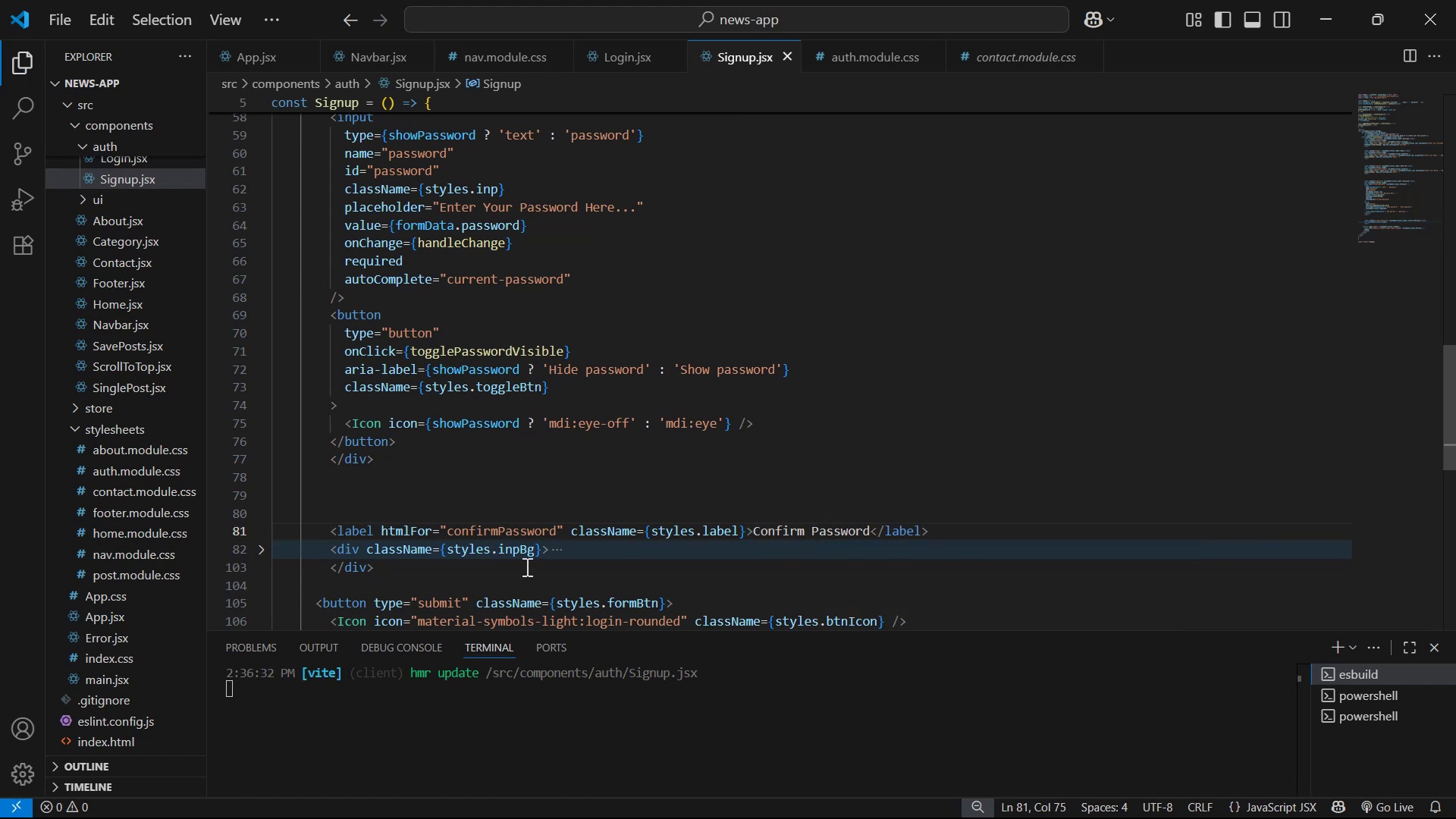 
left_click([262, 550])
 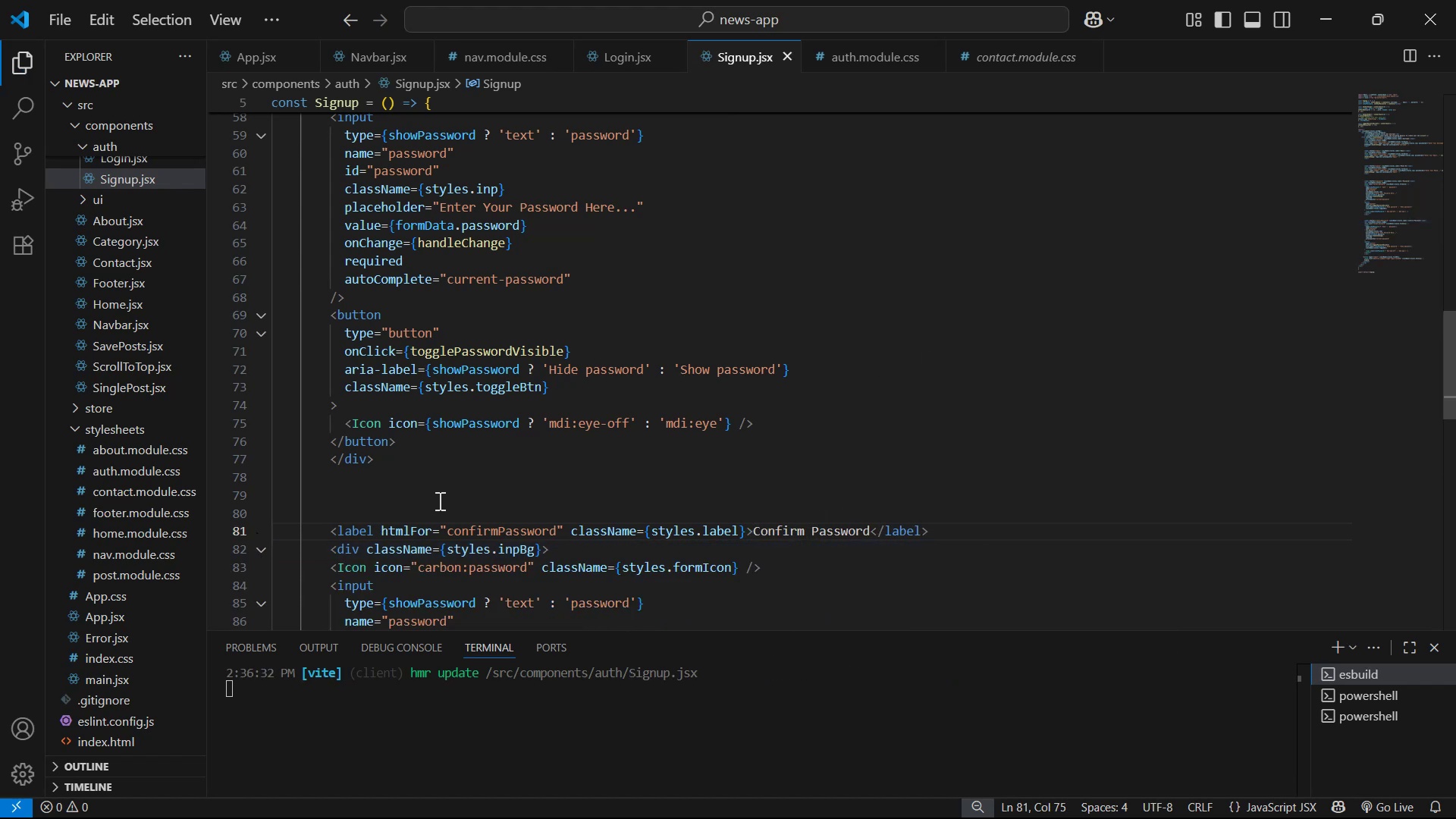 
scroll: coordinate [721, 403], scroll_direction: down, amount: 6.0
 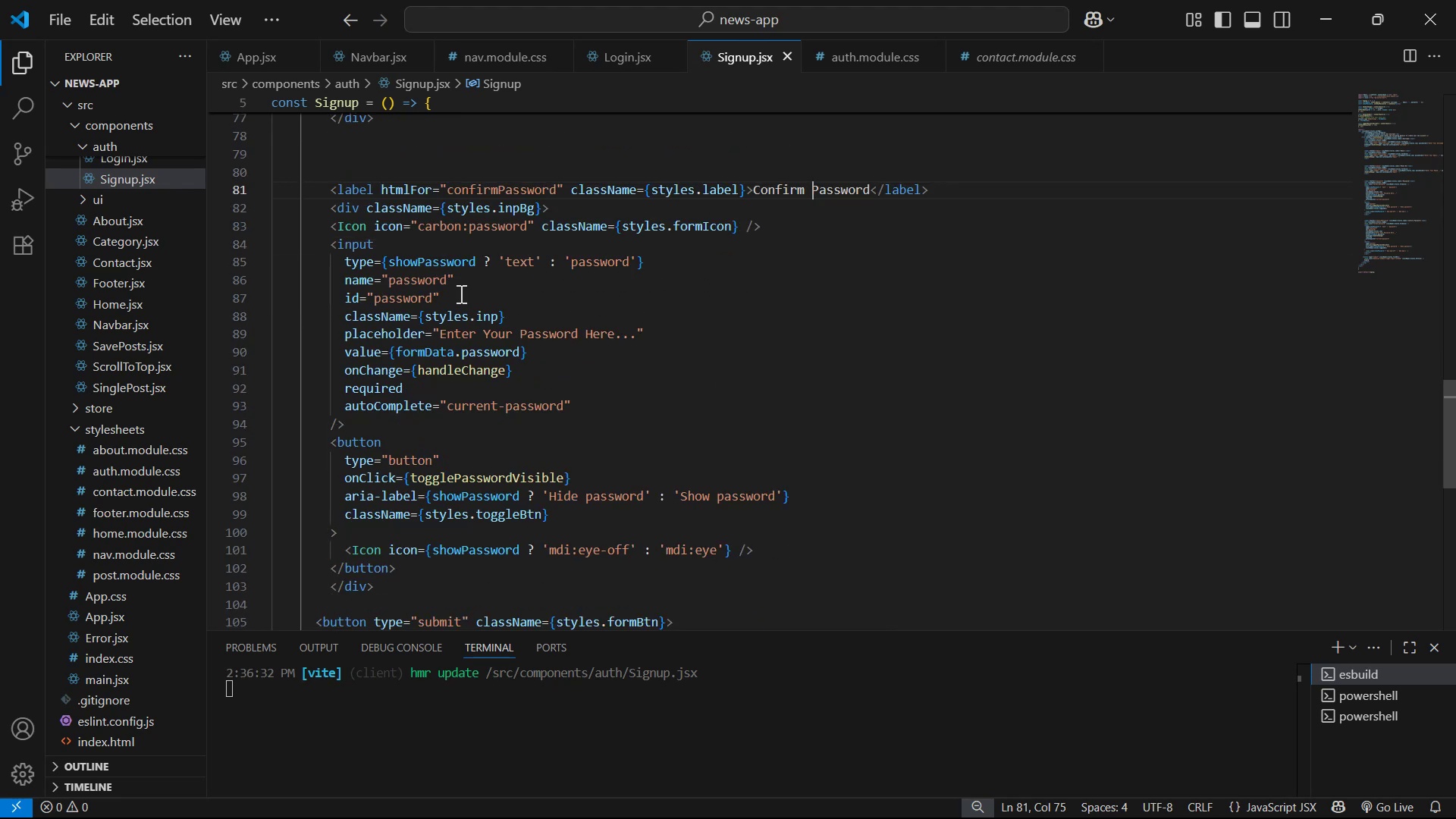 
wait(5.2)
 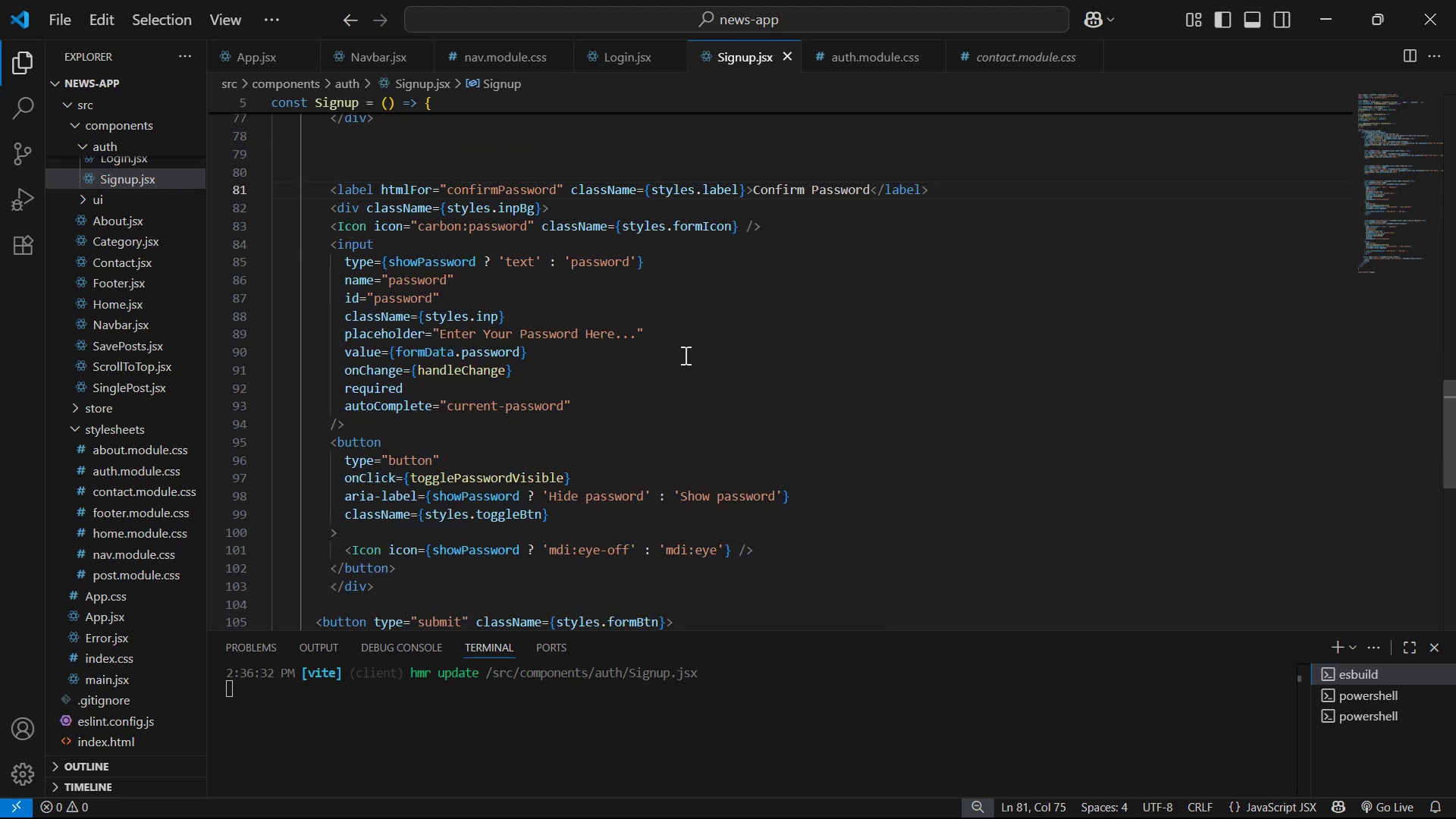 
left_click([385, 278])
 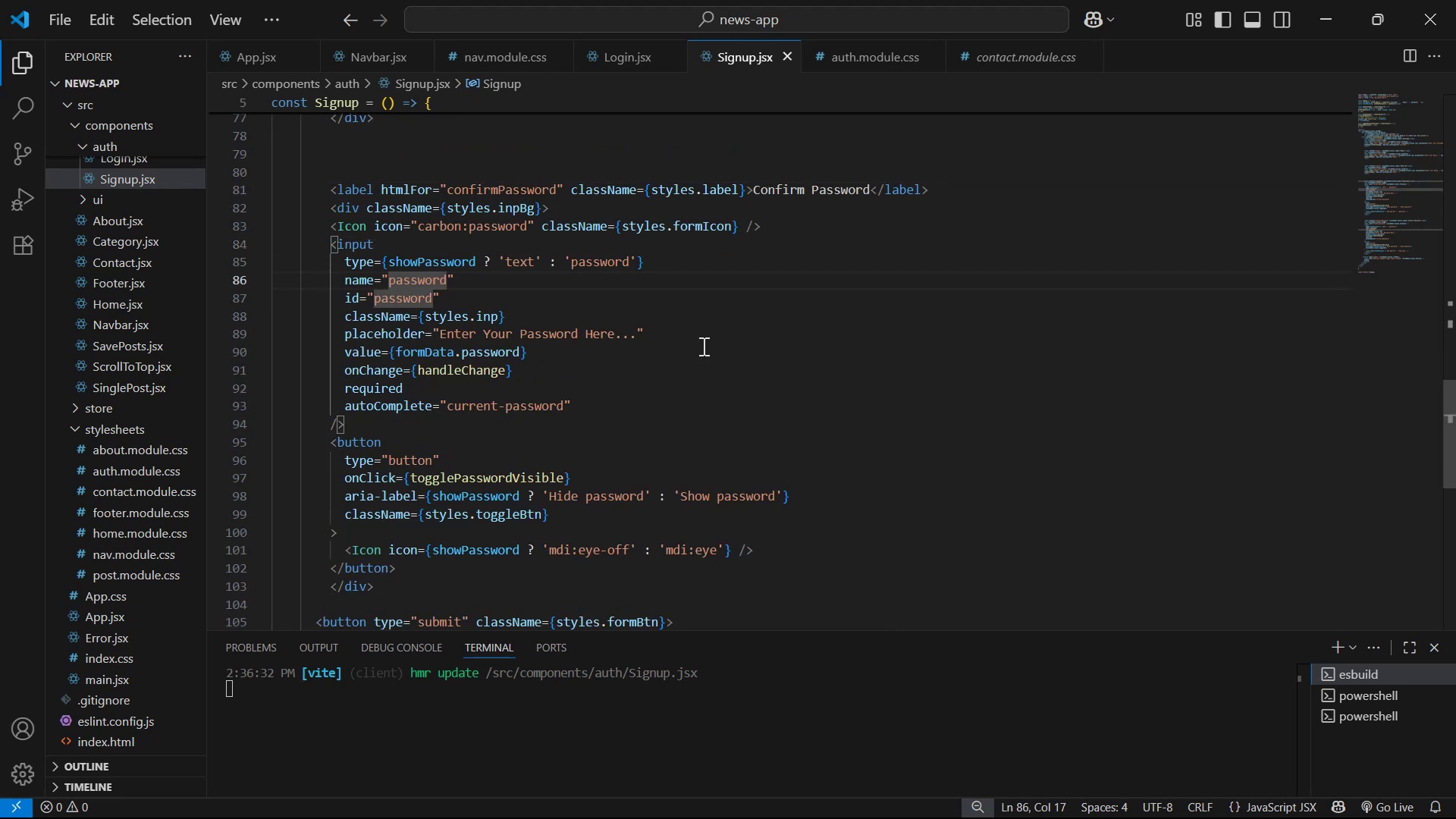 
type(confirm)
 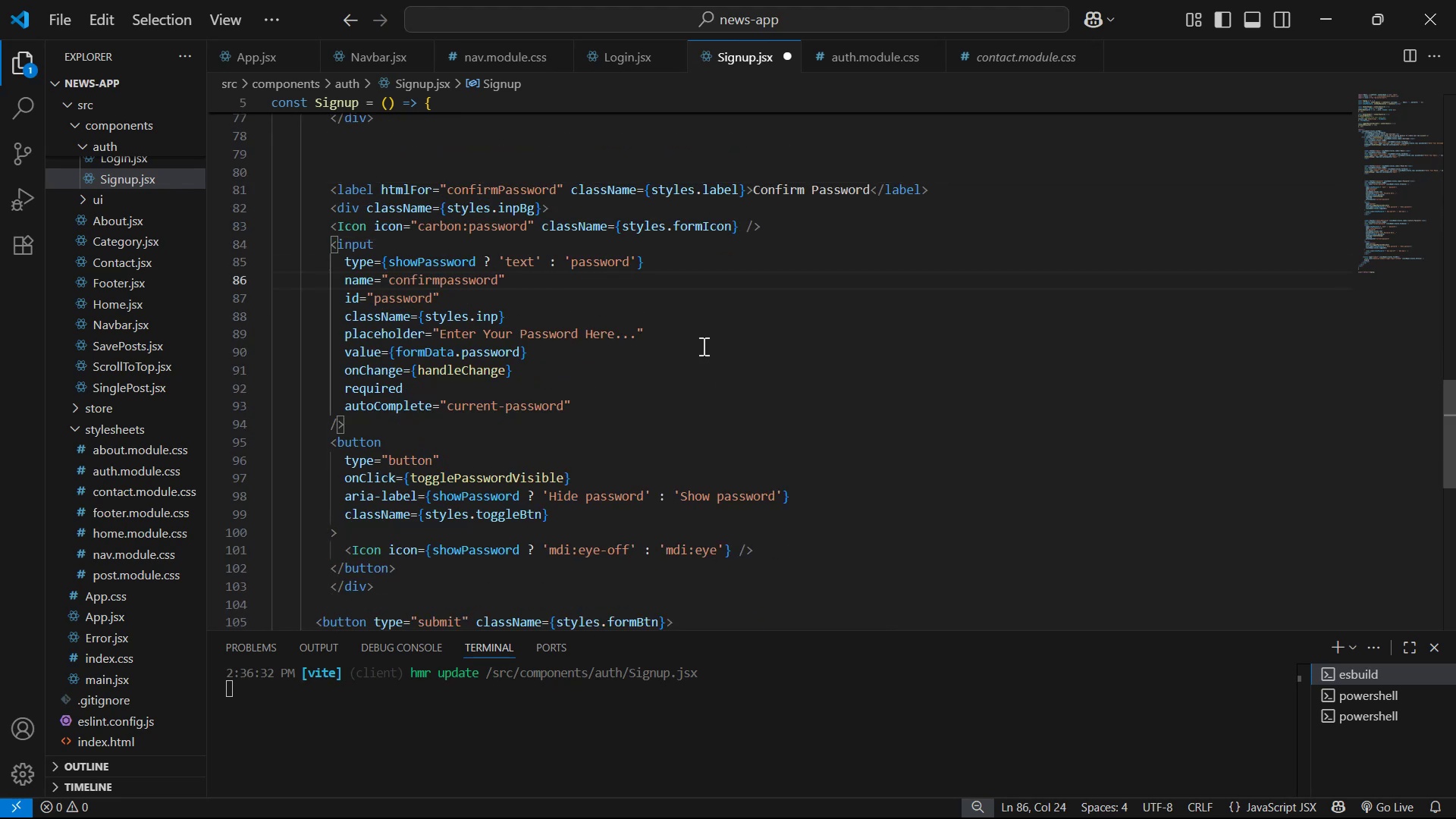 
key(ArrowRight)
 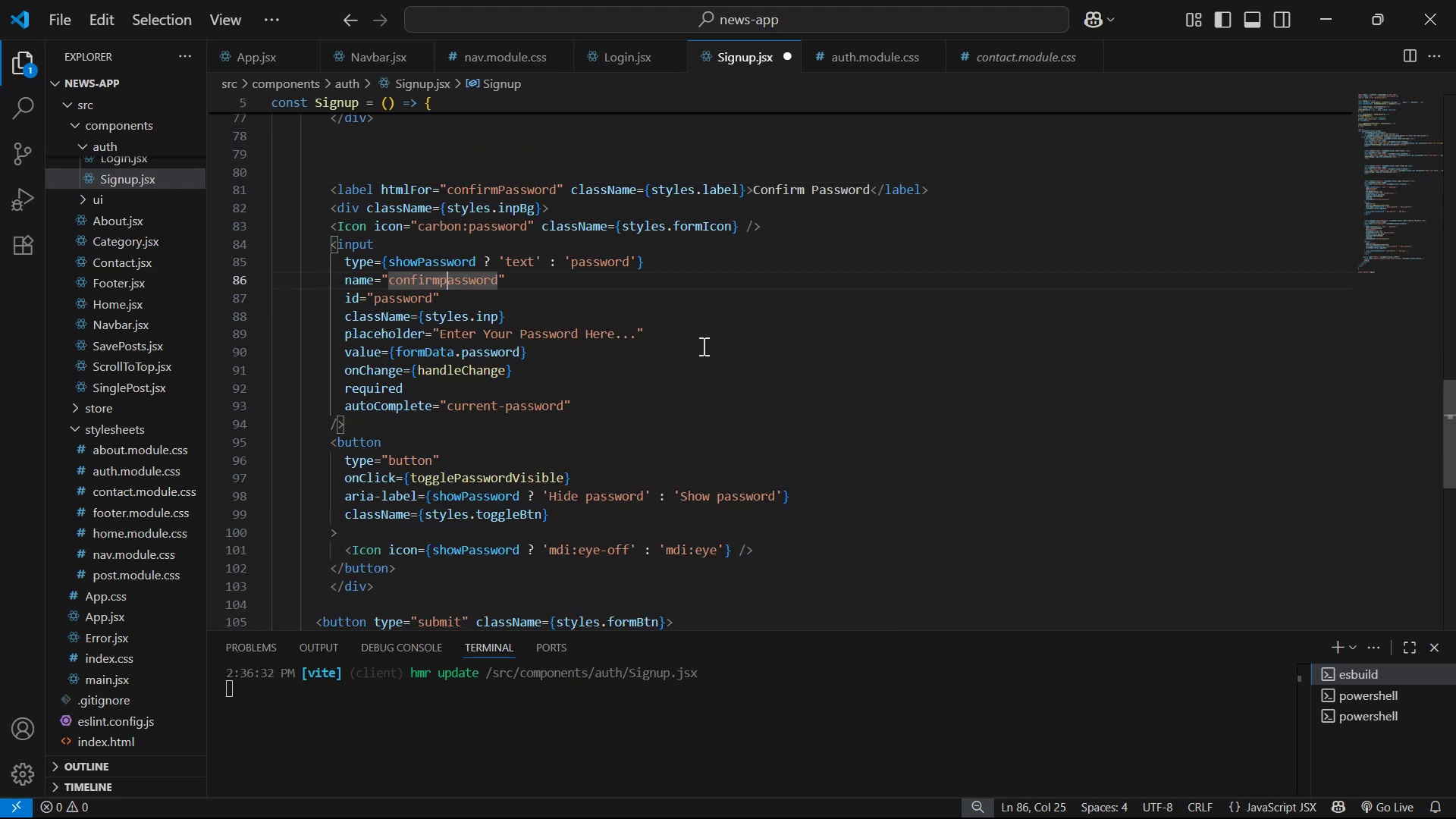 
key(Backspace)
 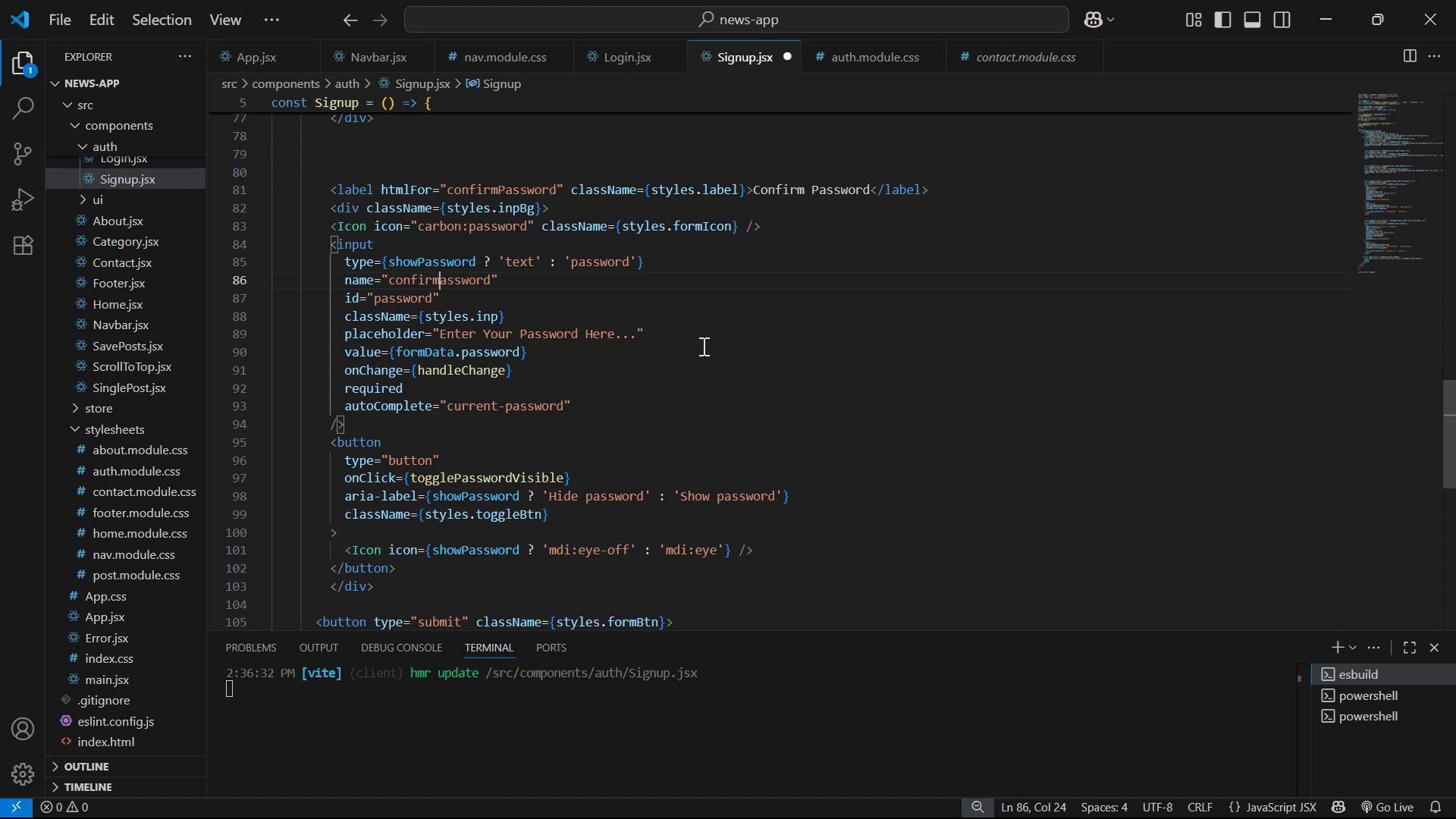 
key(Shift+P)
 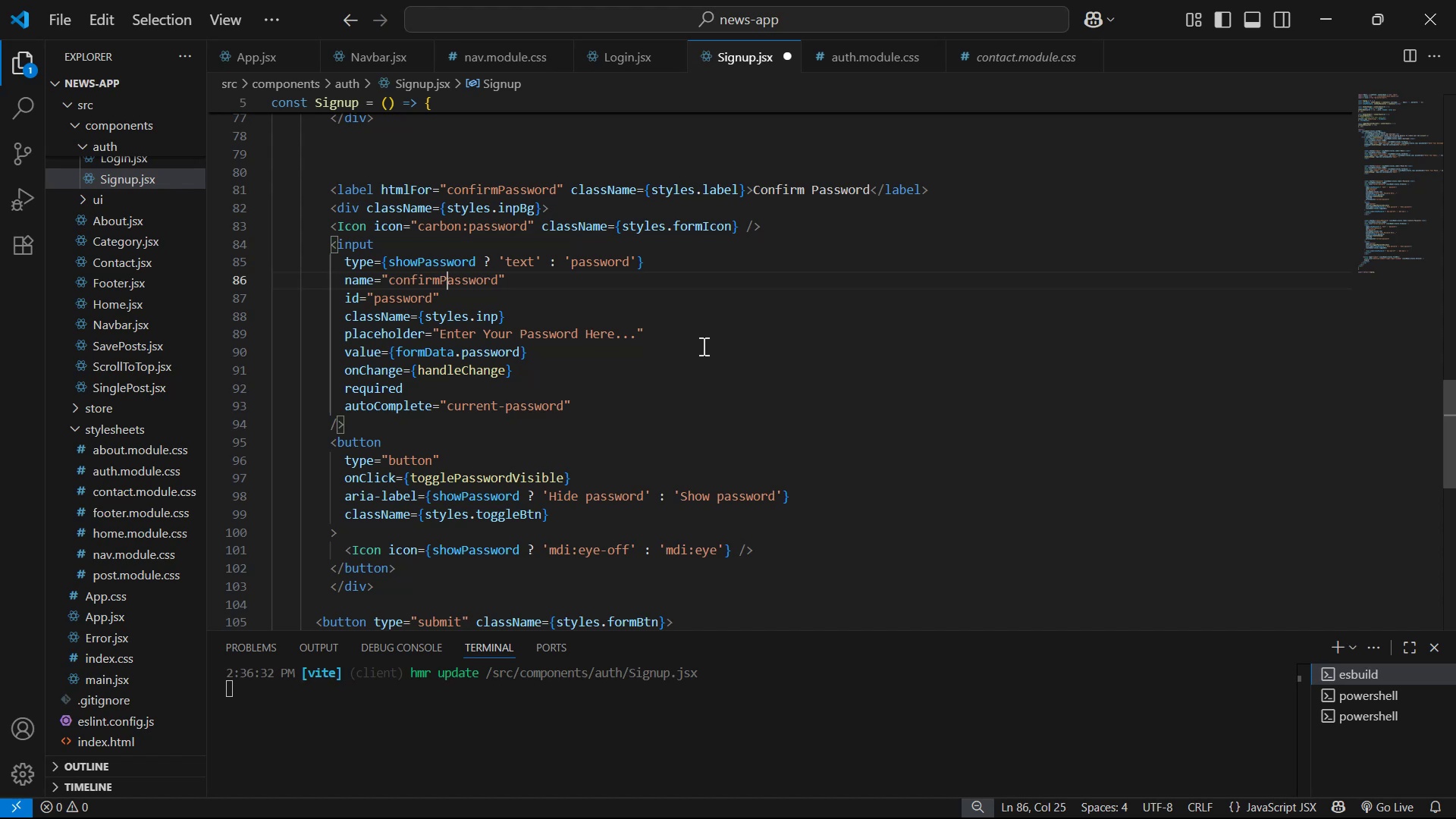 
key(ArrowDown)
 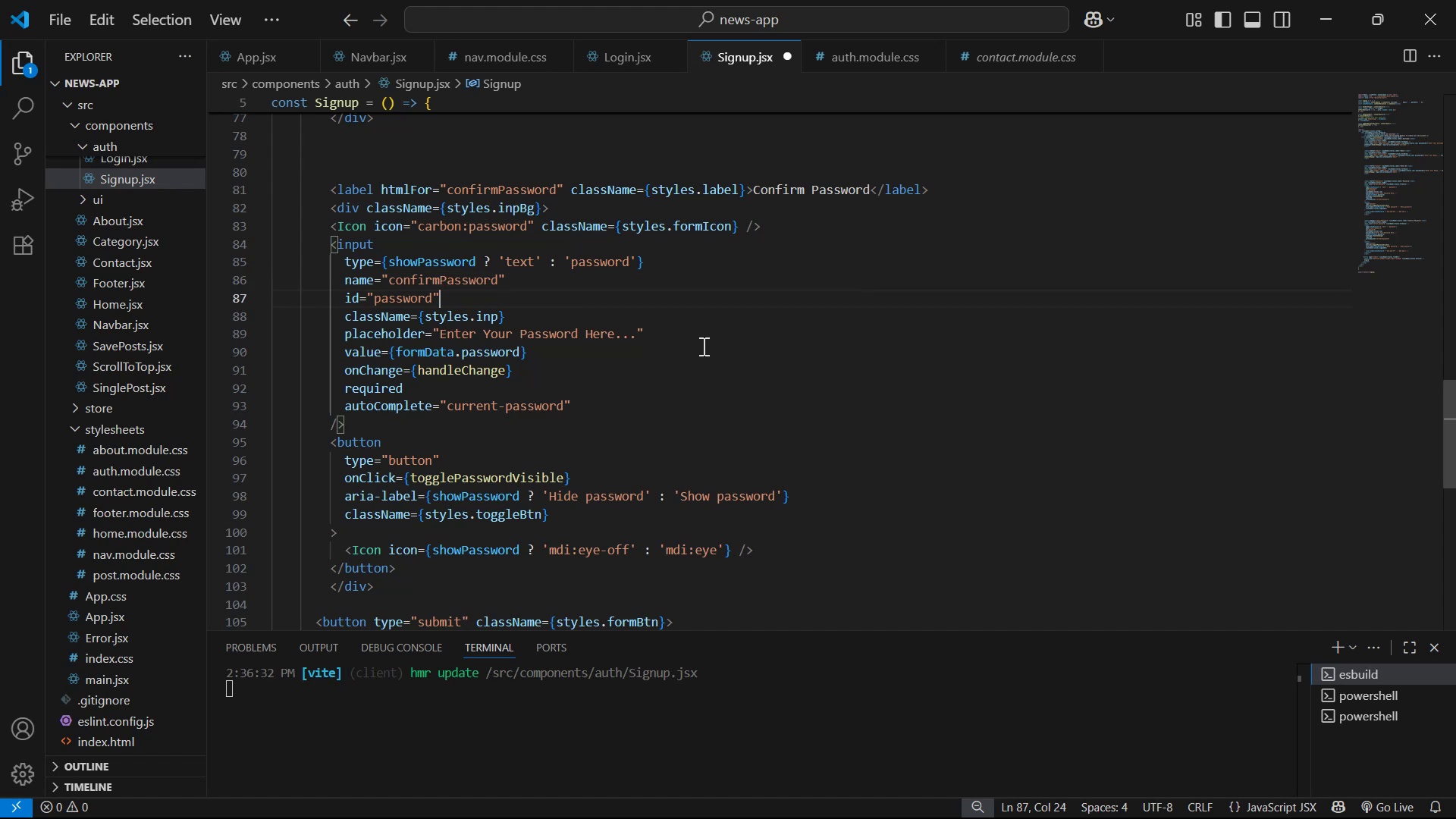 
key(ArrowLeft)
 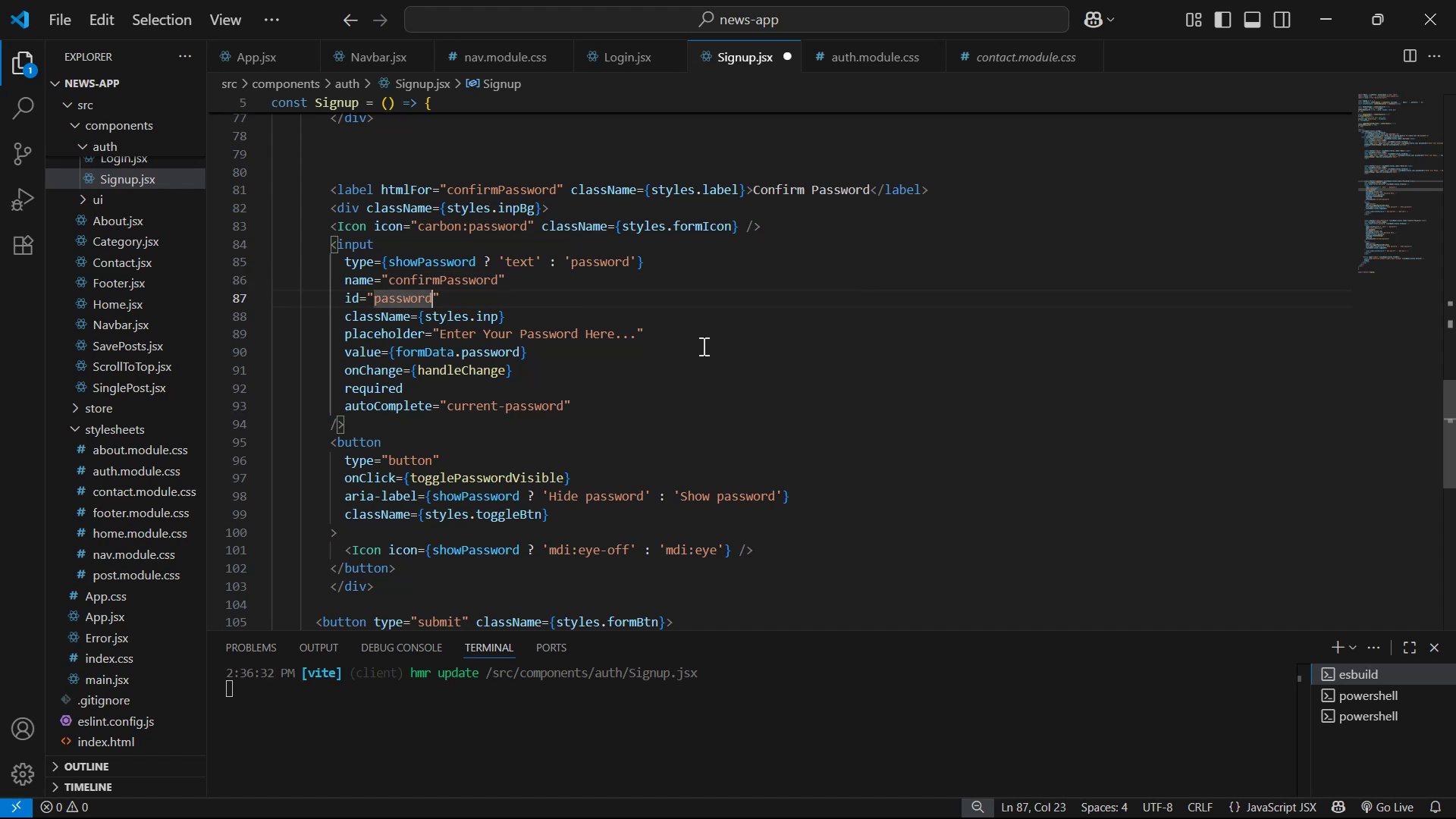 
key(ArrowLeft)
 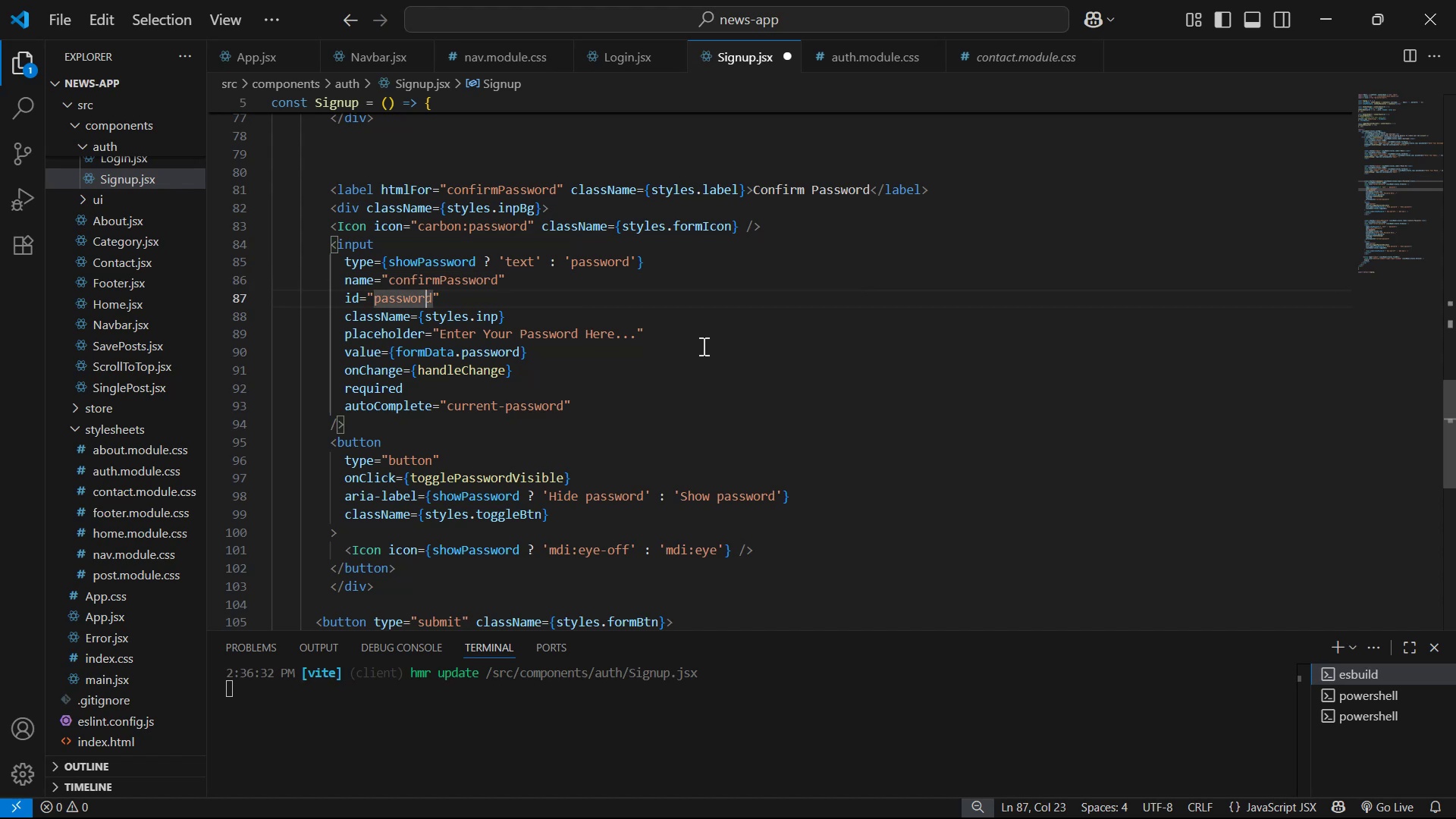 
key(ArrowLeft)
 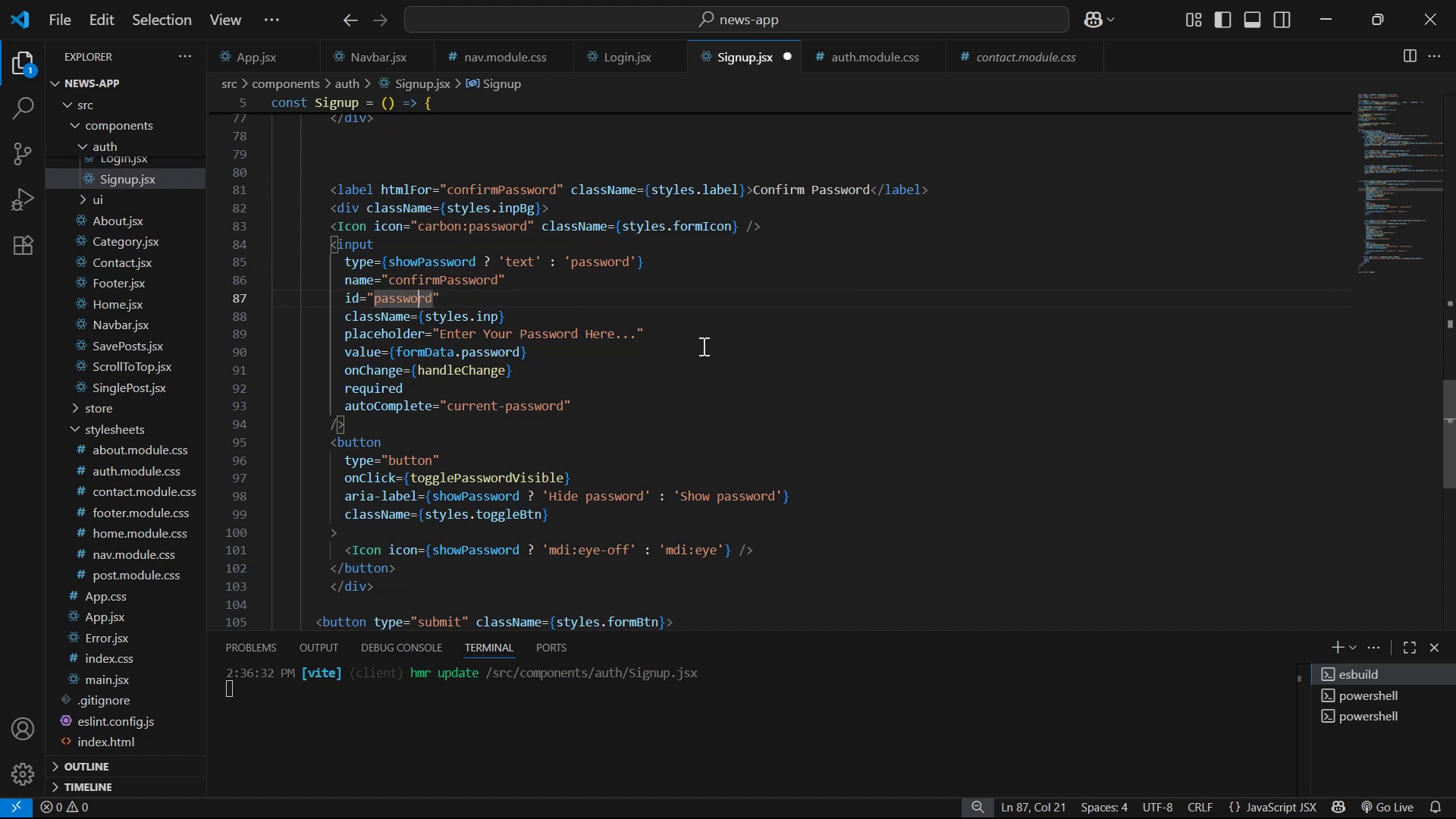 
key(ArrowLeft)
 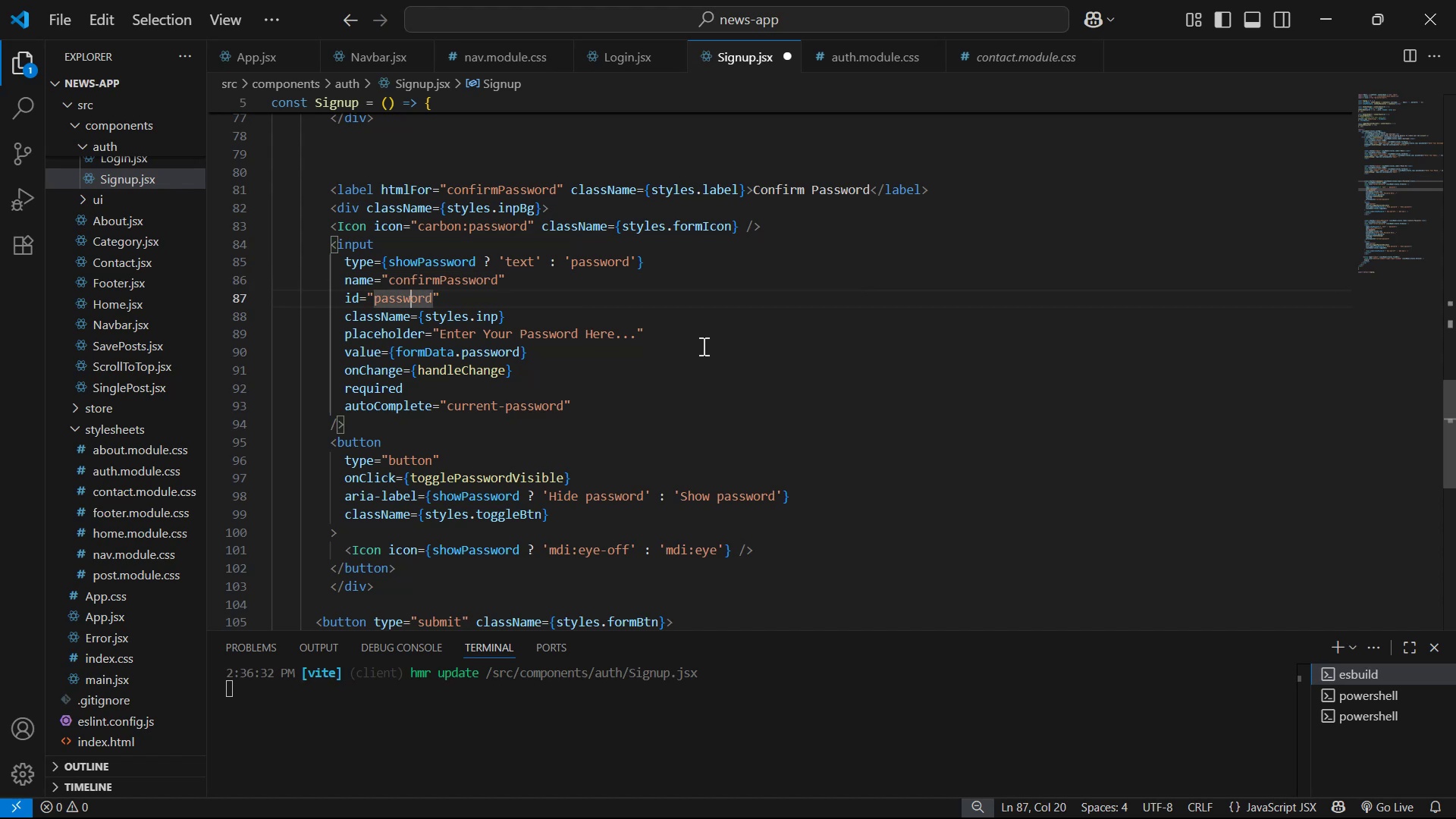 
key(ArrowLeft)
 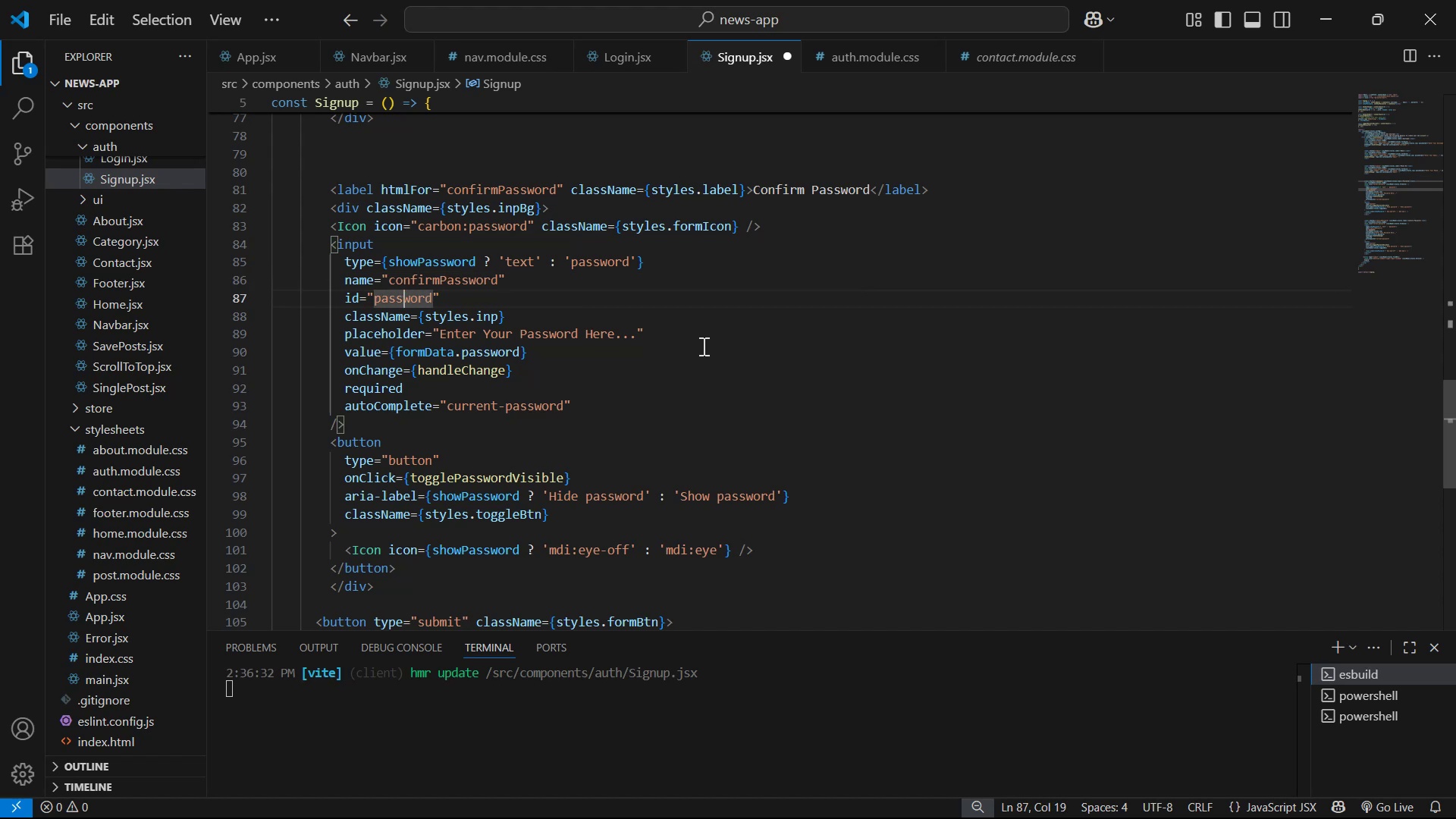 
key(ArrowLeft)
 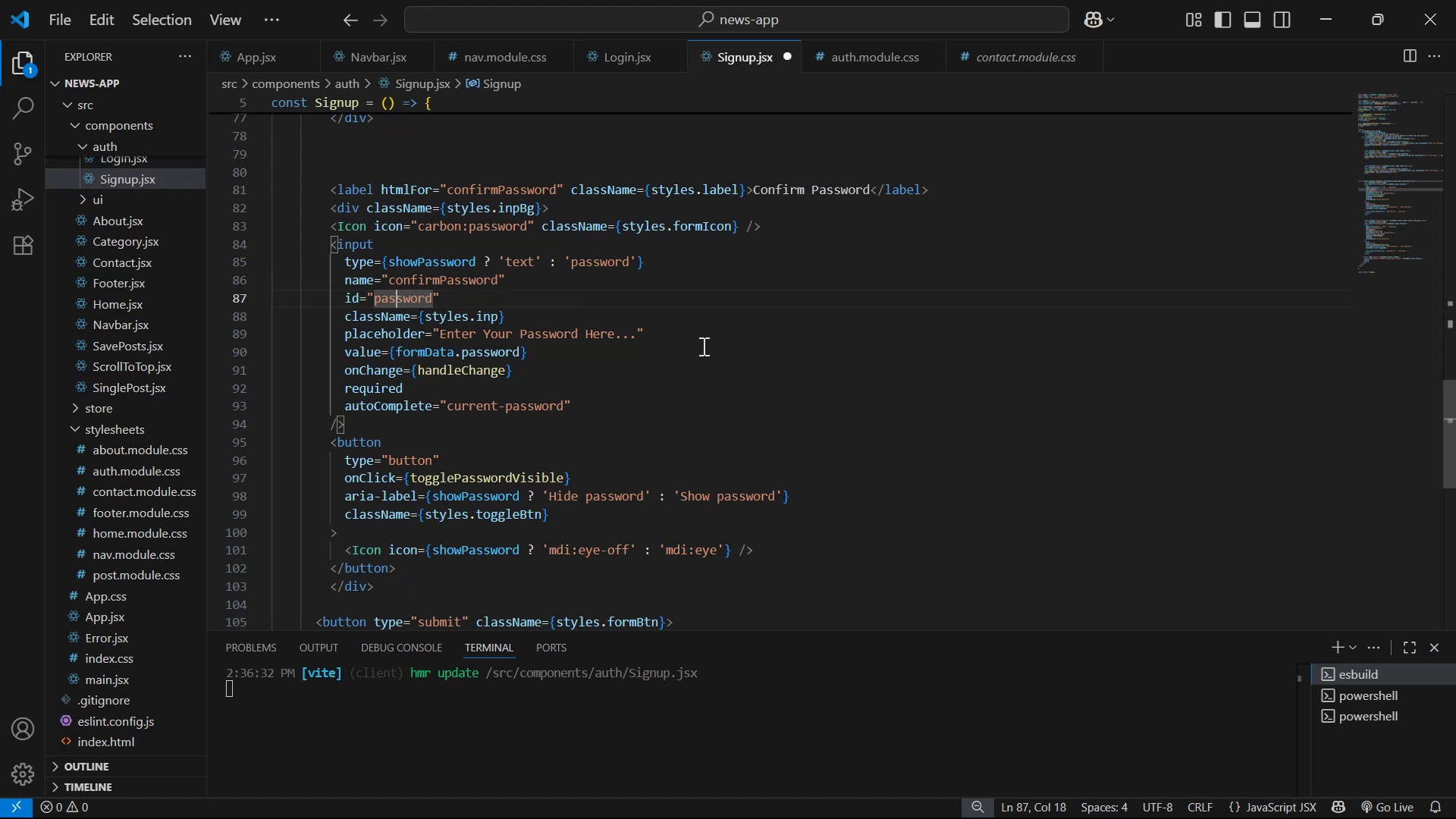 
key(ArrowLeft)
 